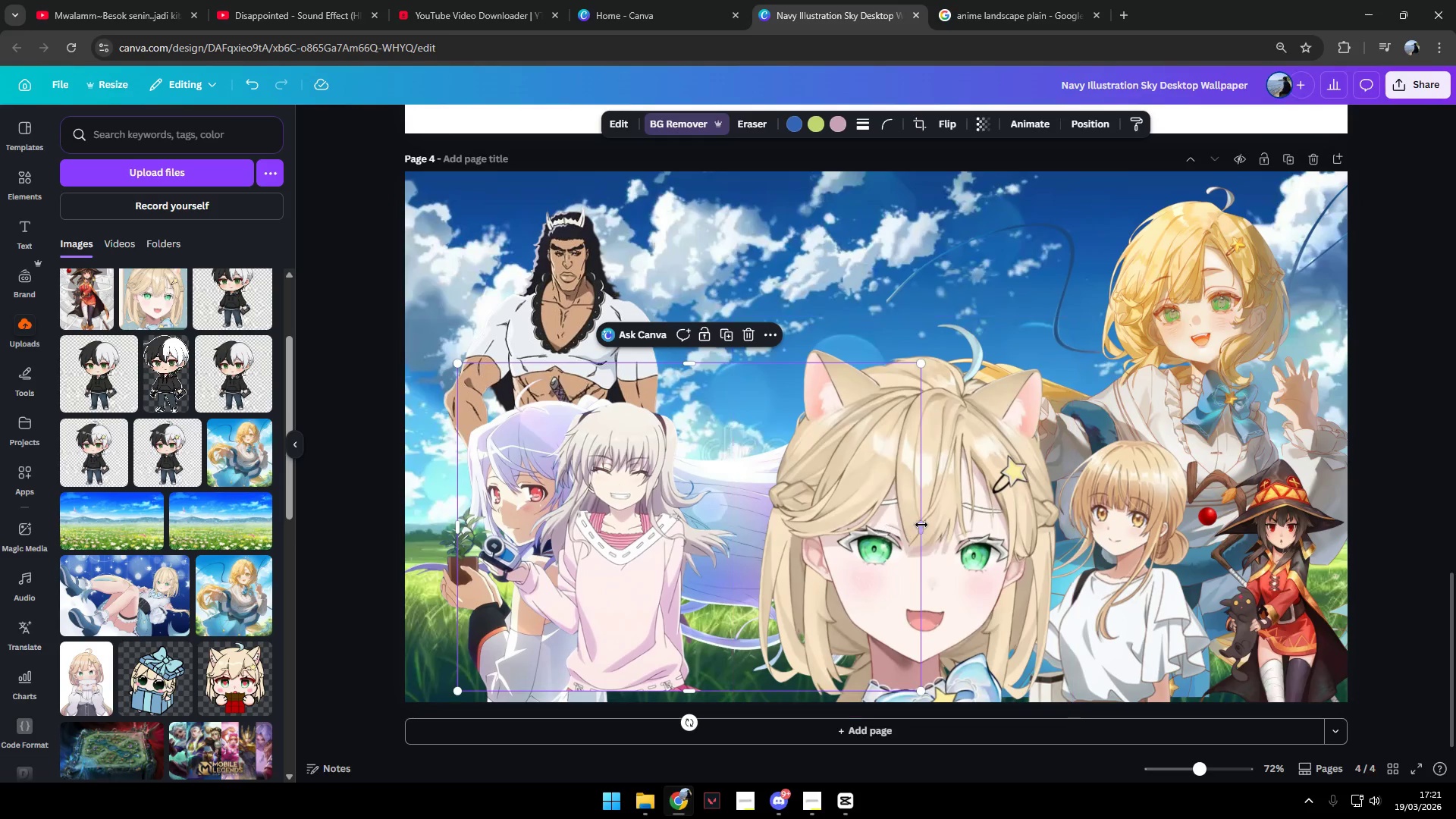 
left_click_drag(start_coordinate=[922, 525], to_coordinate=[753, 523])
 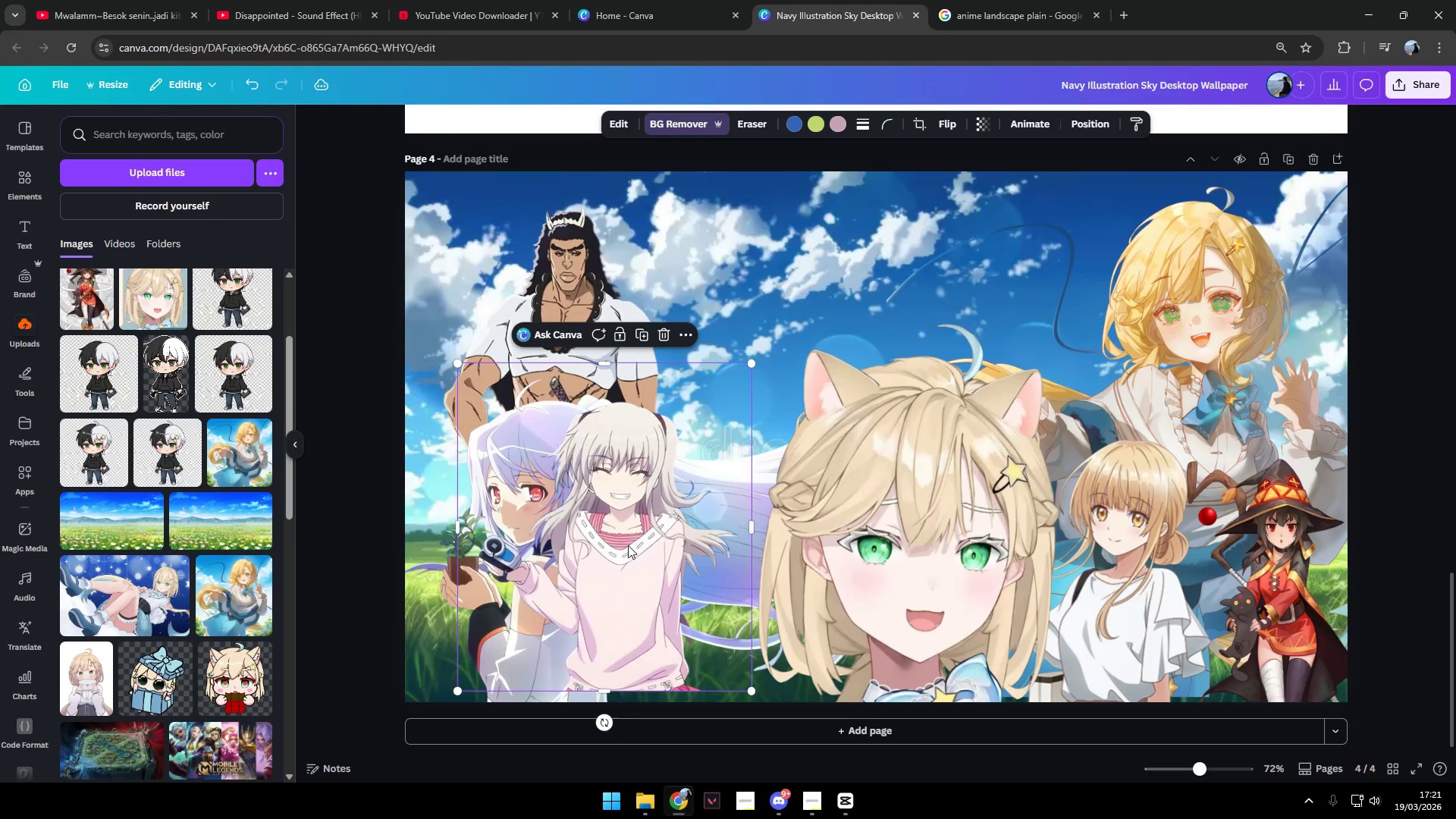 
left_click_drag(start_coordinate=[628, 545], to_coordinate=[700, 569])
 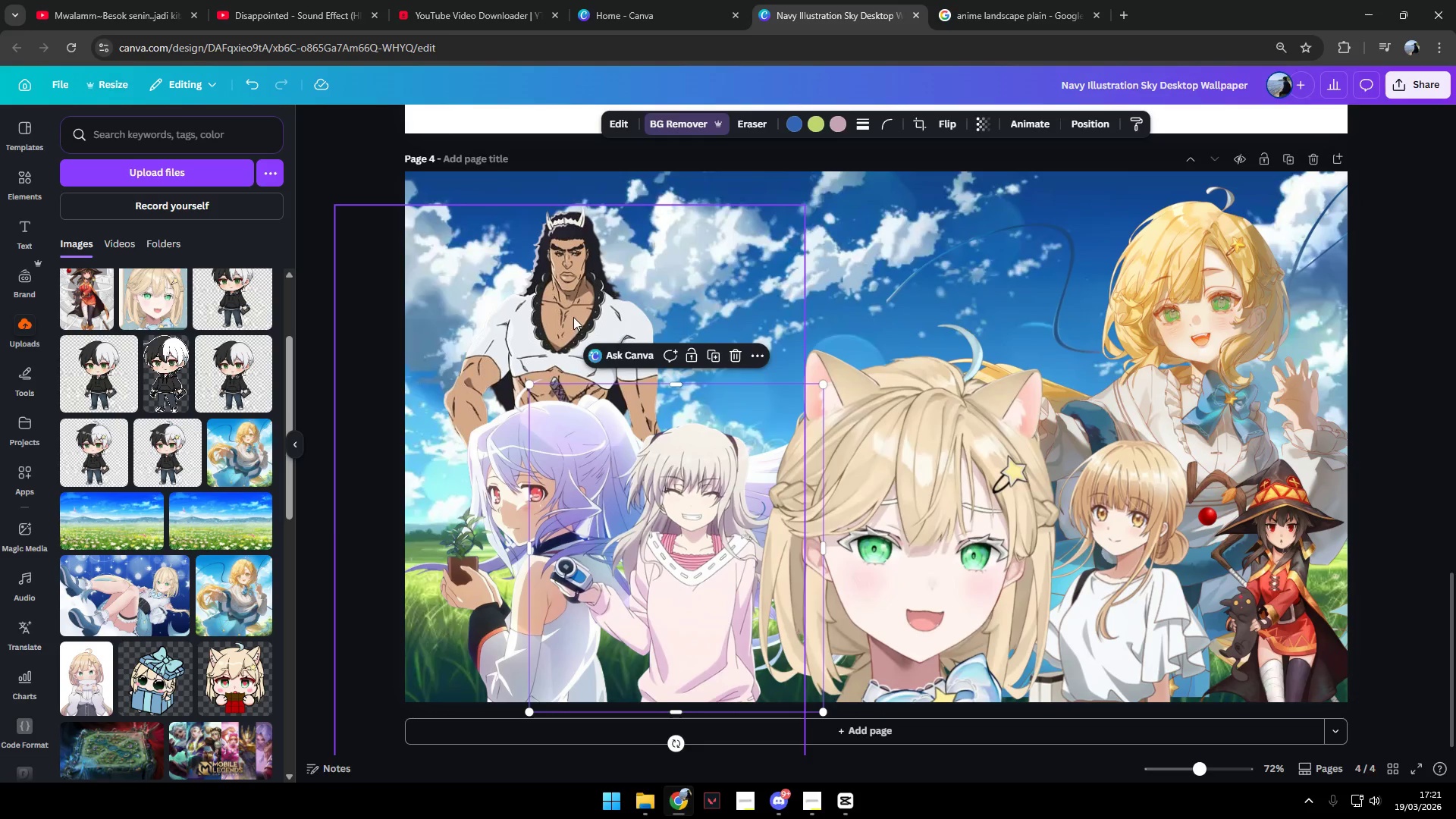 
left_click([572, 305])
 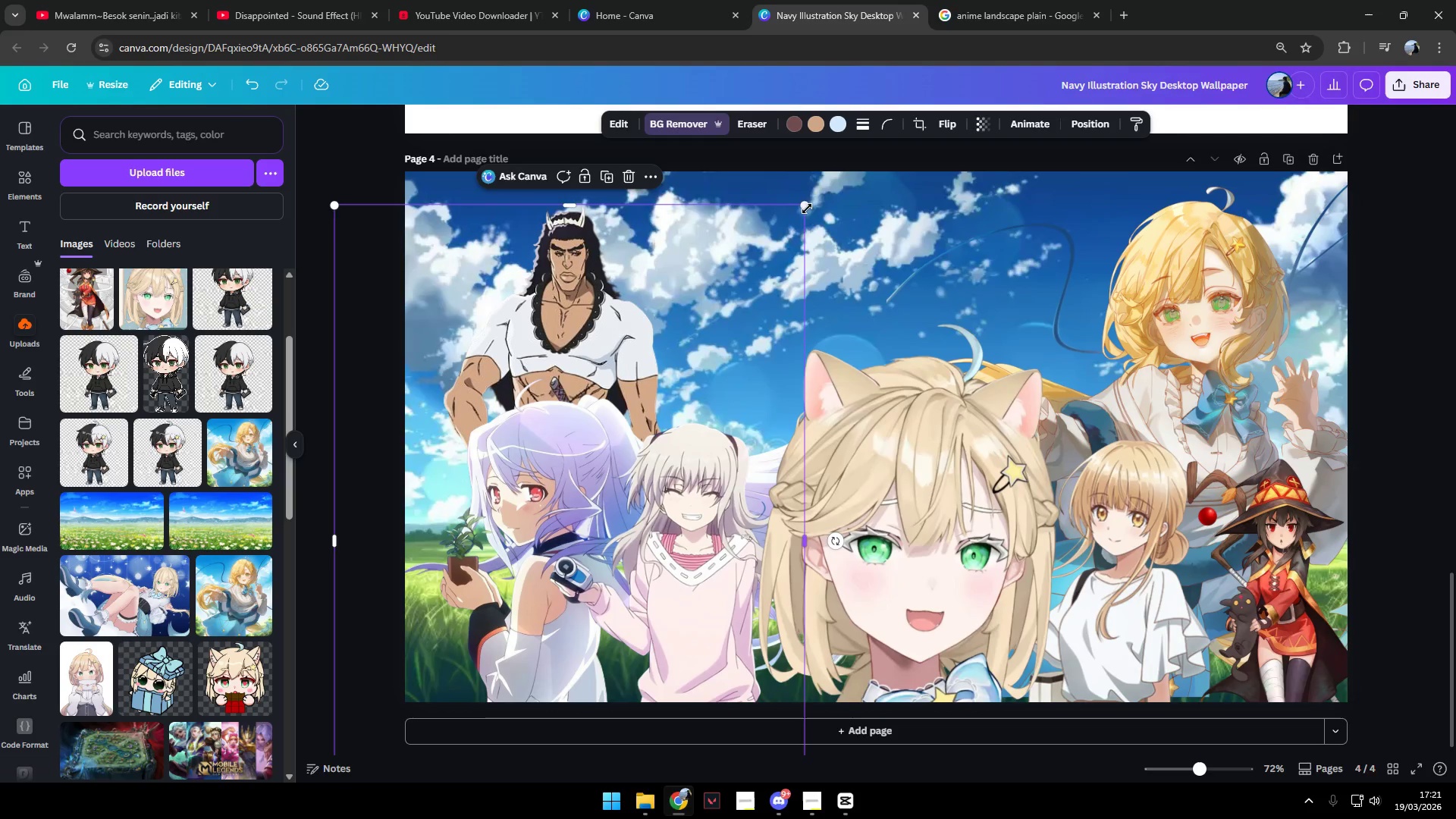 
left_click_drag(start_coordinate=[805, 206], to_coordinate=[661, 343])
 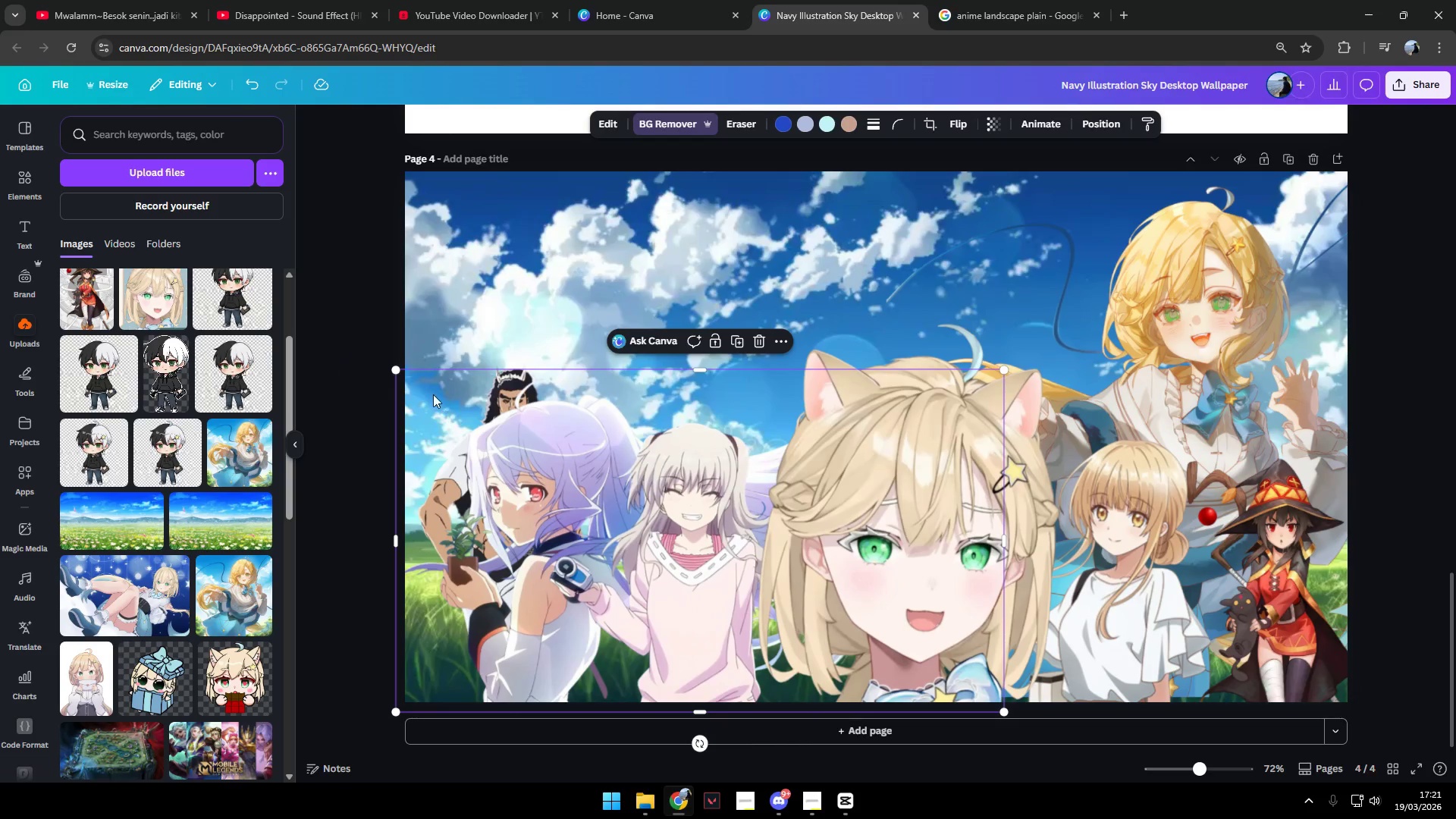 
left_click_drag(start_coordinate=[430, 381], to_coordinate=[628, 200])
 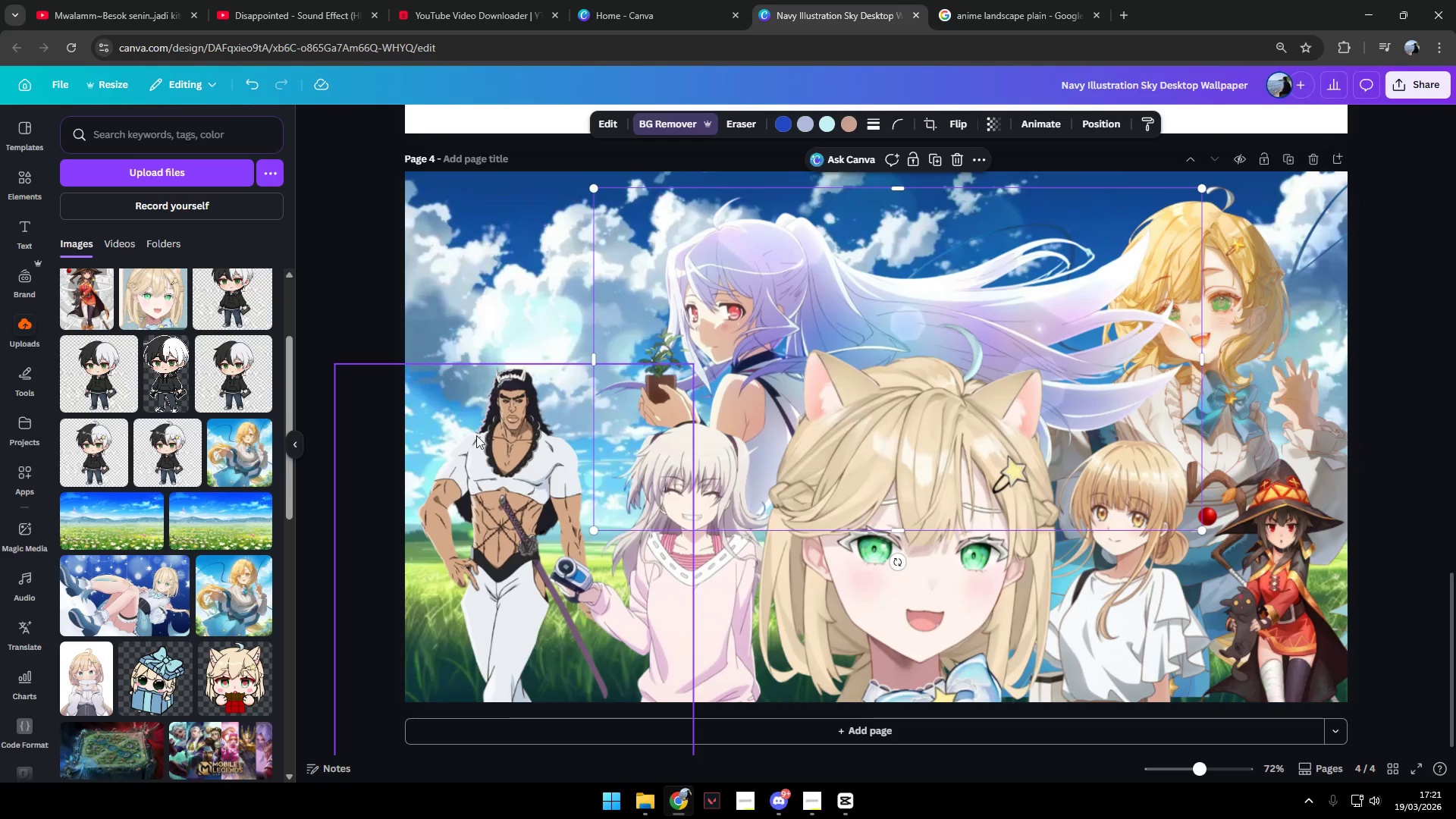 
left_click([499, 445])
 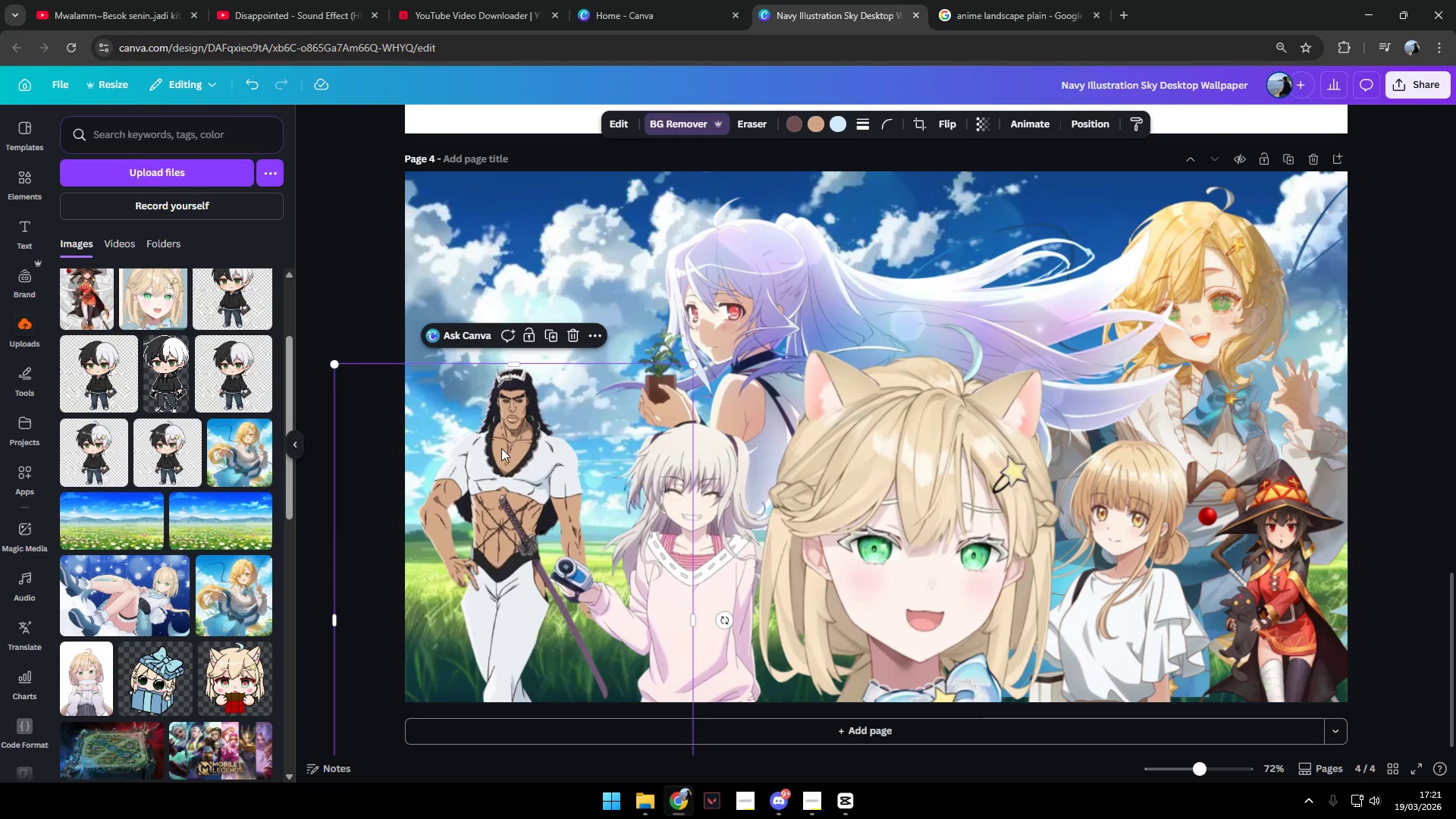 
left_click_drag(start_coordinate=[502, 450], to_coordinate=[519, 510])
 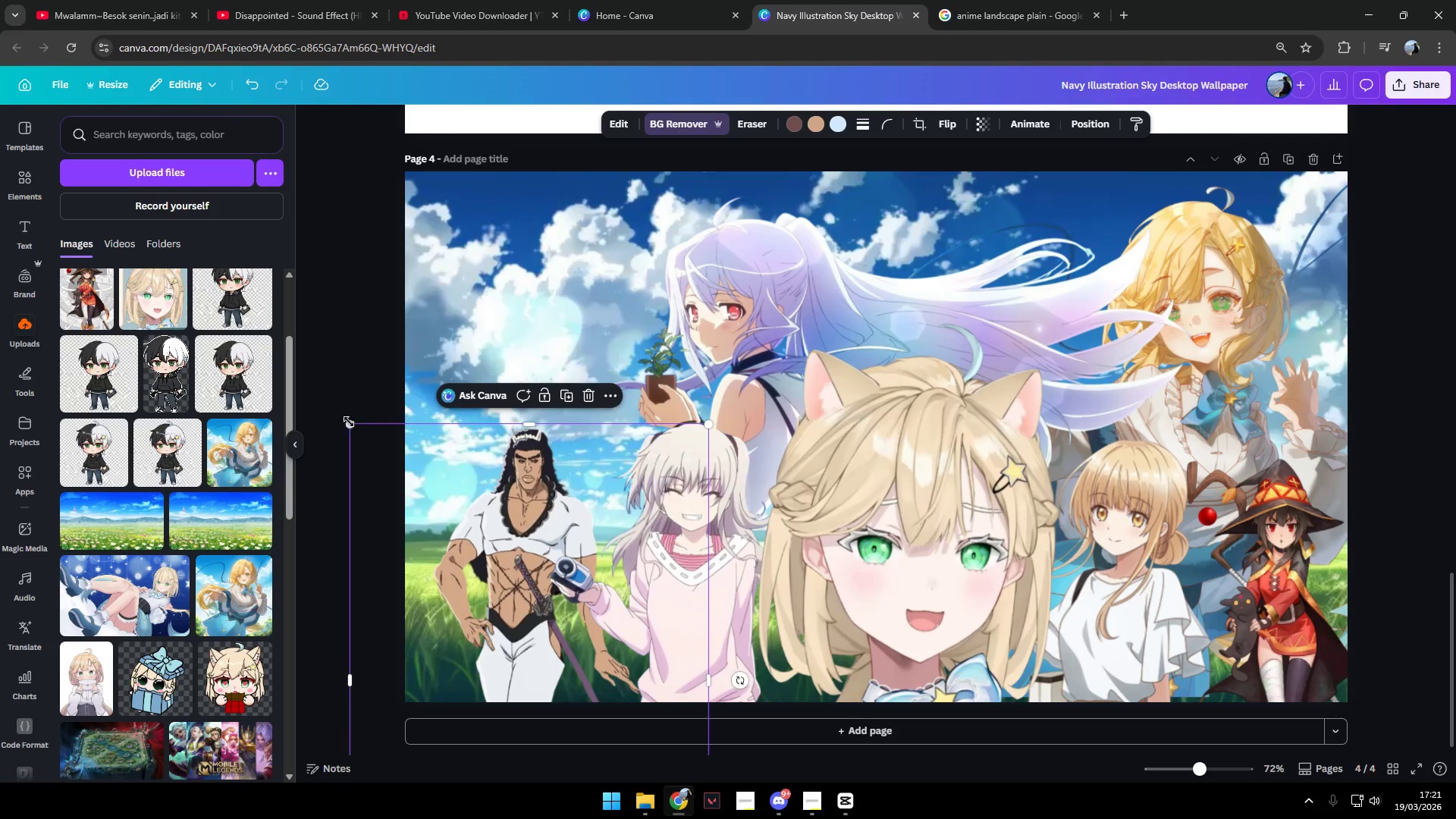 
left_click_drag(start_coordinate=[353, 428], to_coordinate=[140, 330])
 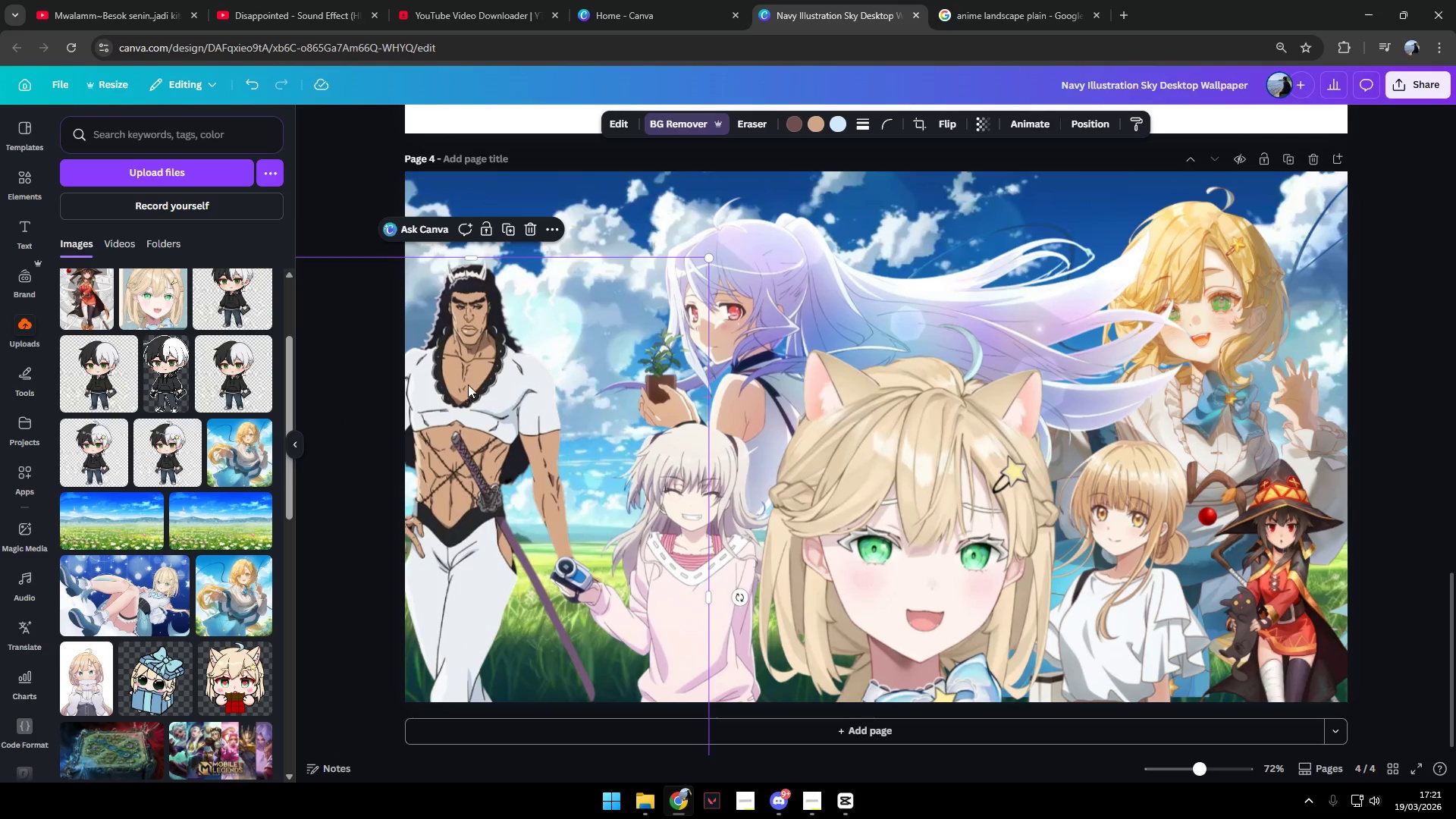 
left_click_drag(start_coordinate=[471, 390], to_coordinate=[541, 540])
 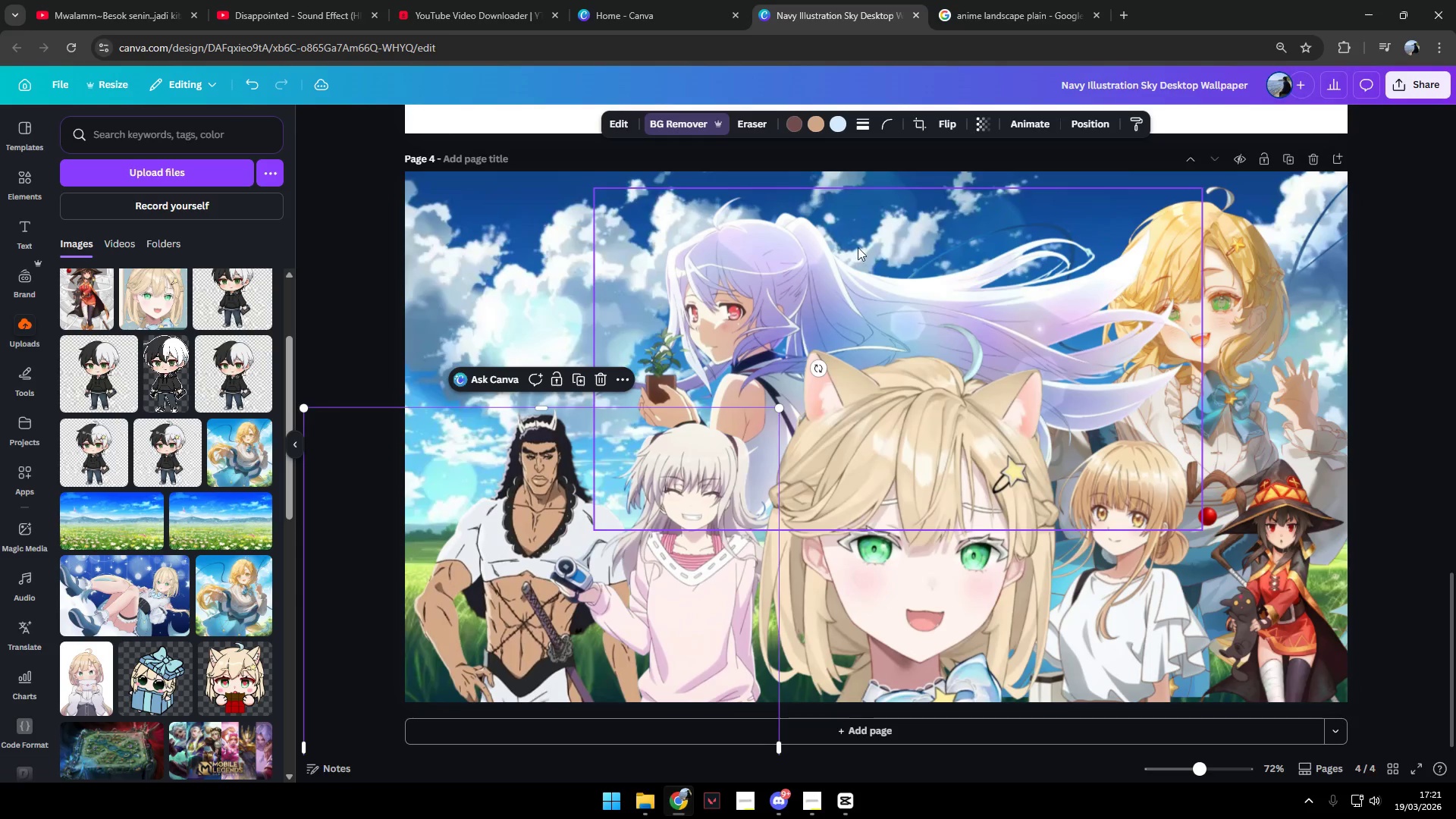 
left_click([824, 265])
 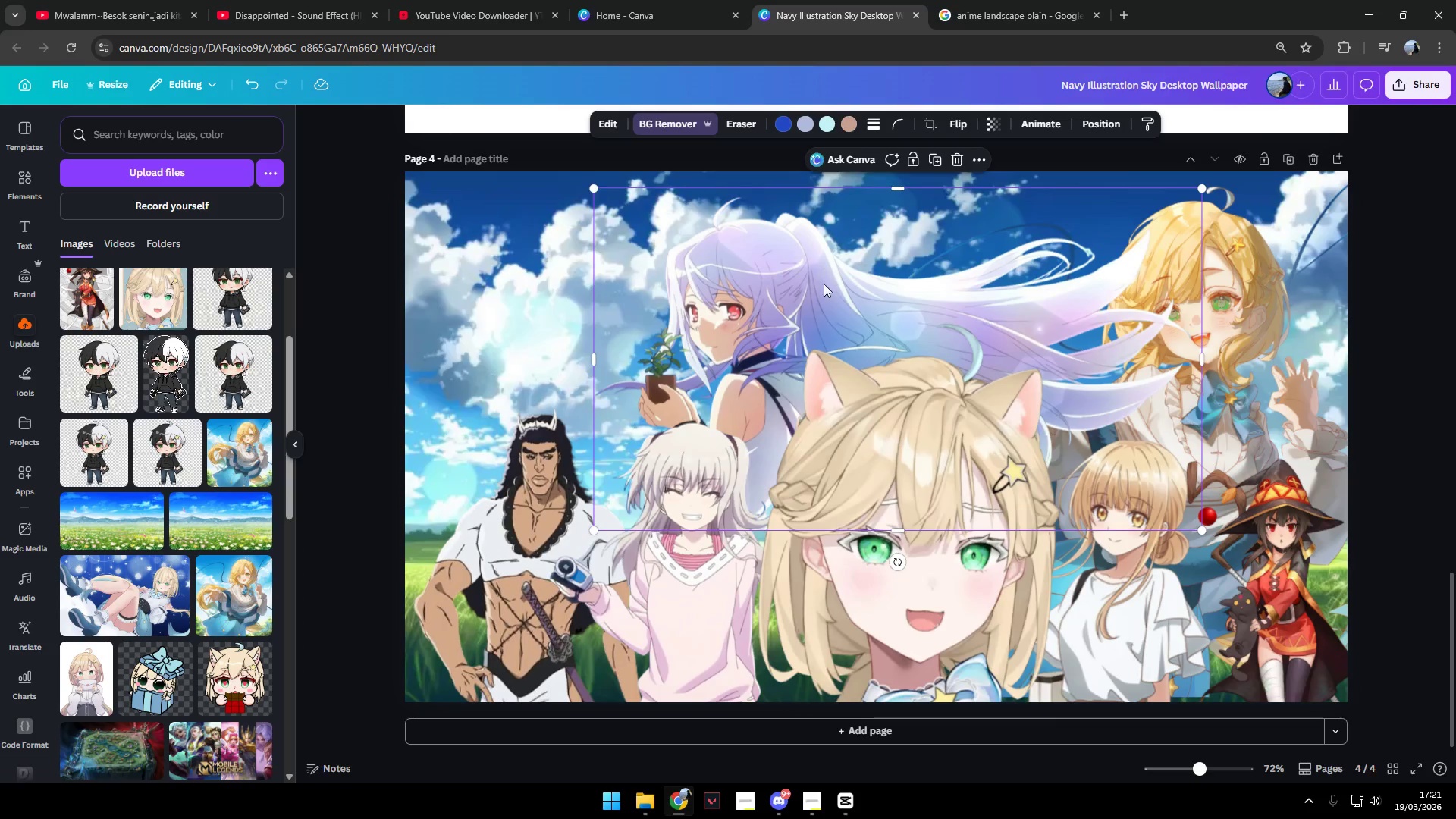 
left_click_drag(start_coordinate=[822, 289], to_coordinate=[661, 328])
 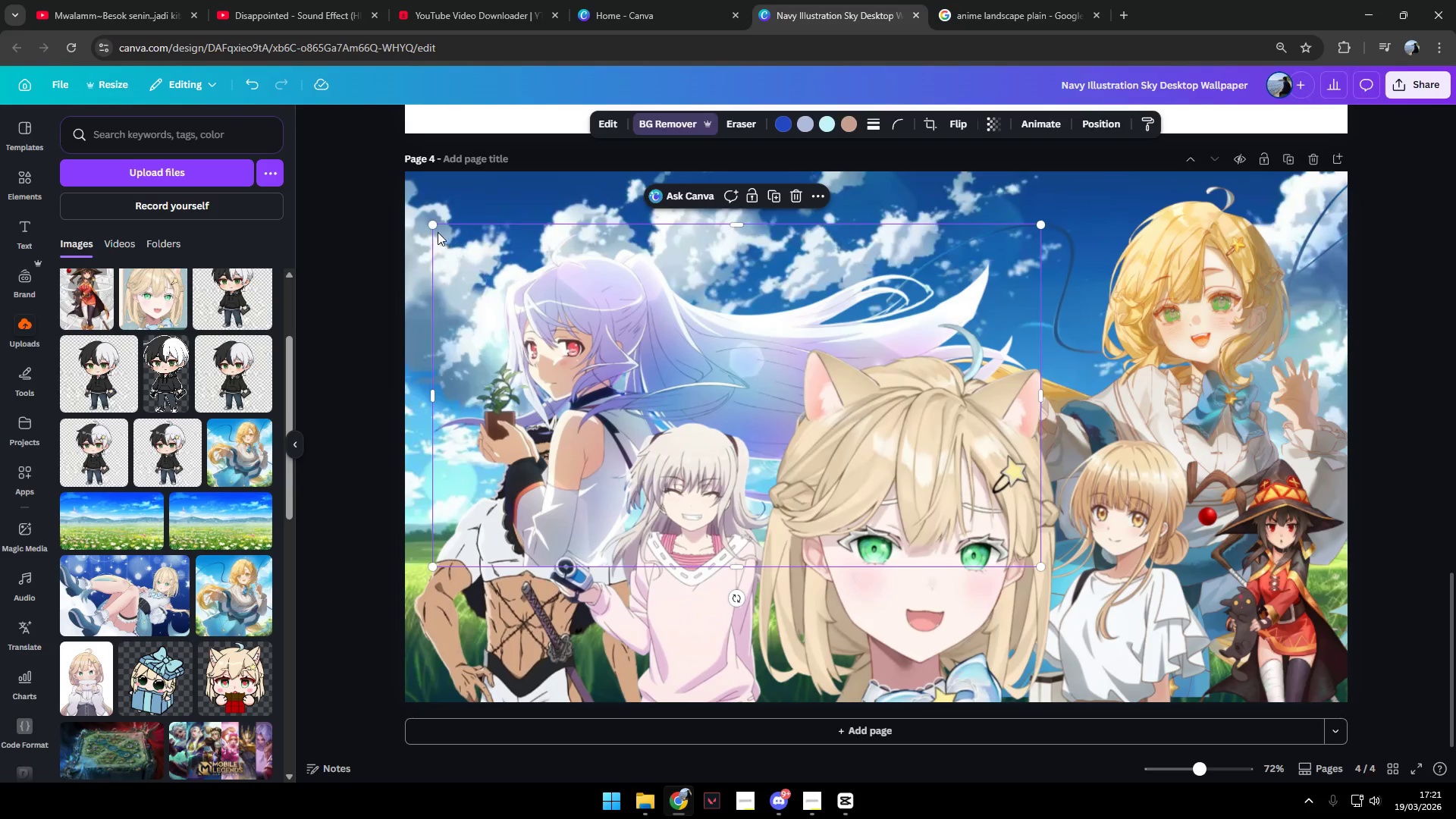 
left_click_drag(start_coordinate=[432, 223], to_coordinate=[243, 163])
 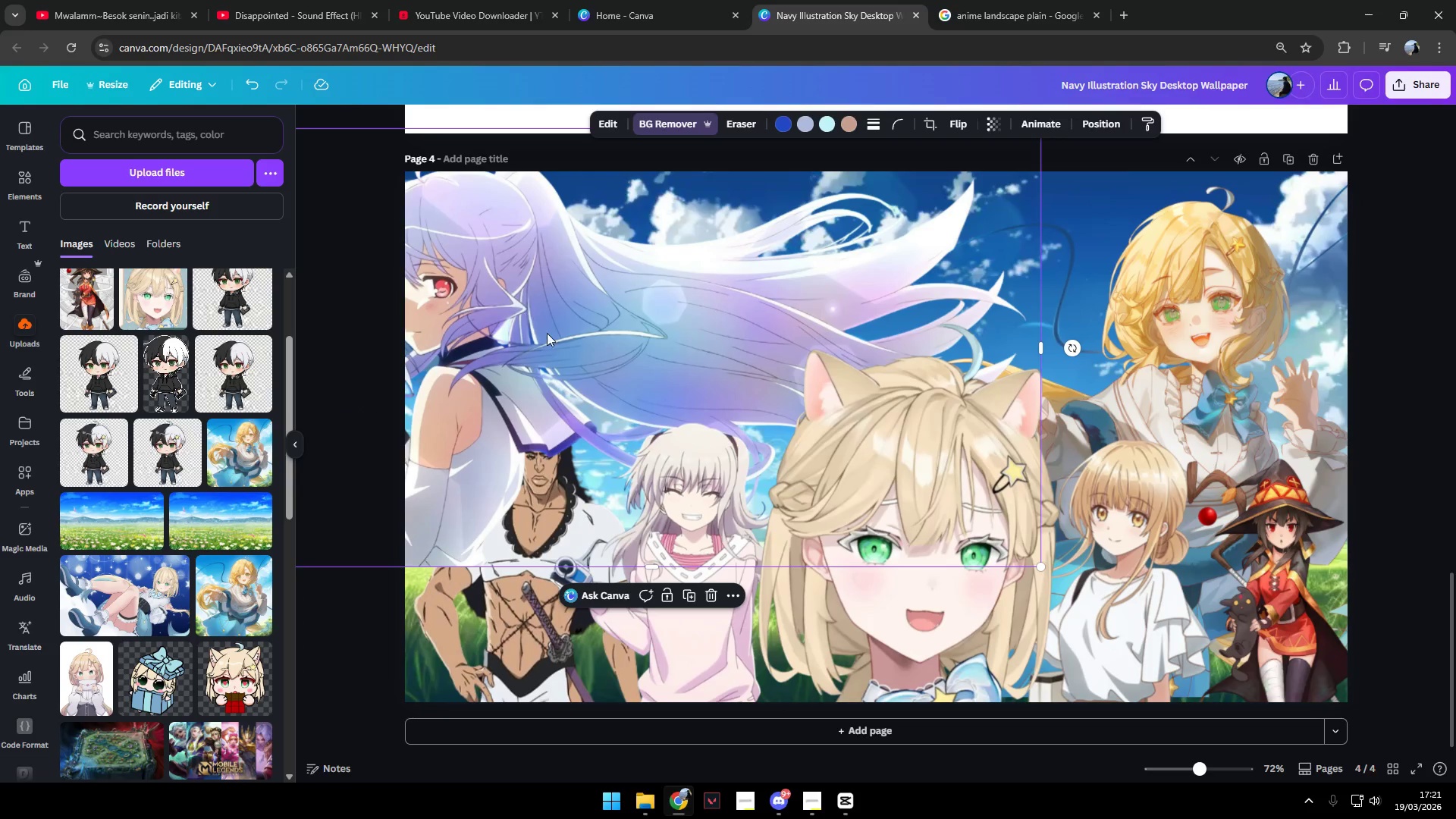 
left_click_drag(start_coordinate=[548, 337], to_coordinate=[650, 354])
 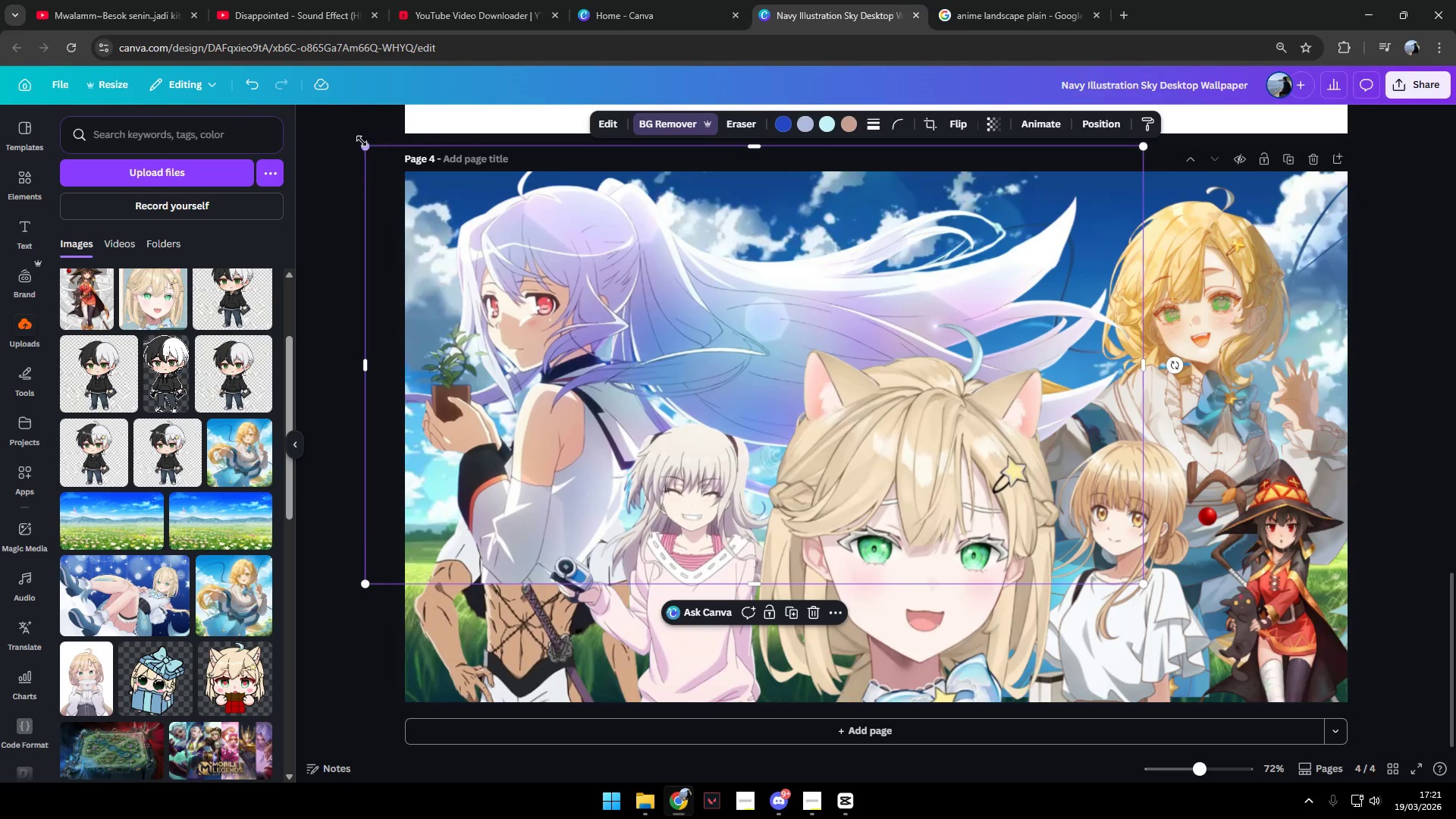 
left_click_drag(start_coordinate=[366, 144], to_coordinate=[513, 267])
 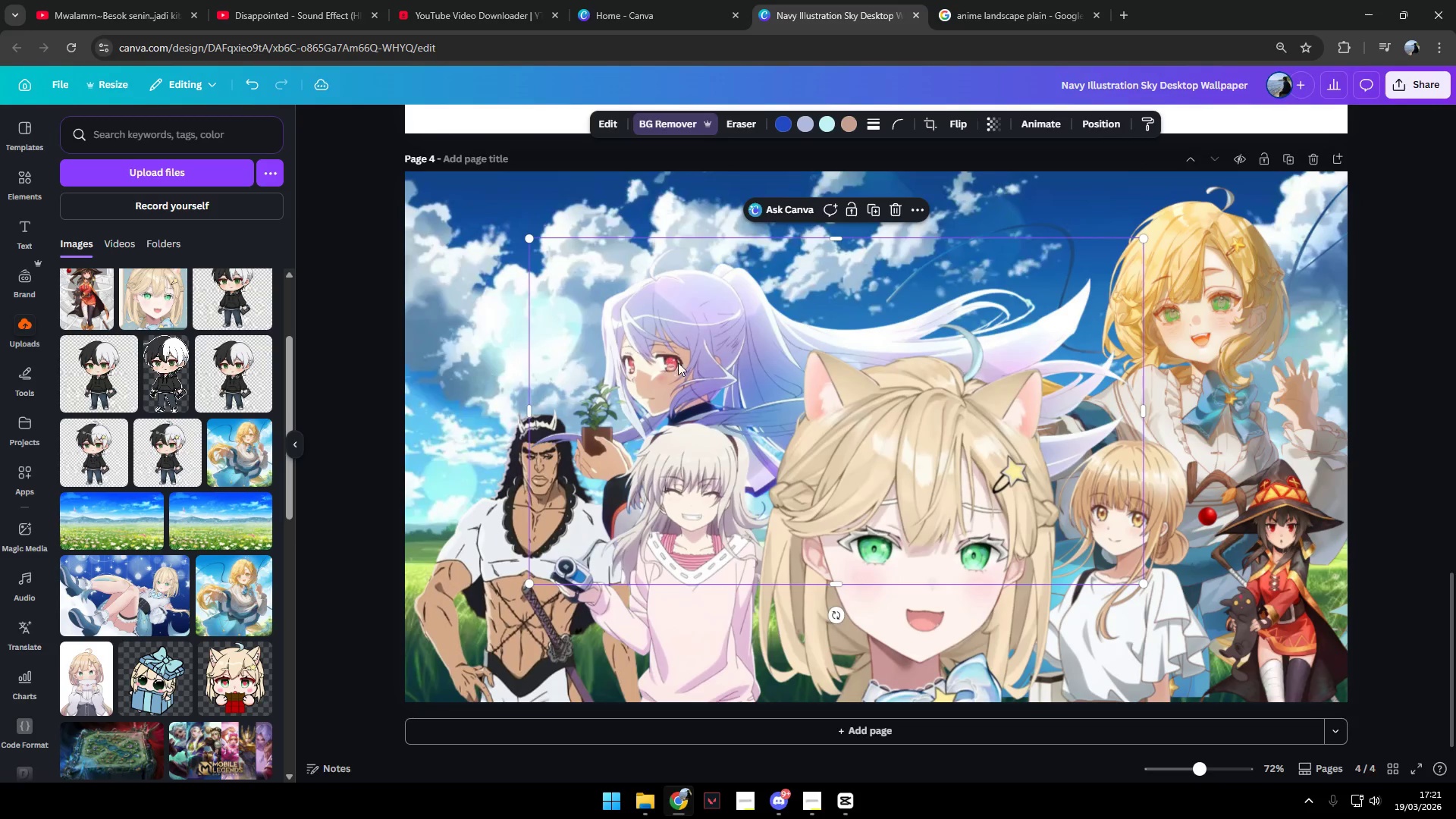 
left_click_drag(start_coordinate=[708, 369], to_coordinate=[637, 363])
 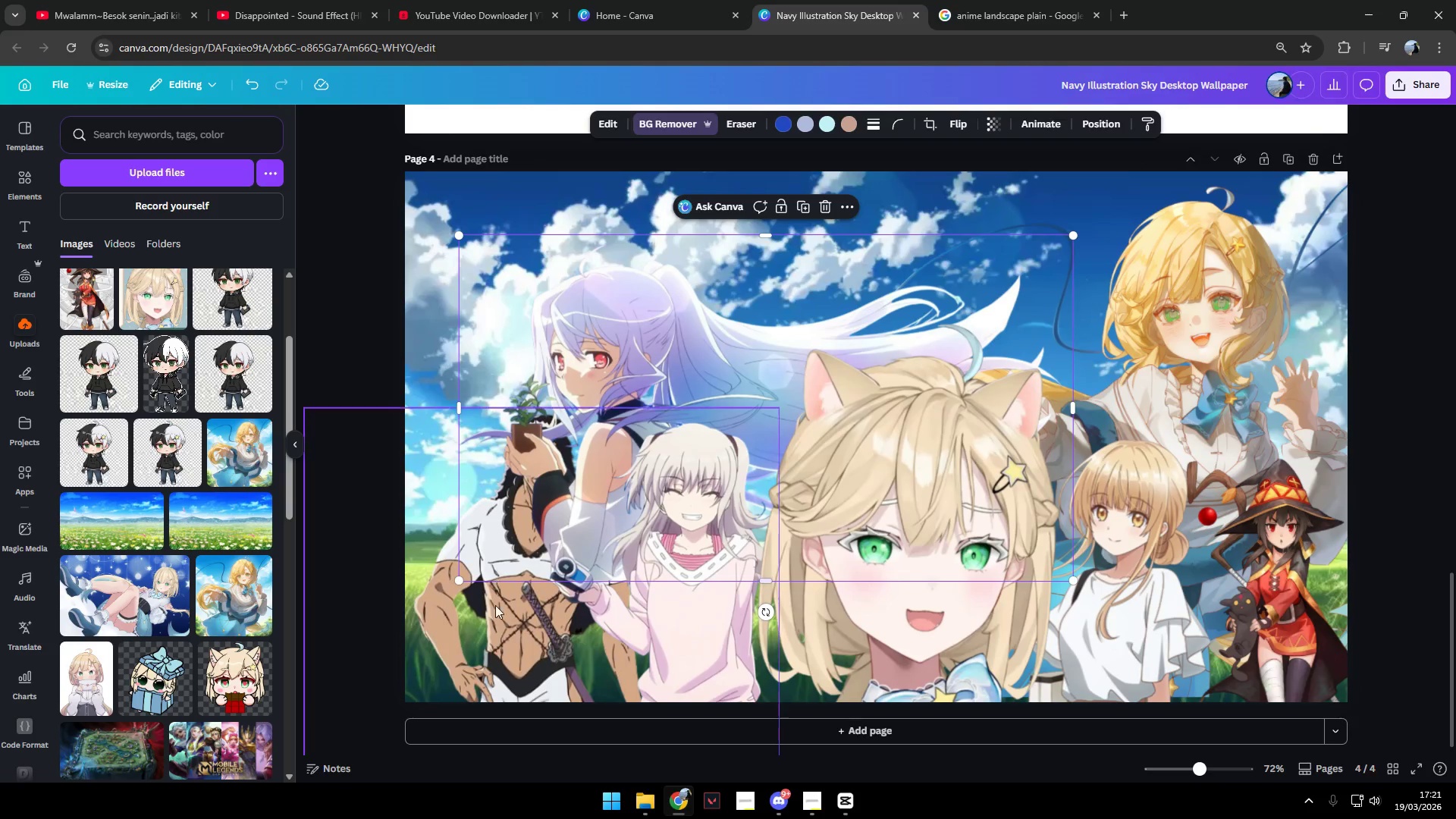 
double_click([495, 625])
 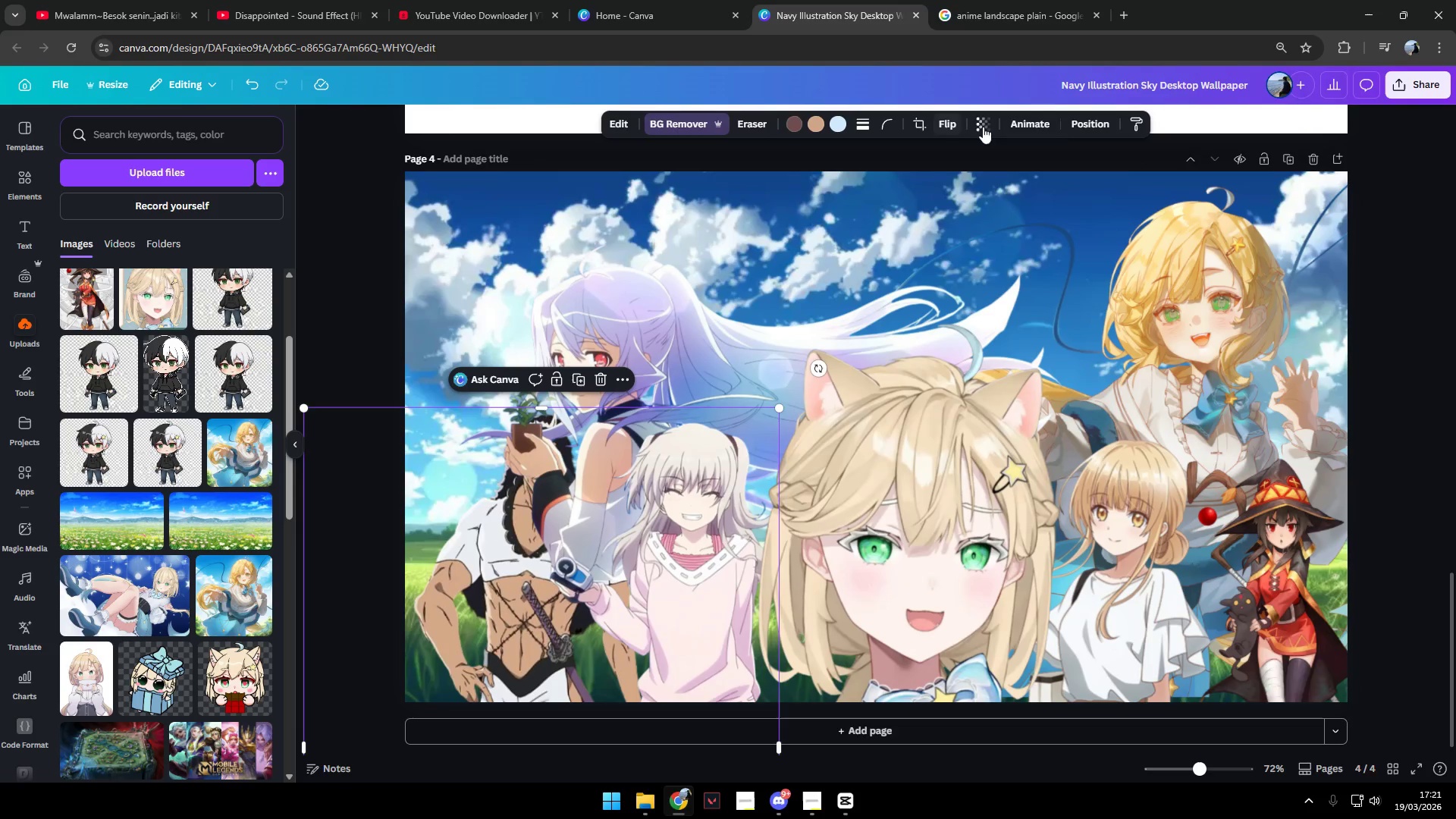 
left_click([1100, 119])
 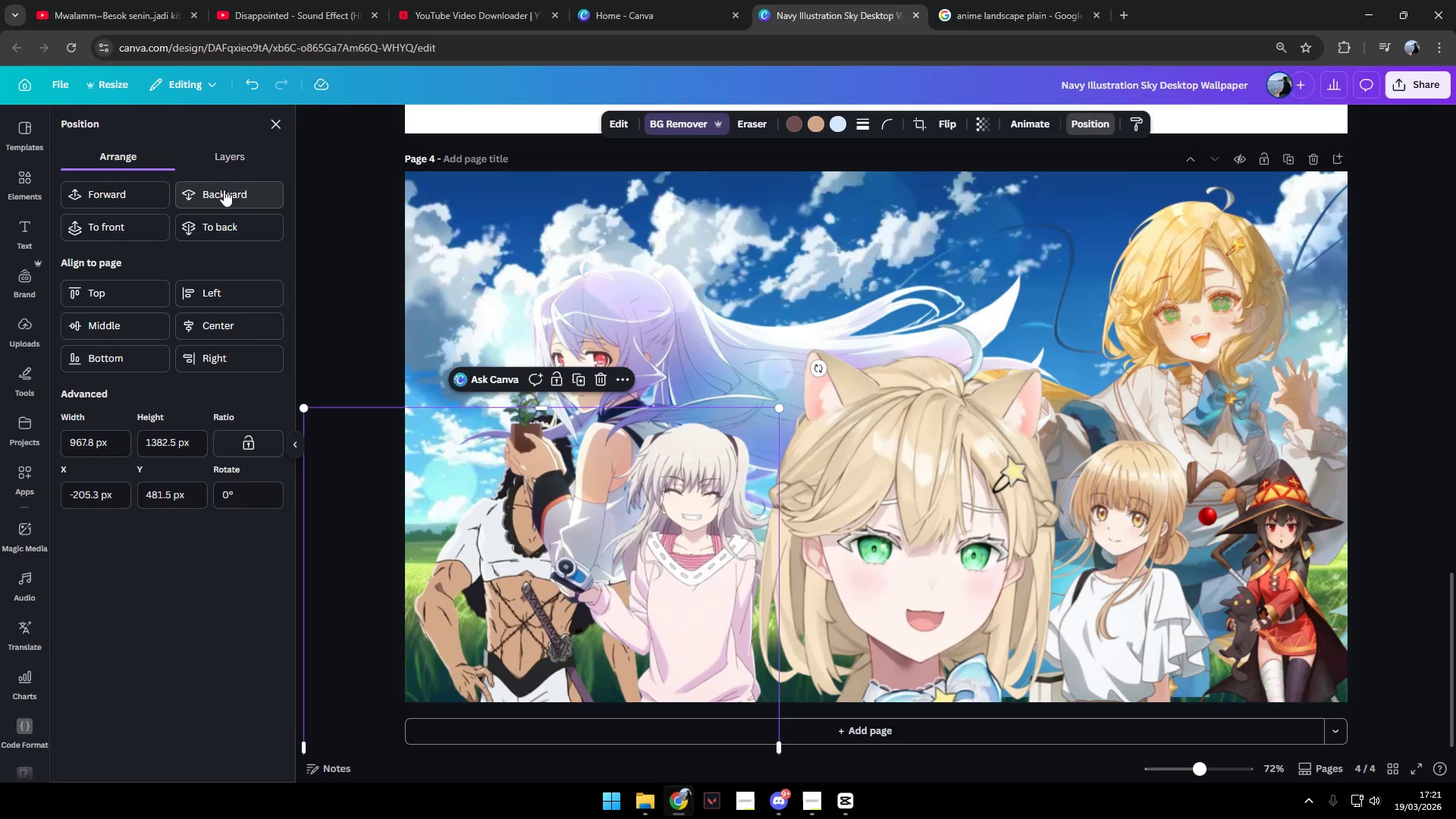 
left_click([220, 197])
 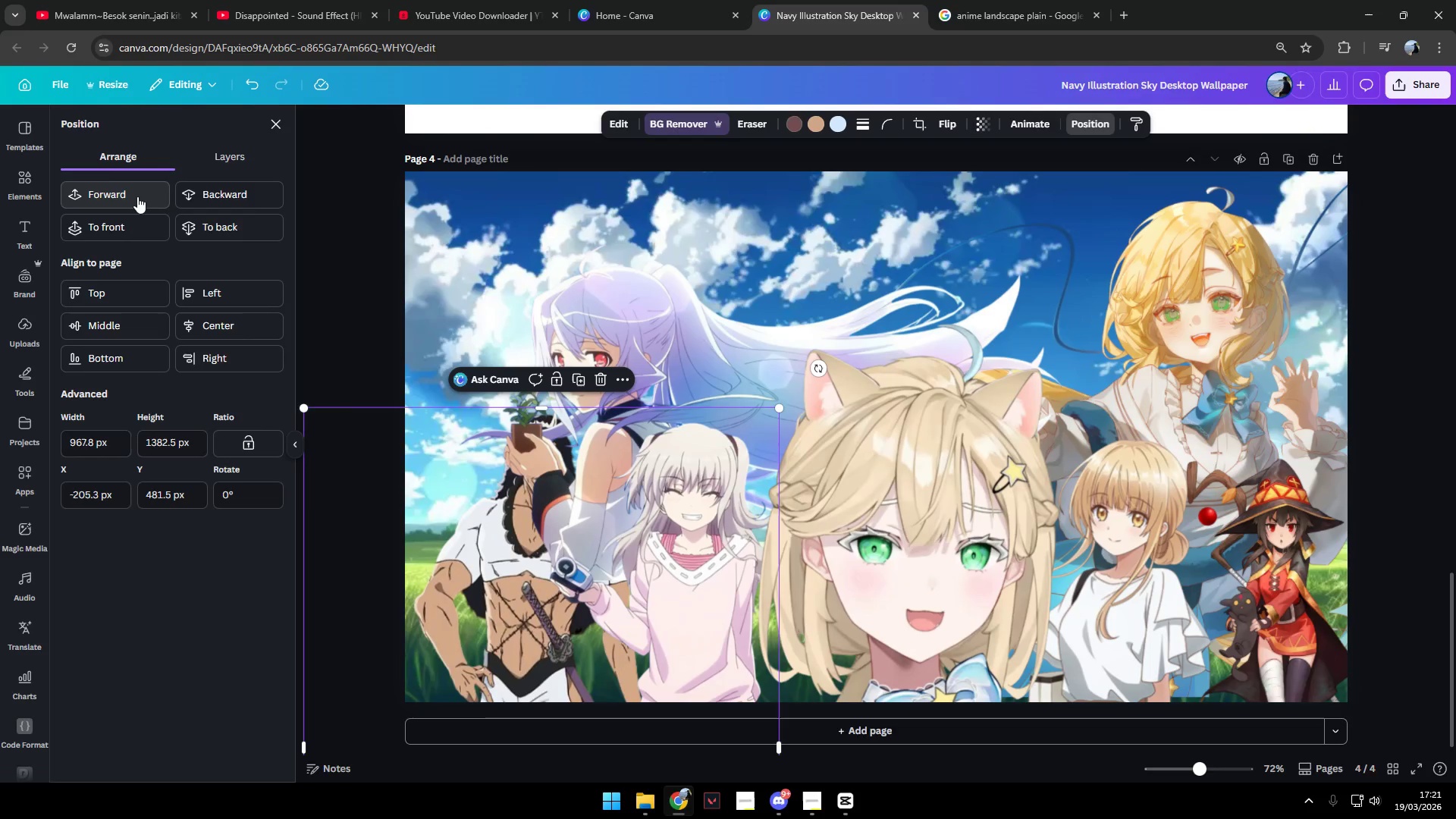 
double_click([132, 216])
 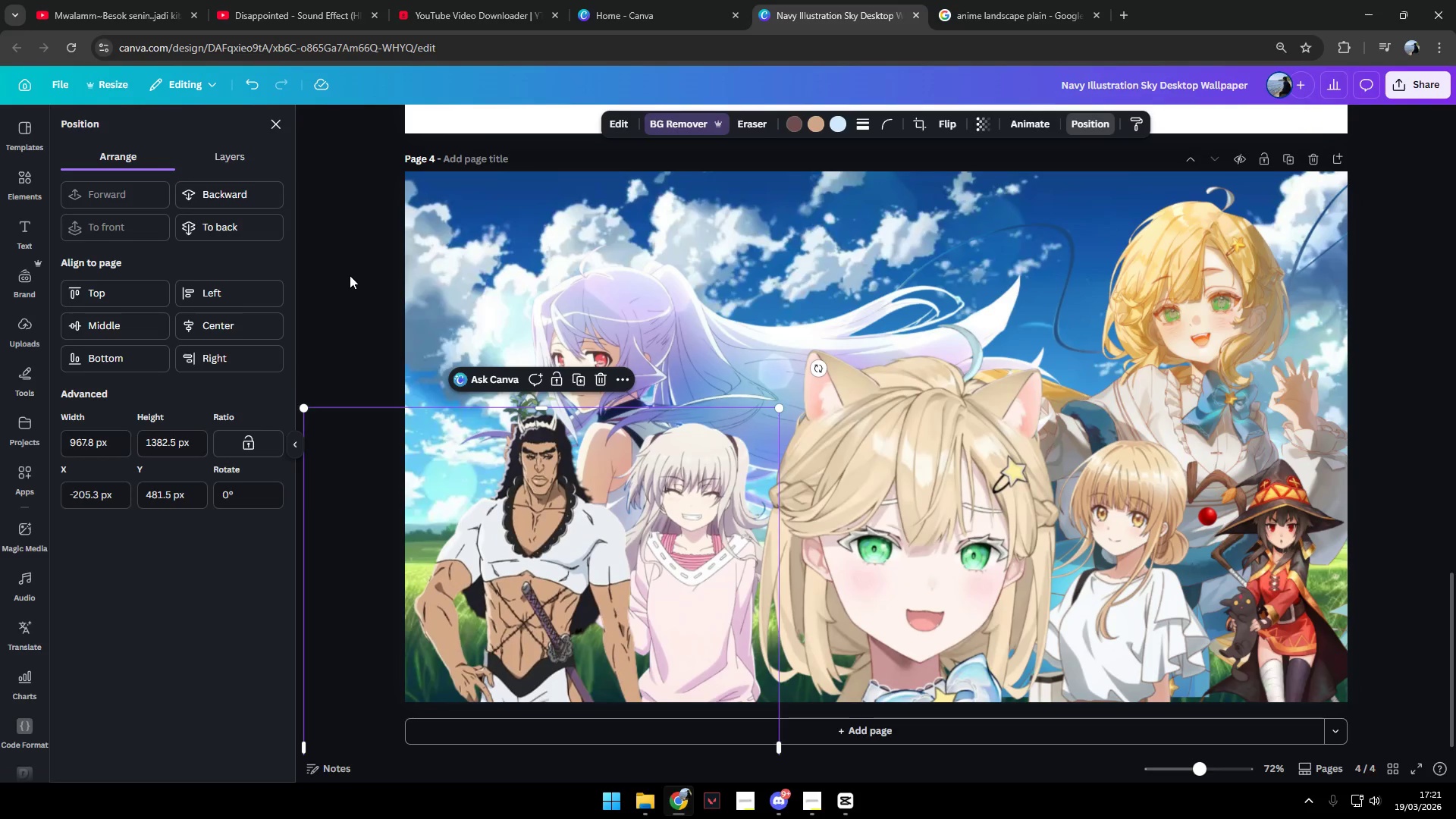 
double_click([340, 271])
 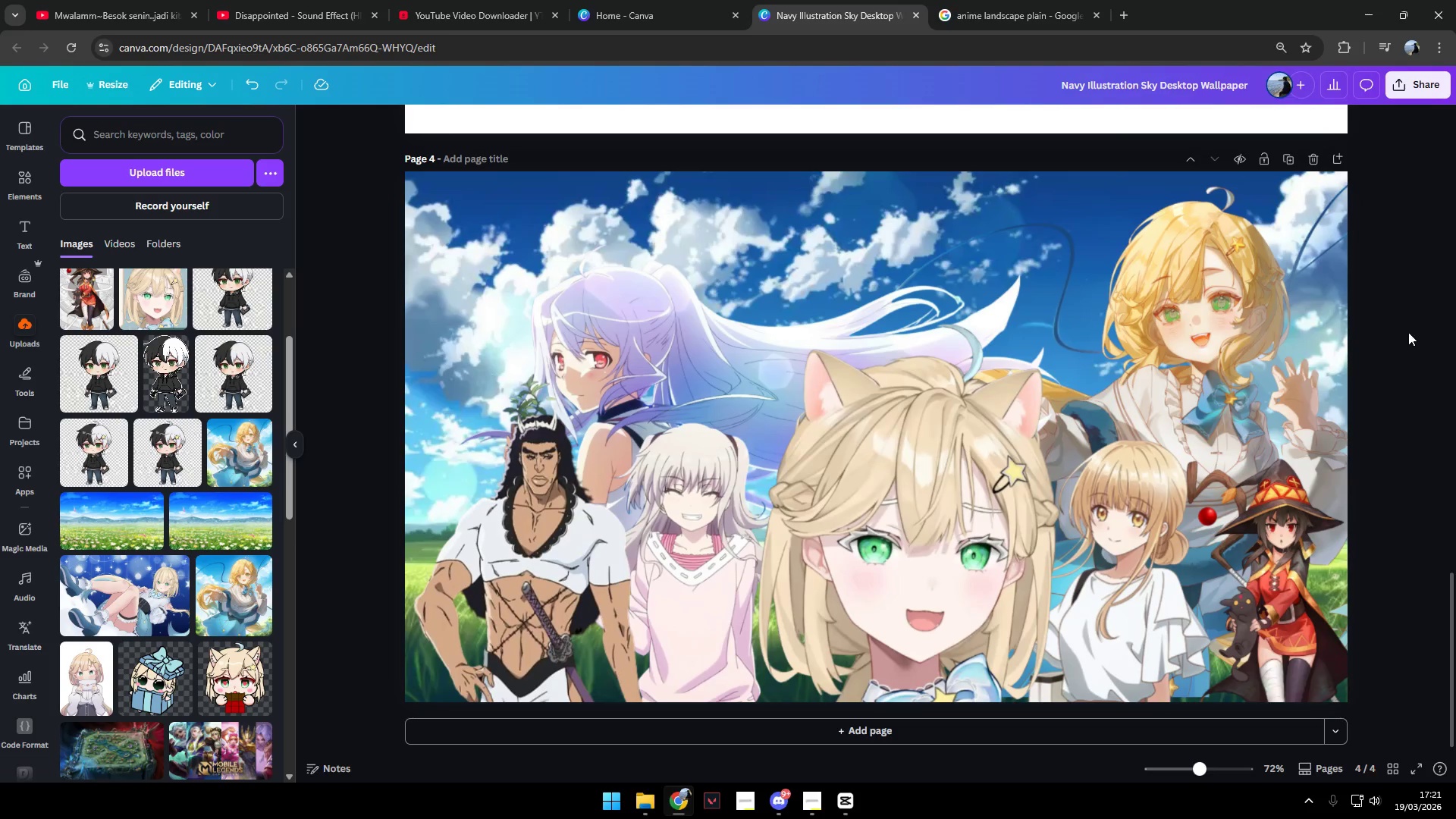 
left_click_drag(start_coordinate=[577, 328], to_coordinate=[495, 334])
 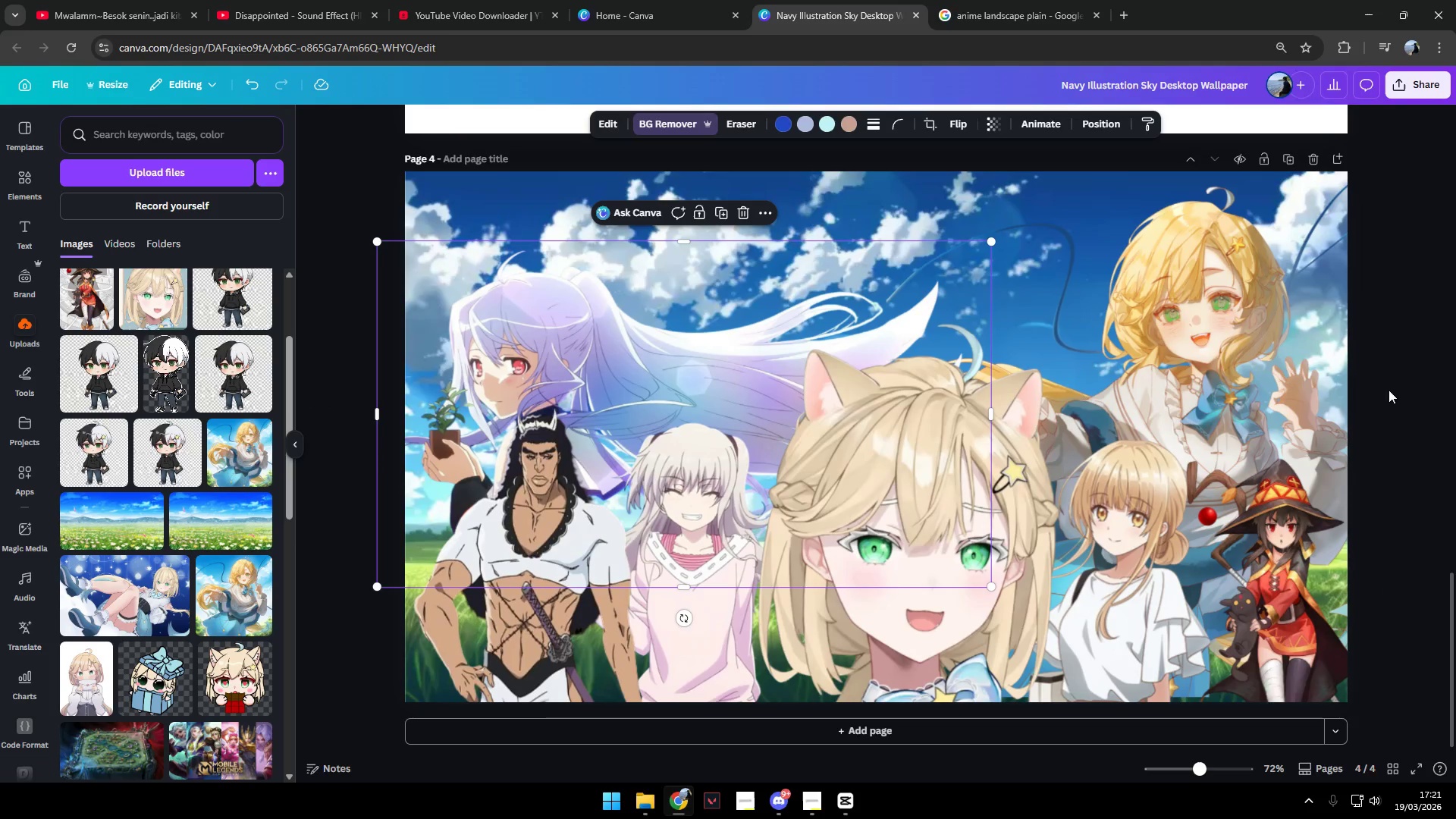 
left_click([1413, 364])
 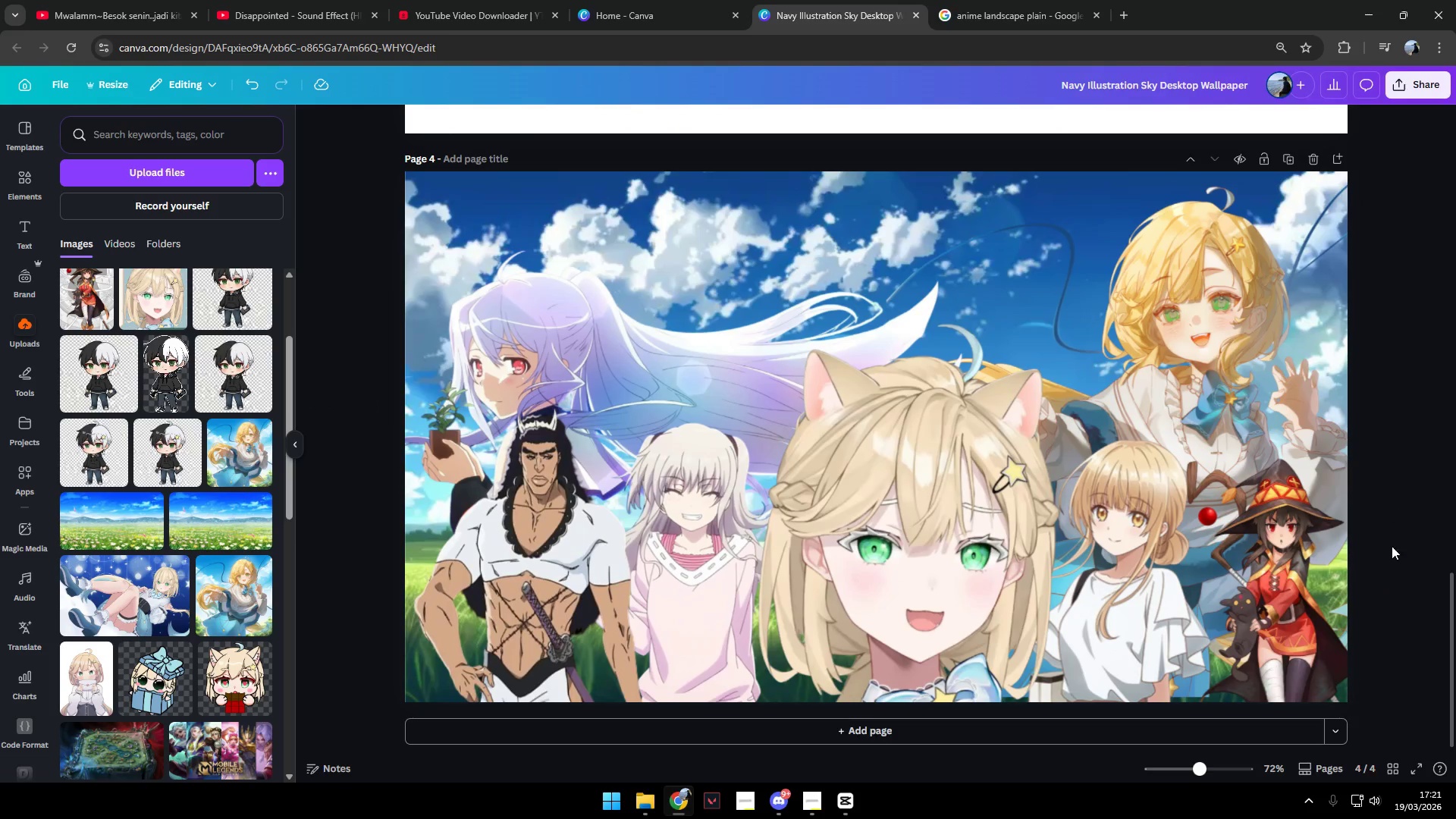 
scroll: coordinate [1398, 548], scroll_direction: down, amount: 1.0
 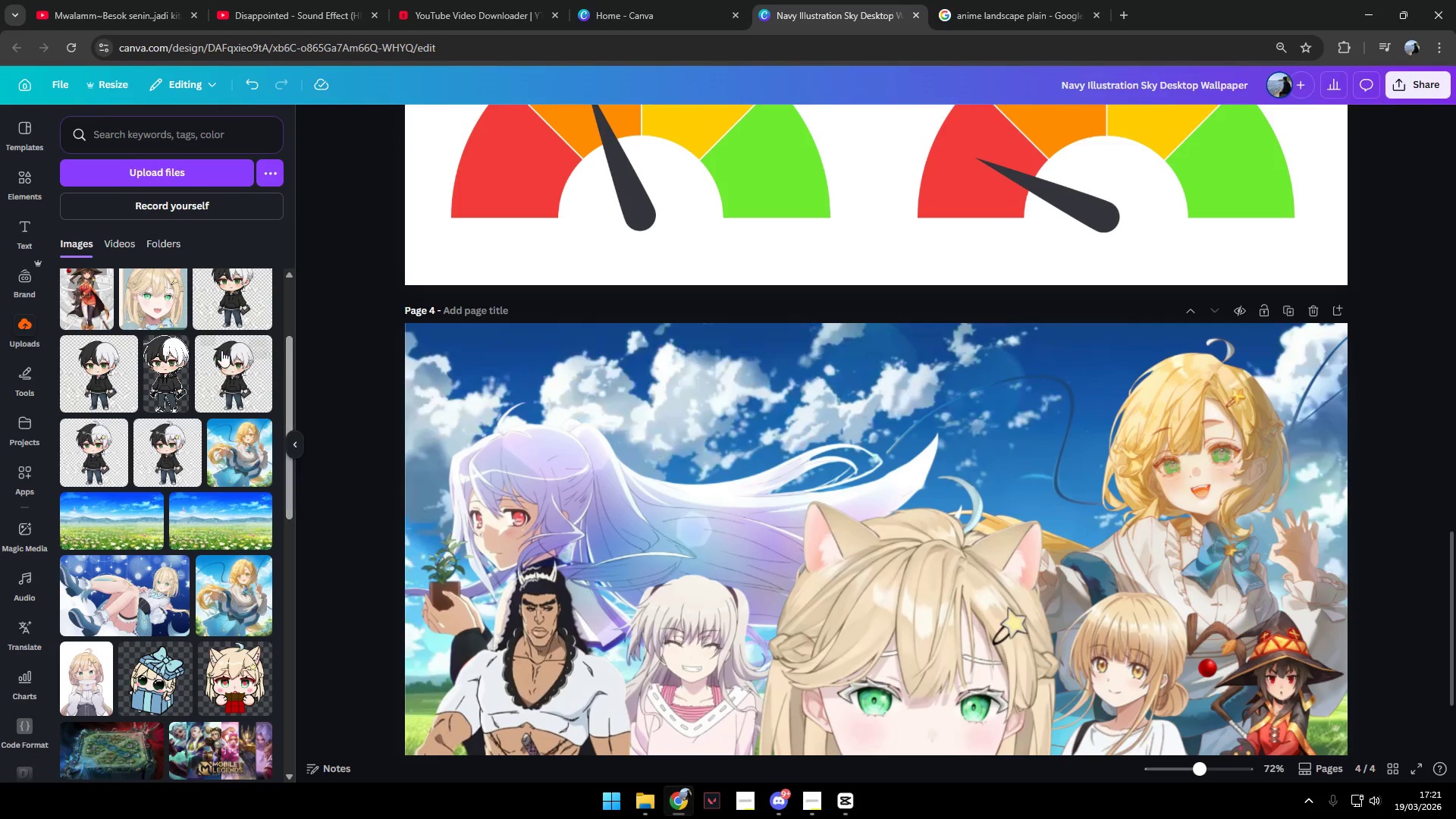 
scroll: coordinate [206, 350], scroll_direction: up, amount: 3.0
 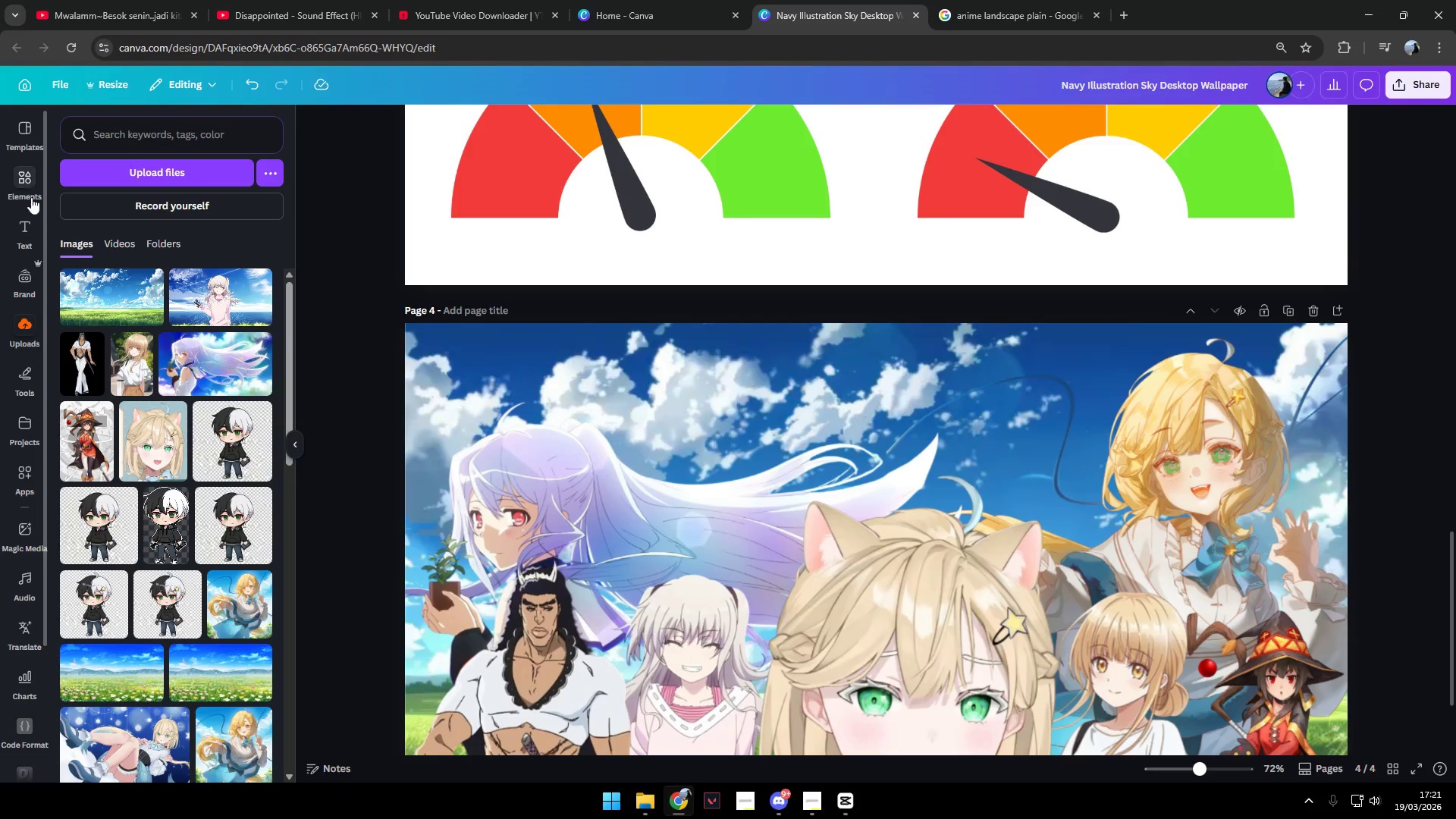 
left_click([29, 214])
 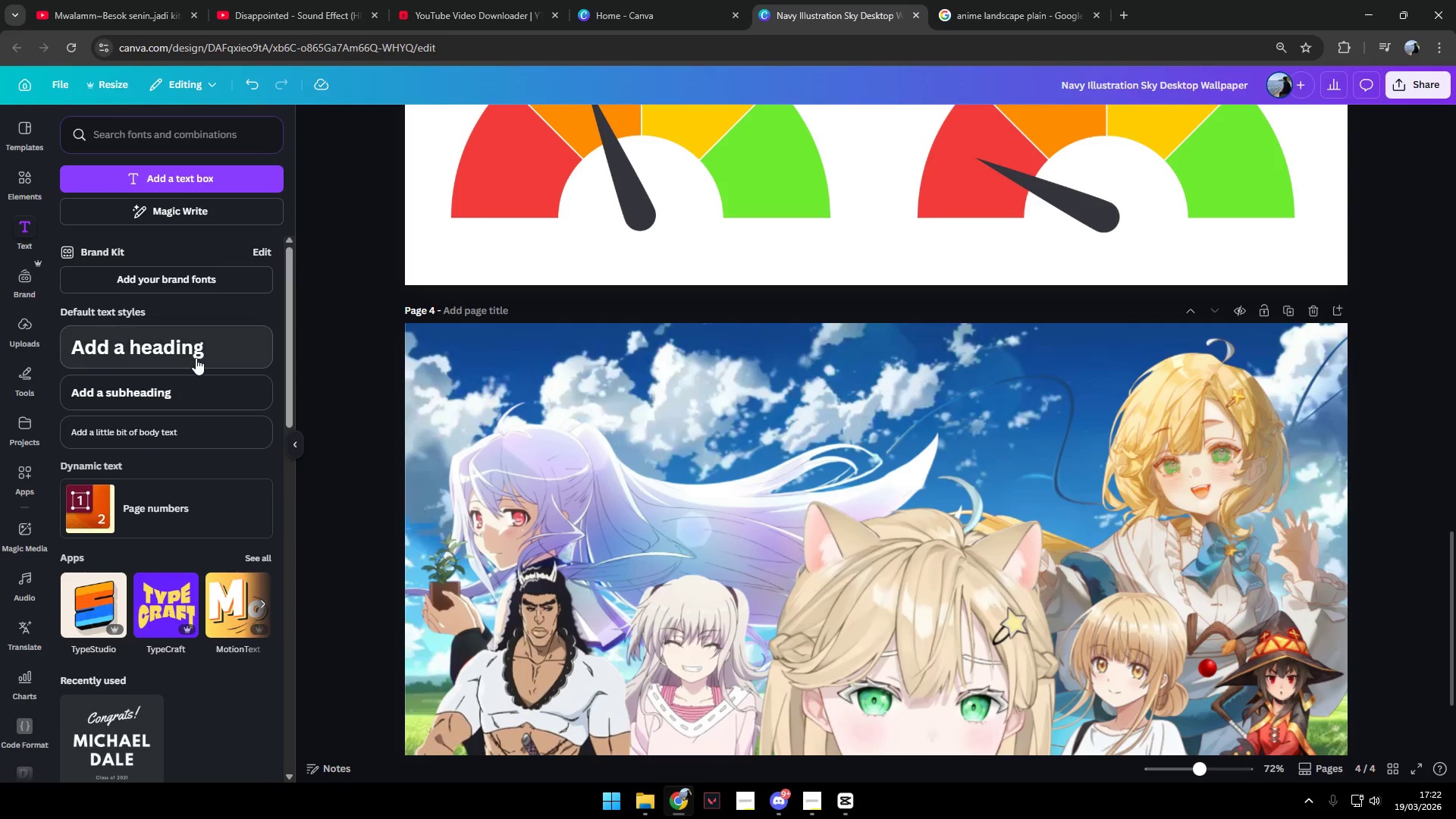 
left_click([199, 349])
 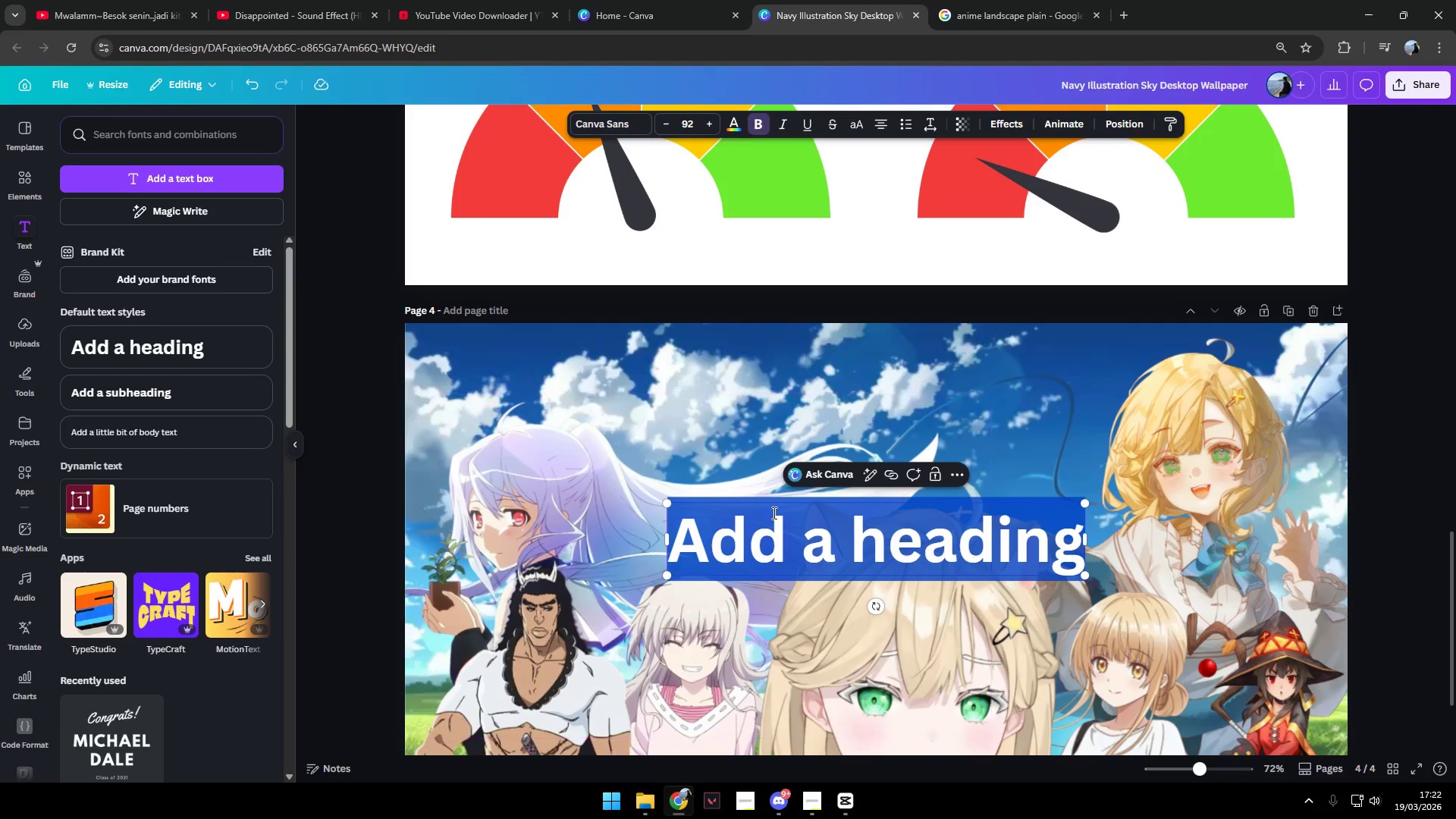 
type(Waifu Review)
 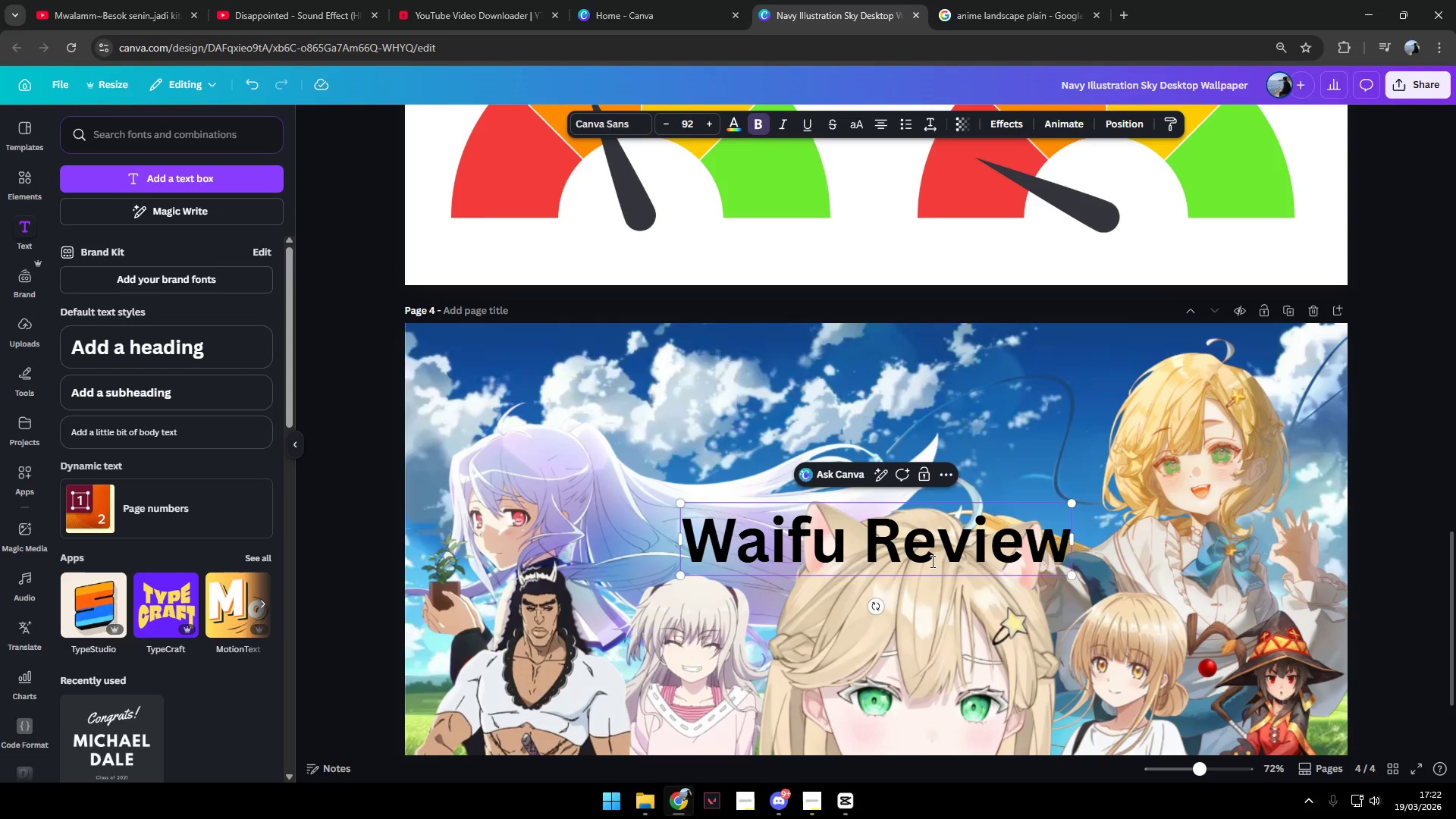 
scroll: coordinate [943, 564], scroll_direction: down, amount: 3.0
 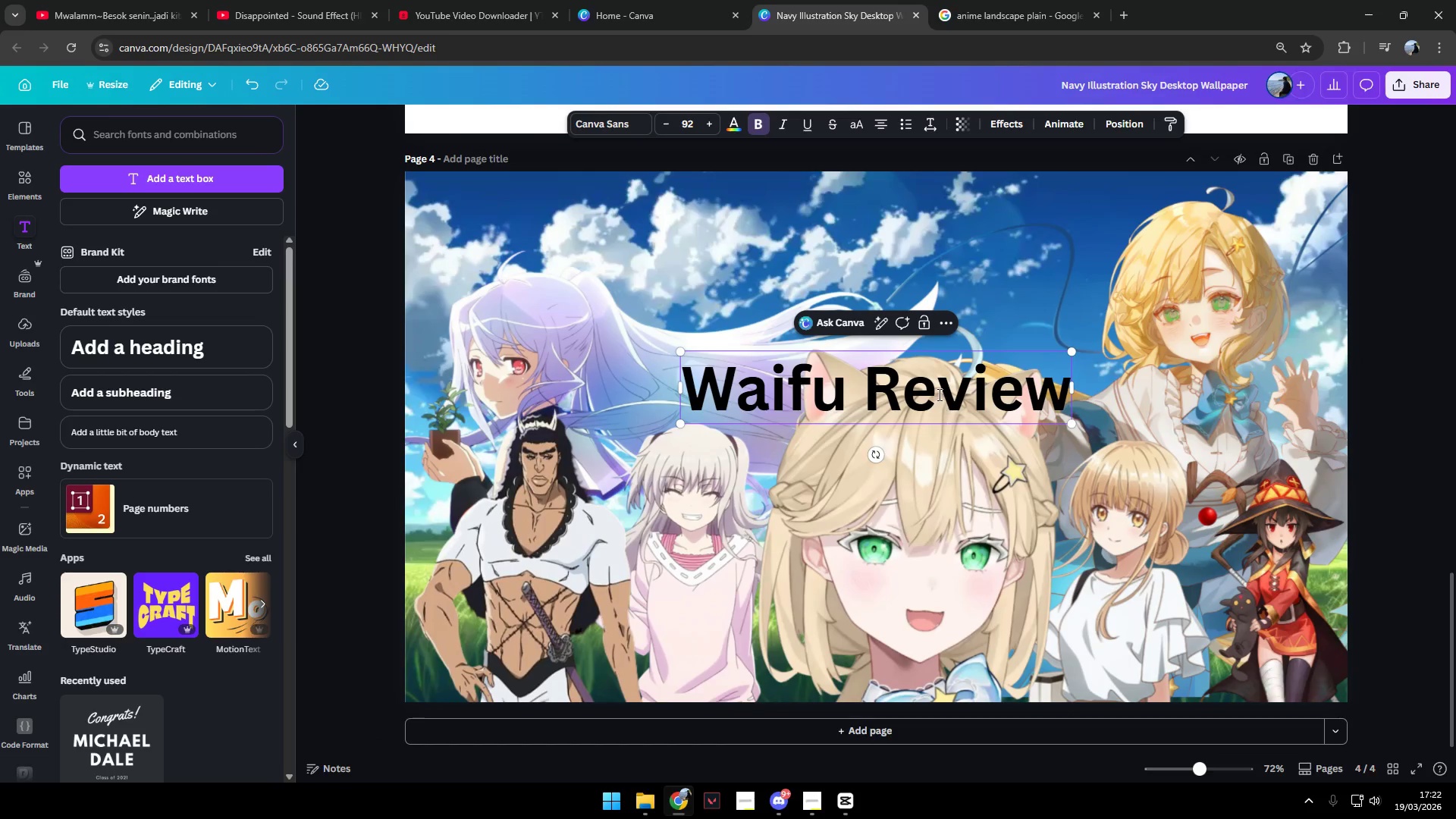 
left_click_drag(start_coordinate=[938, 393], to_coordinate=[949, 344])
 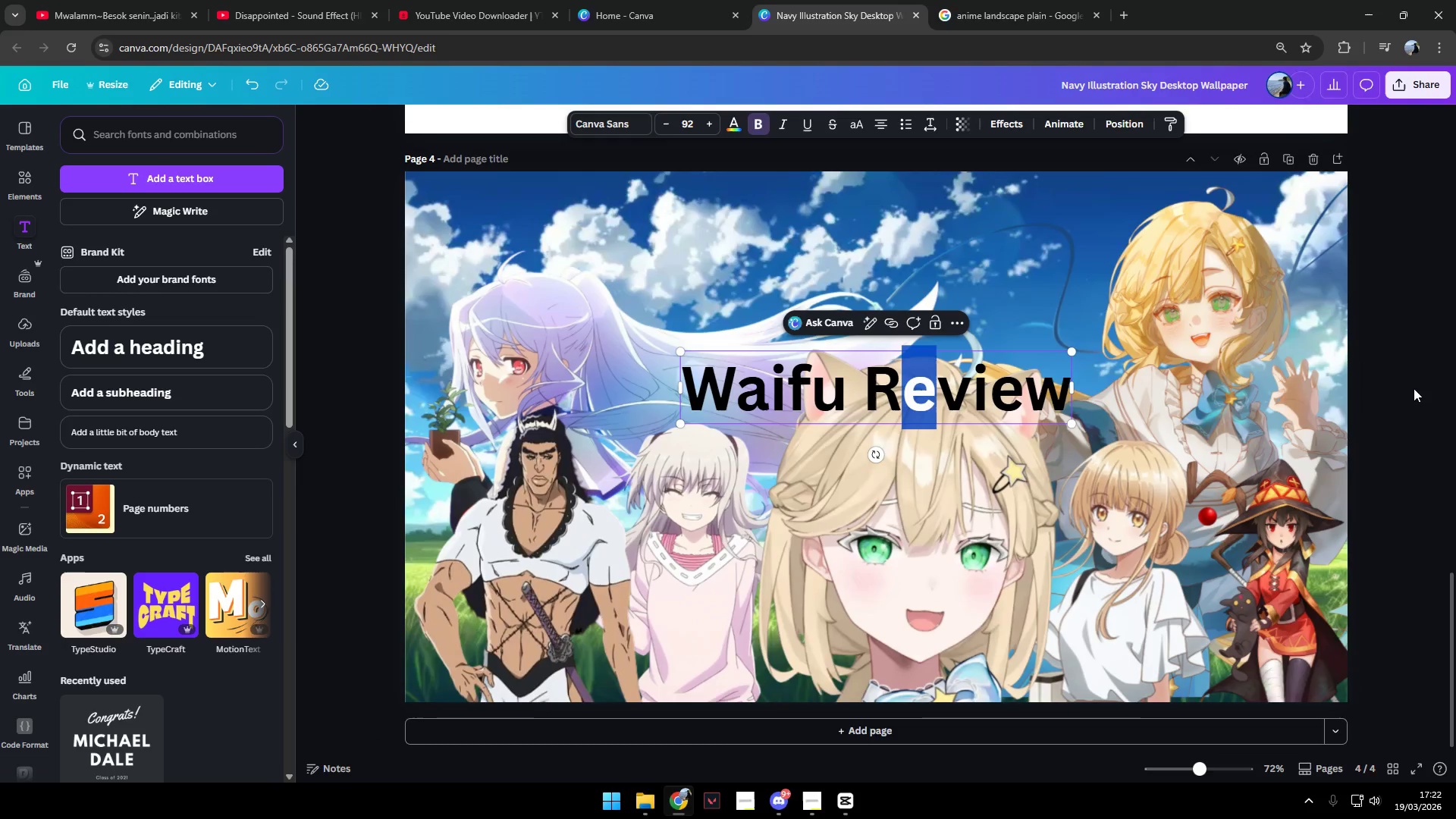 
left_click([1455, 378])
 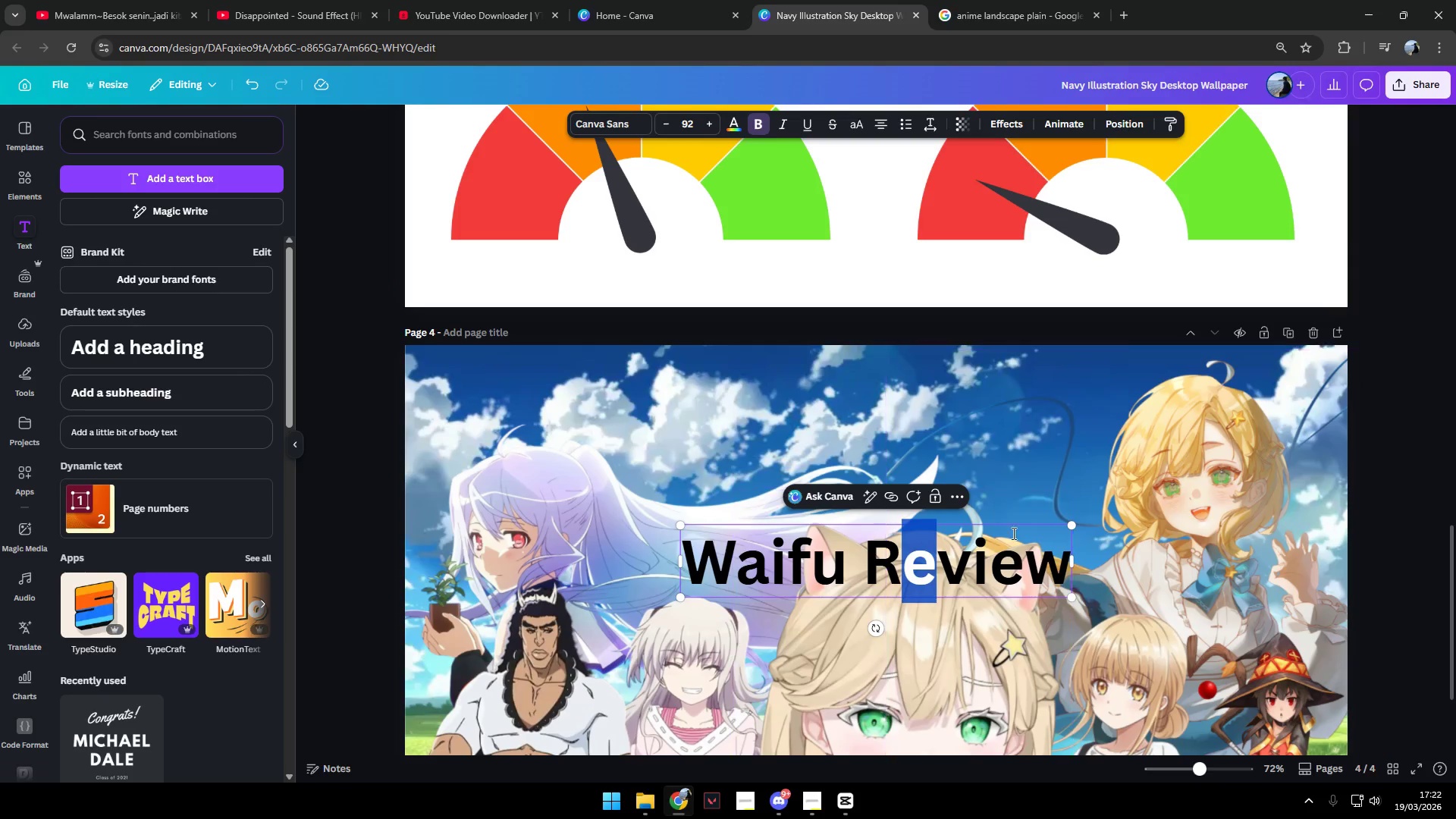 
left_click([932, 557])
 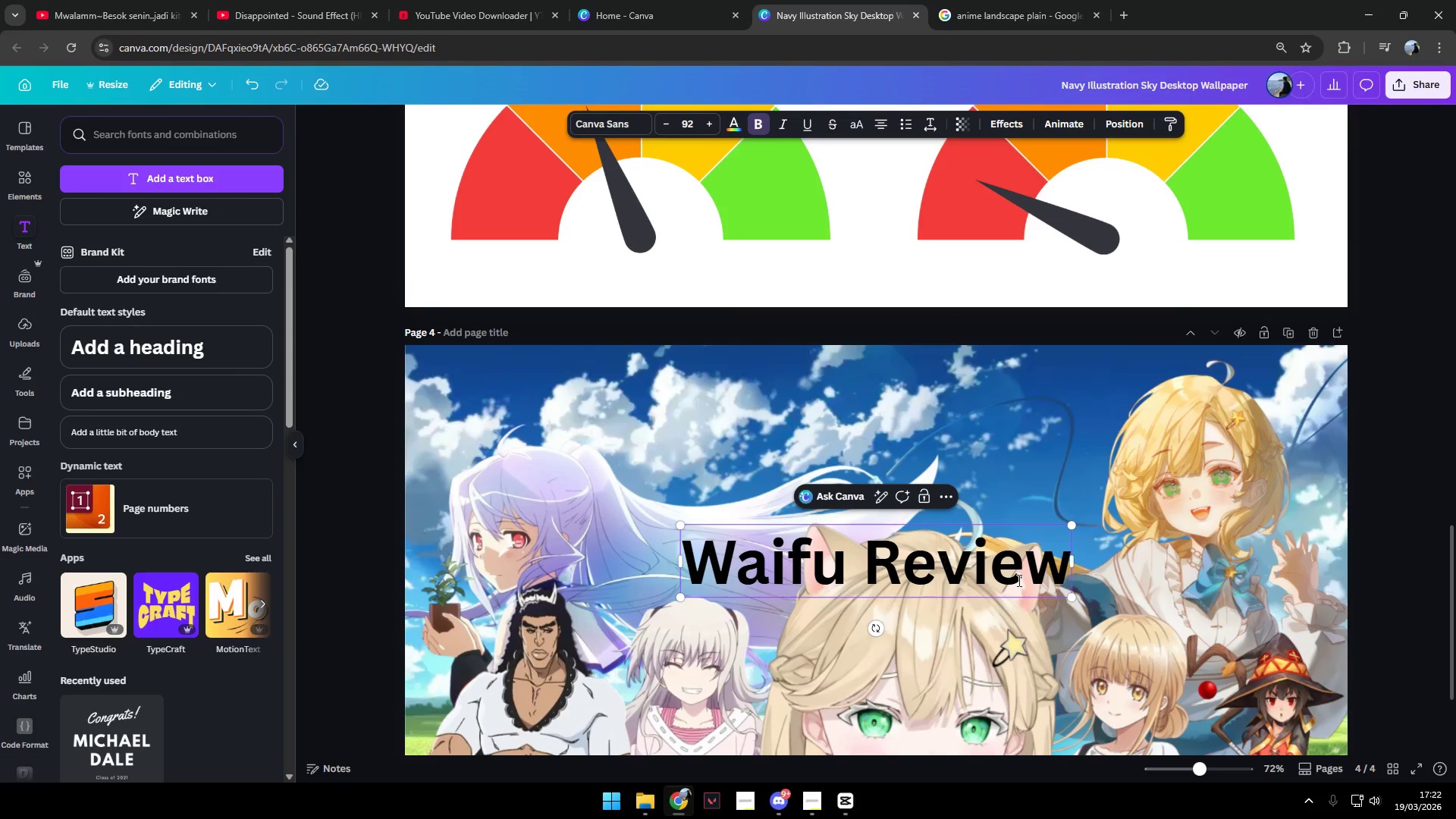 
scroll: coordinate [1131, 596], scroll_direction: down, amount: 3.0
 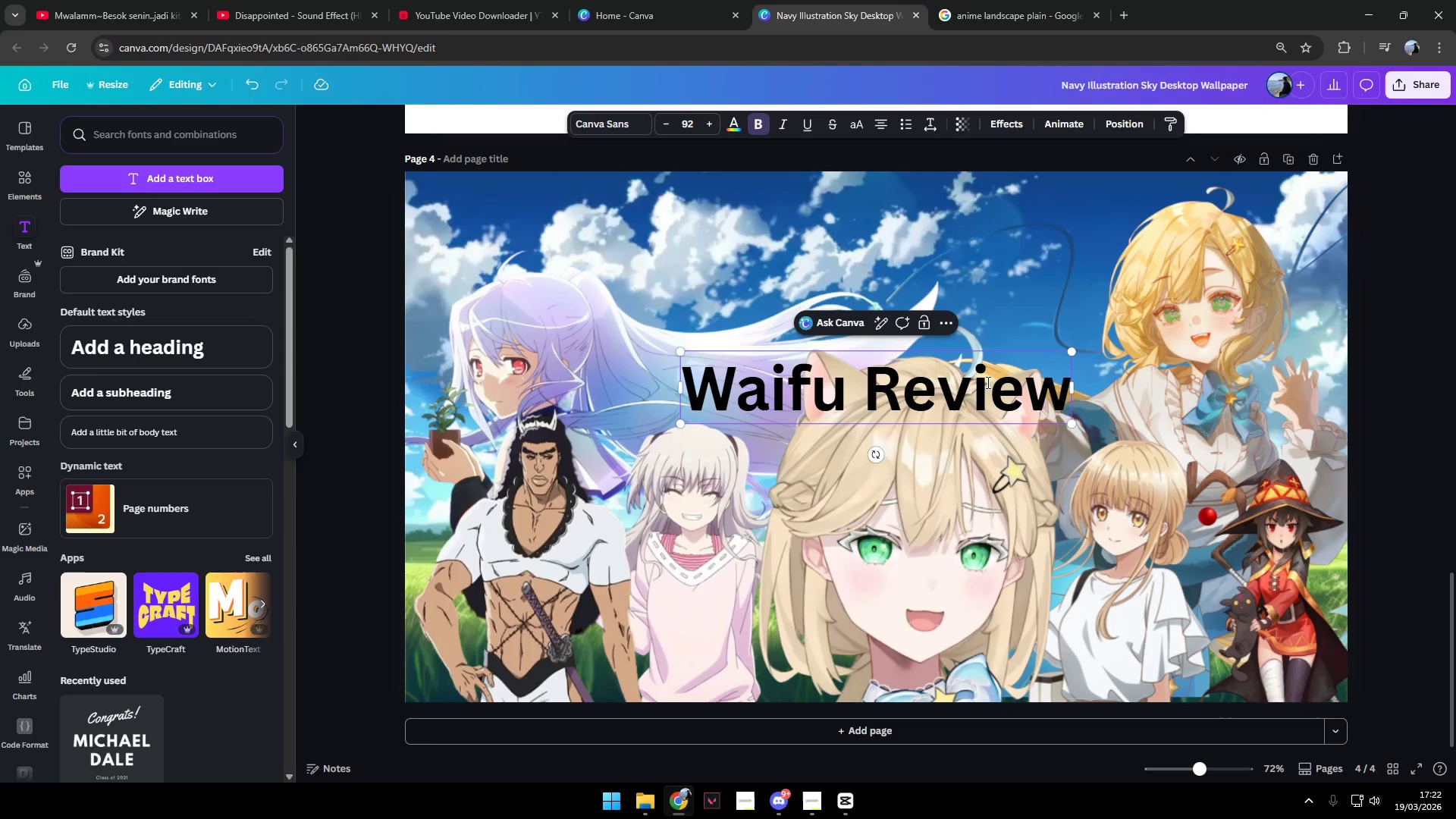 
key(Control+A)
 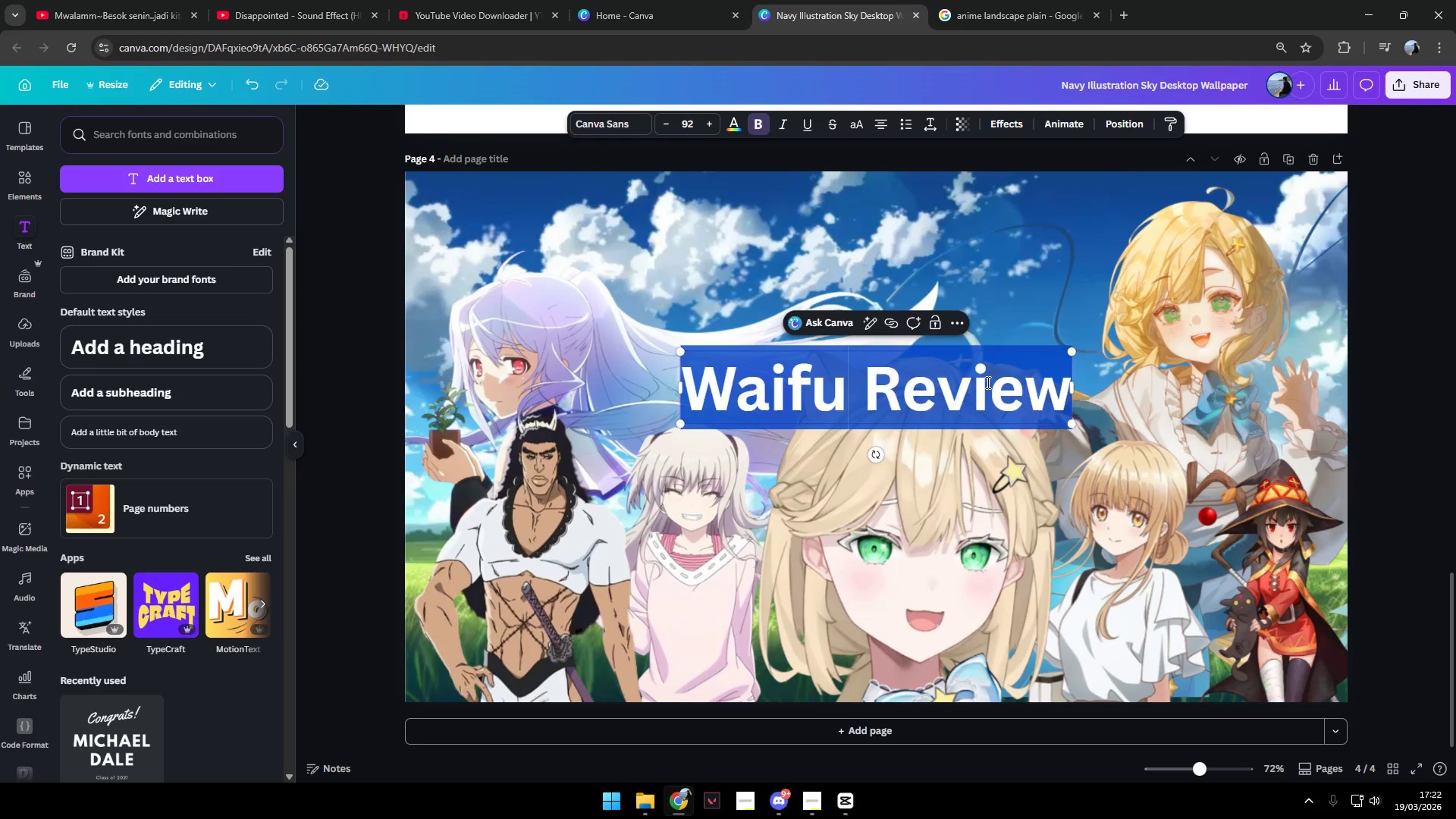 
key(Backspace)
 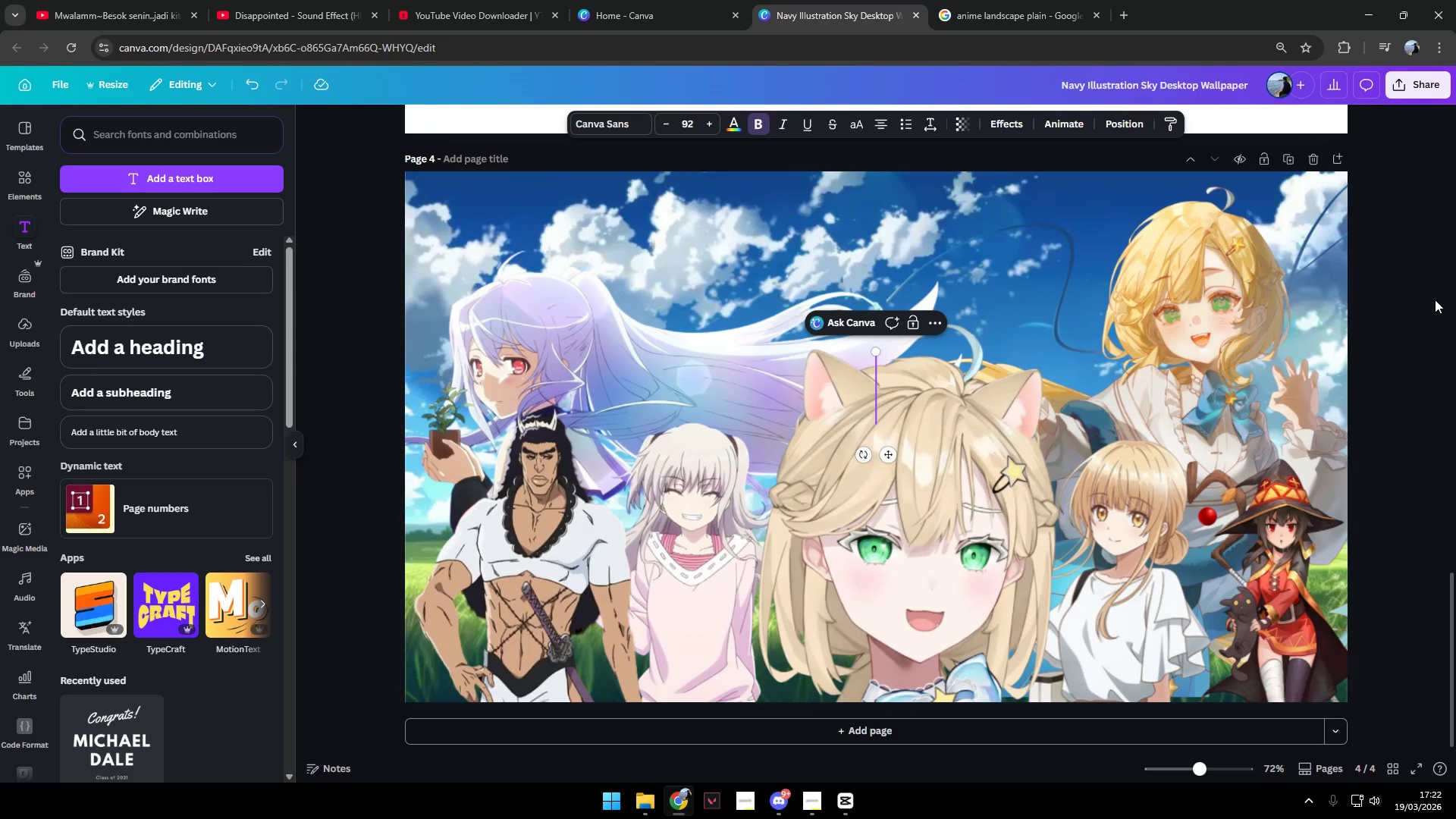 
key(Control+A)
 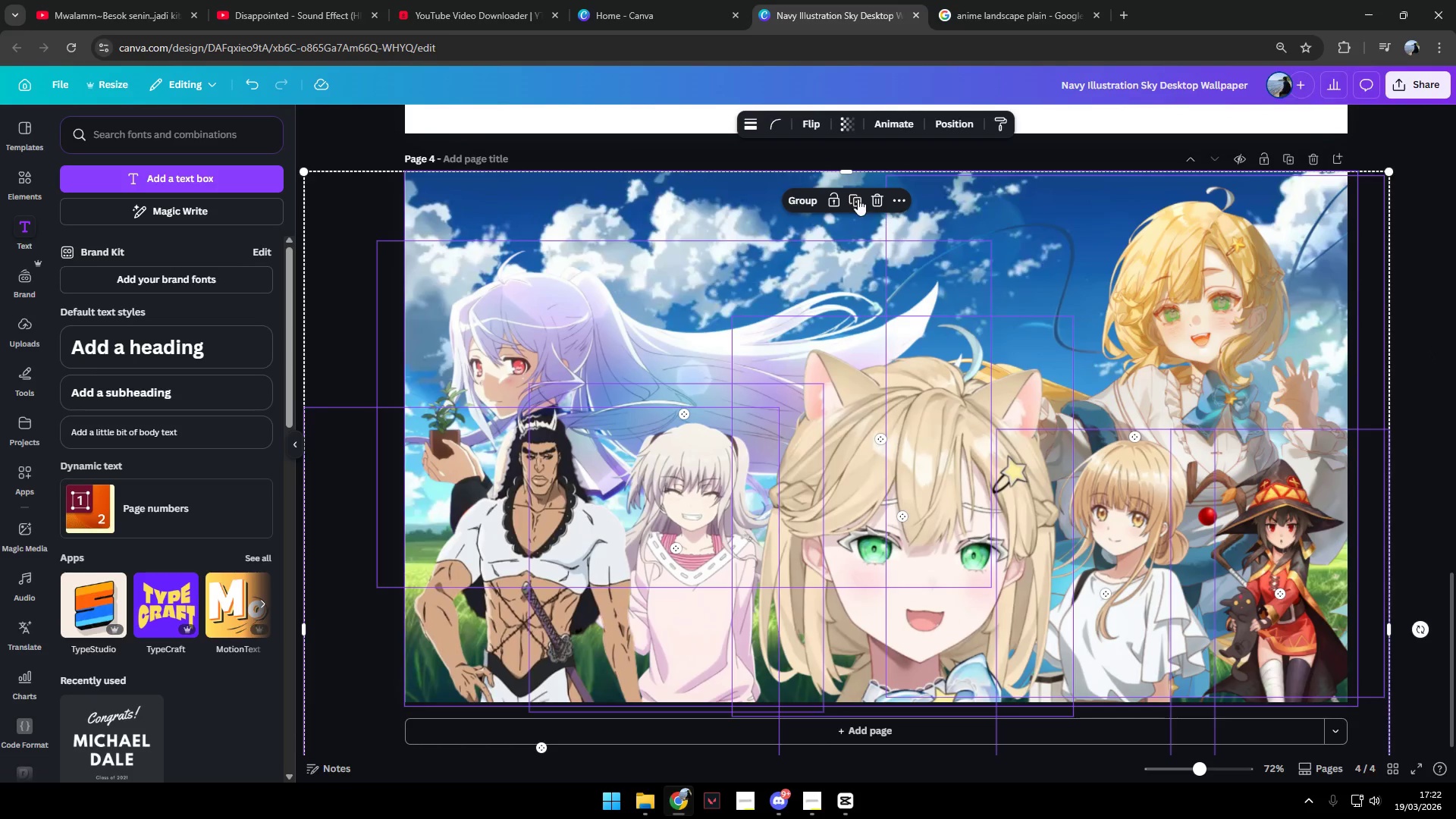 
left_click([834, 193])
 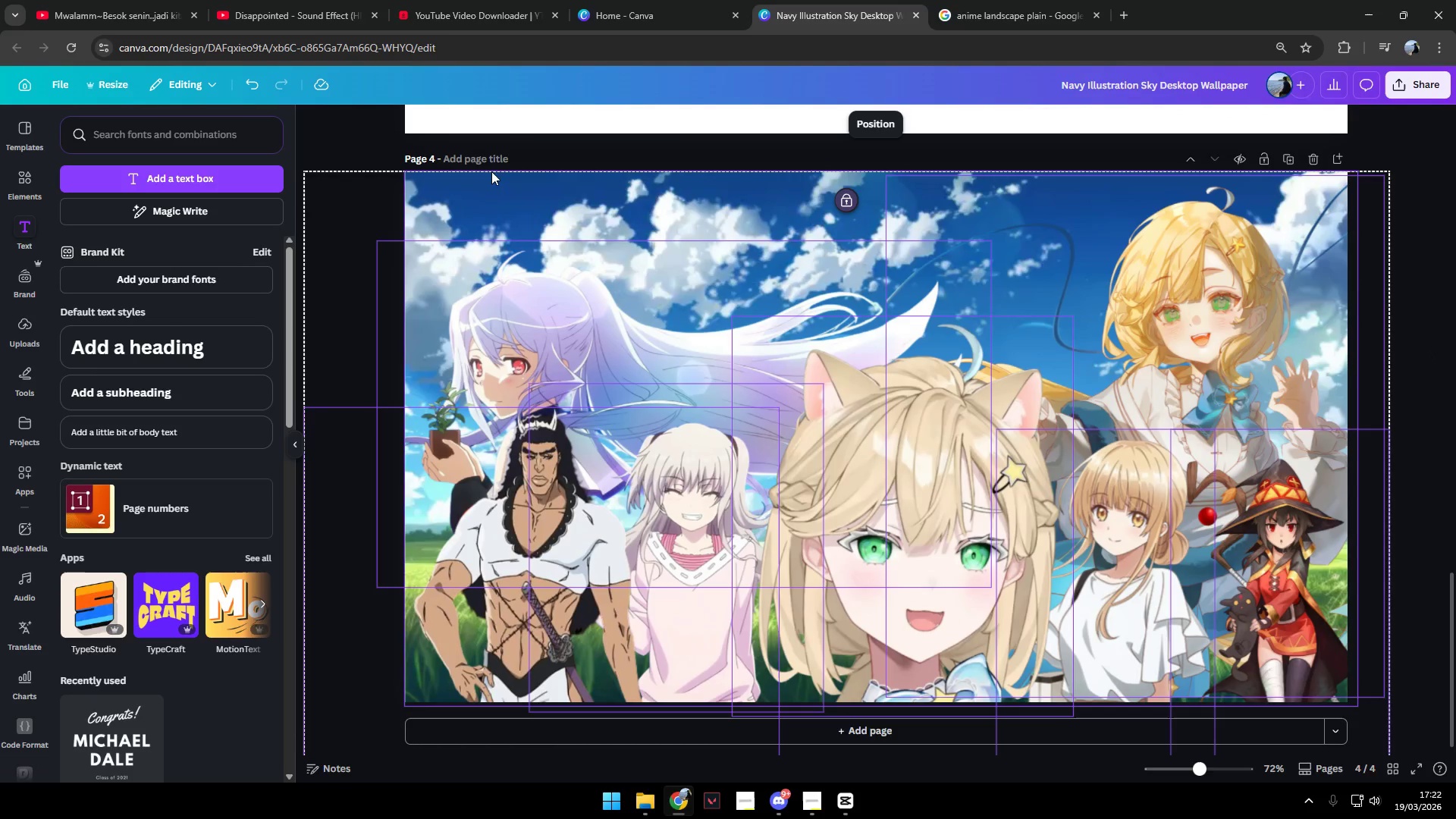 
left_click([361, 126])
 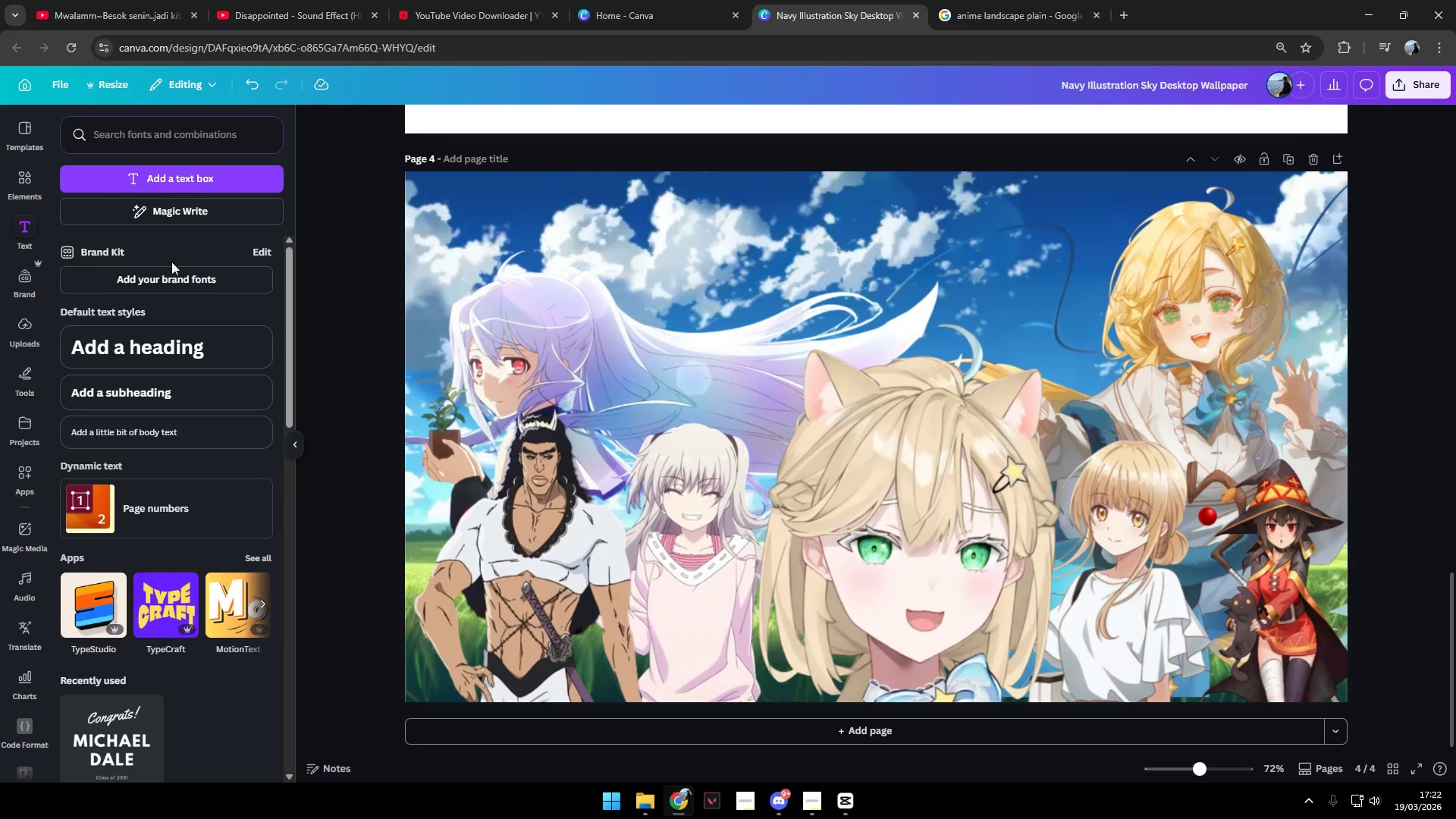 
left_click([174, 171])
 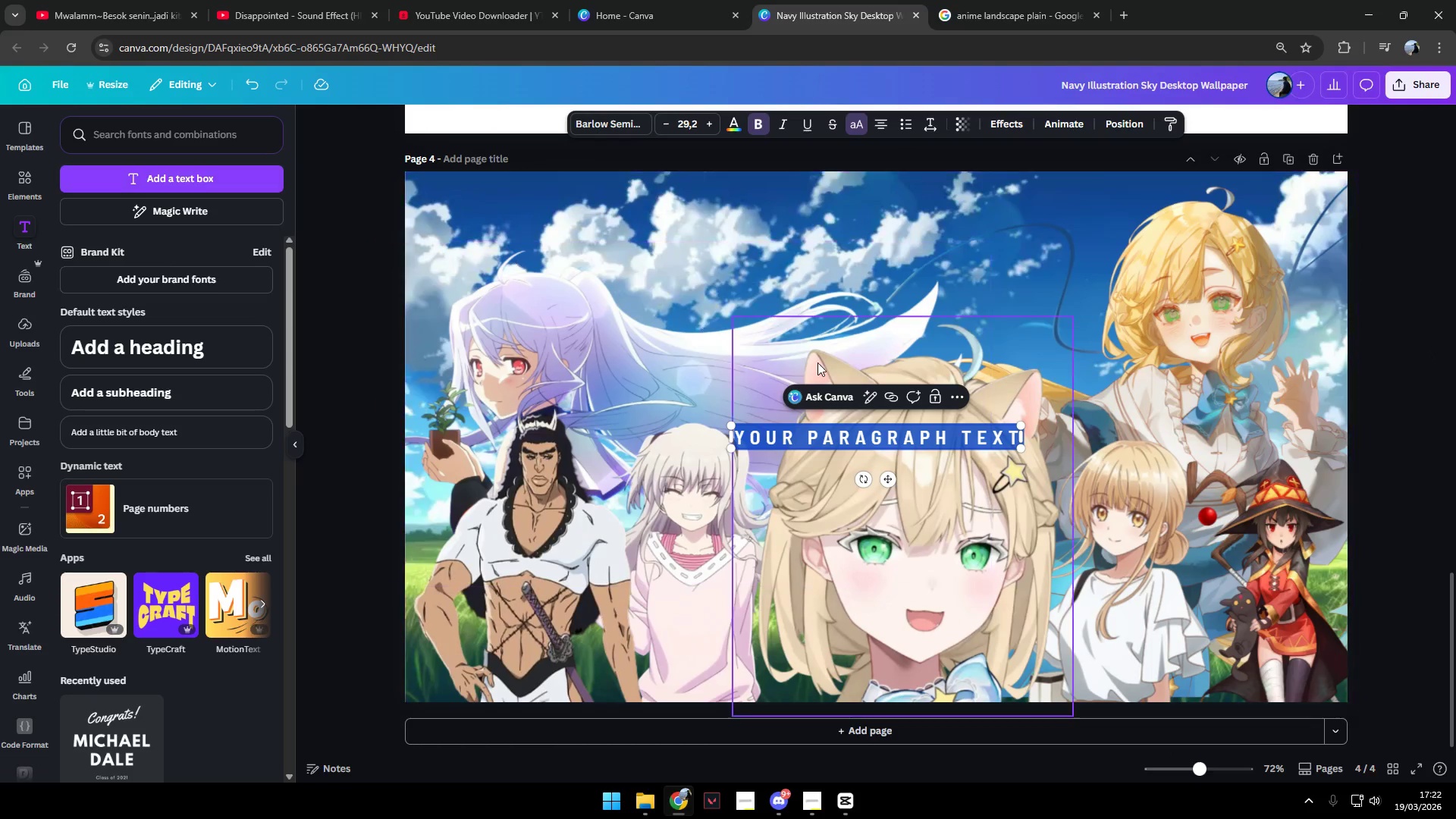 
type(Waifu Review)
 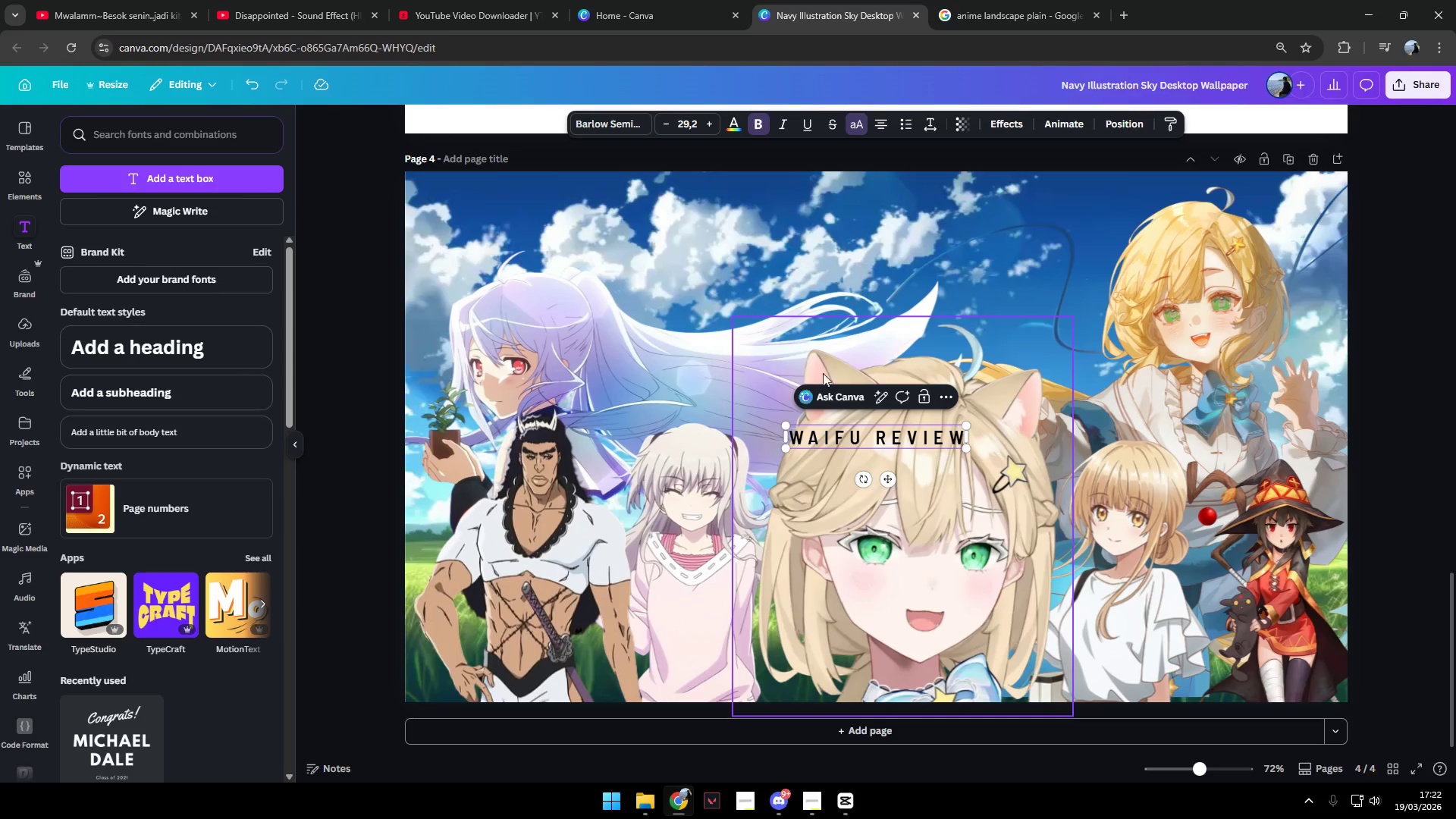 
left_click_drag(start_coordinate=[789, 428], to_coordinate=[422, 300])
 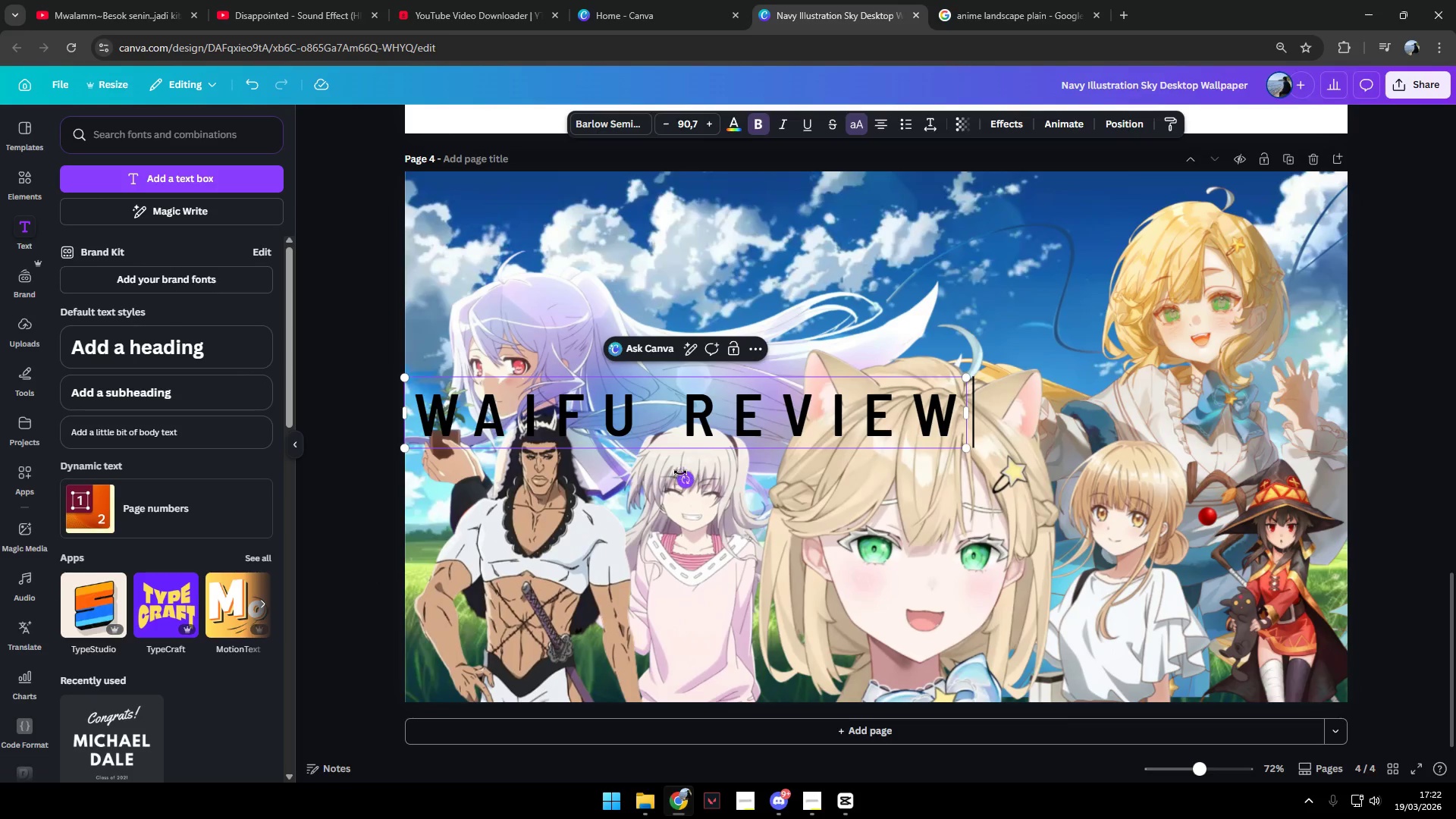 
left_click_drag(start_coordinate=[664, 416], to_coordinate=[698, 414])
 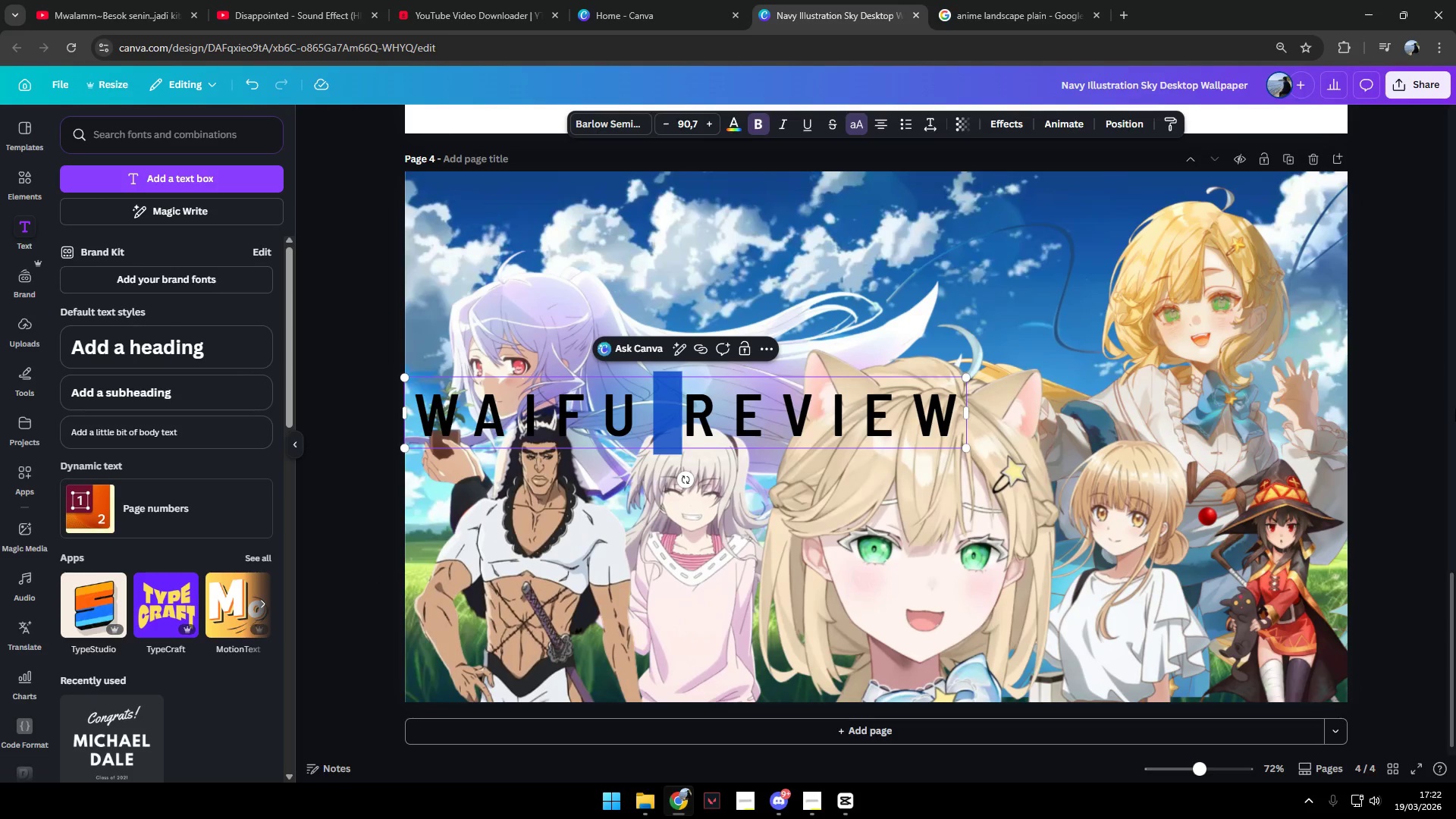 
left_click([1455, 407])
 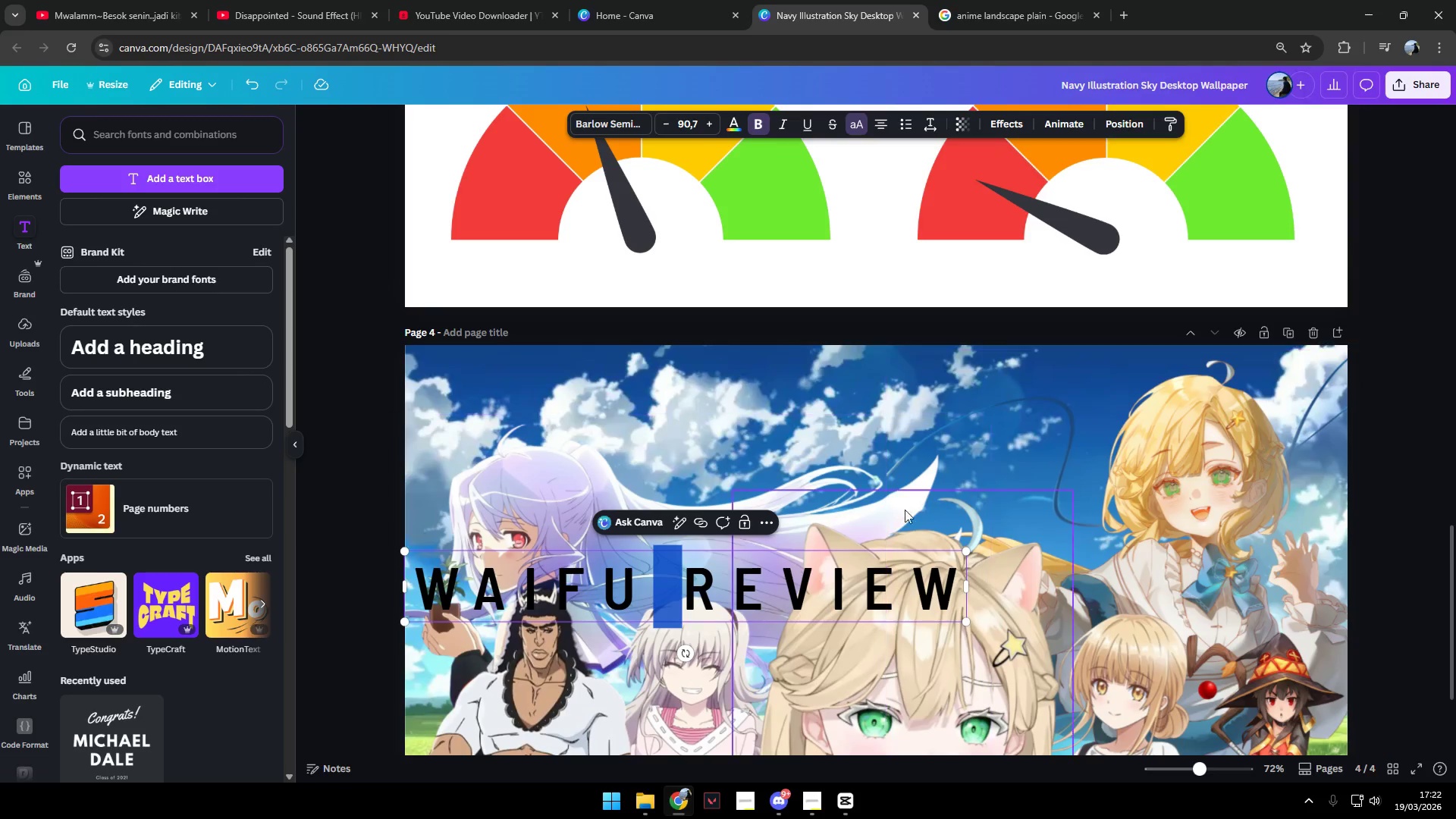 
scroll: coordinate [927, 518], scroll_direction: down, amount: 3.0
 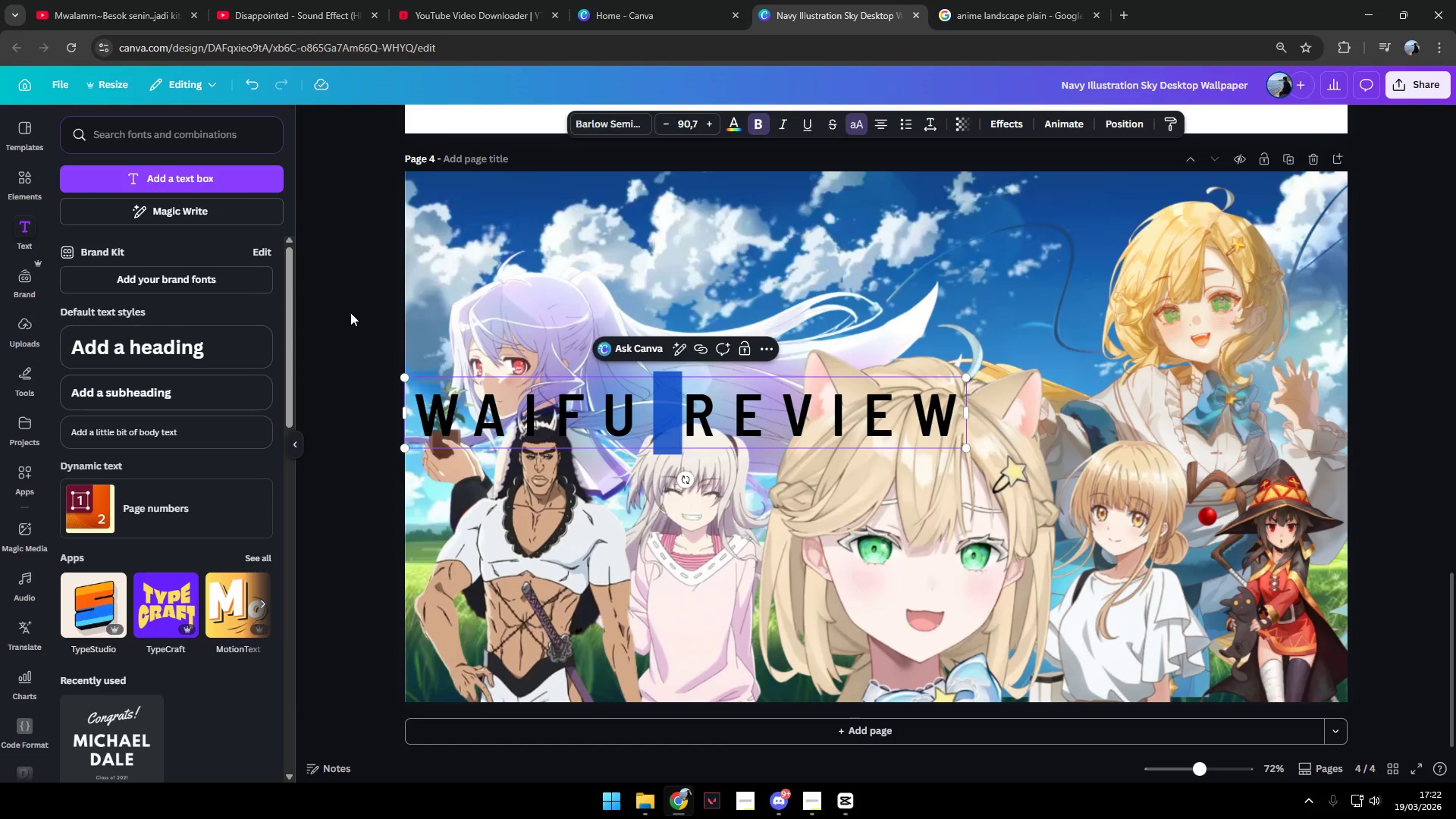 
double_click([505, 396])
 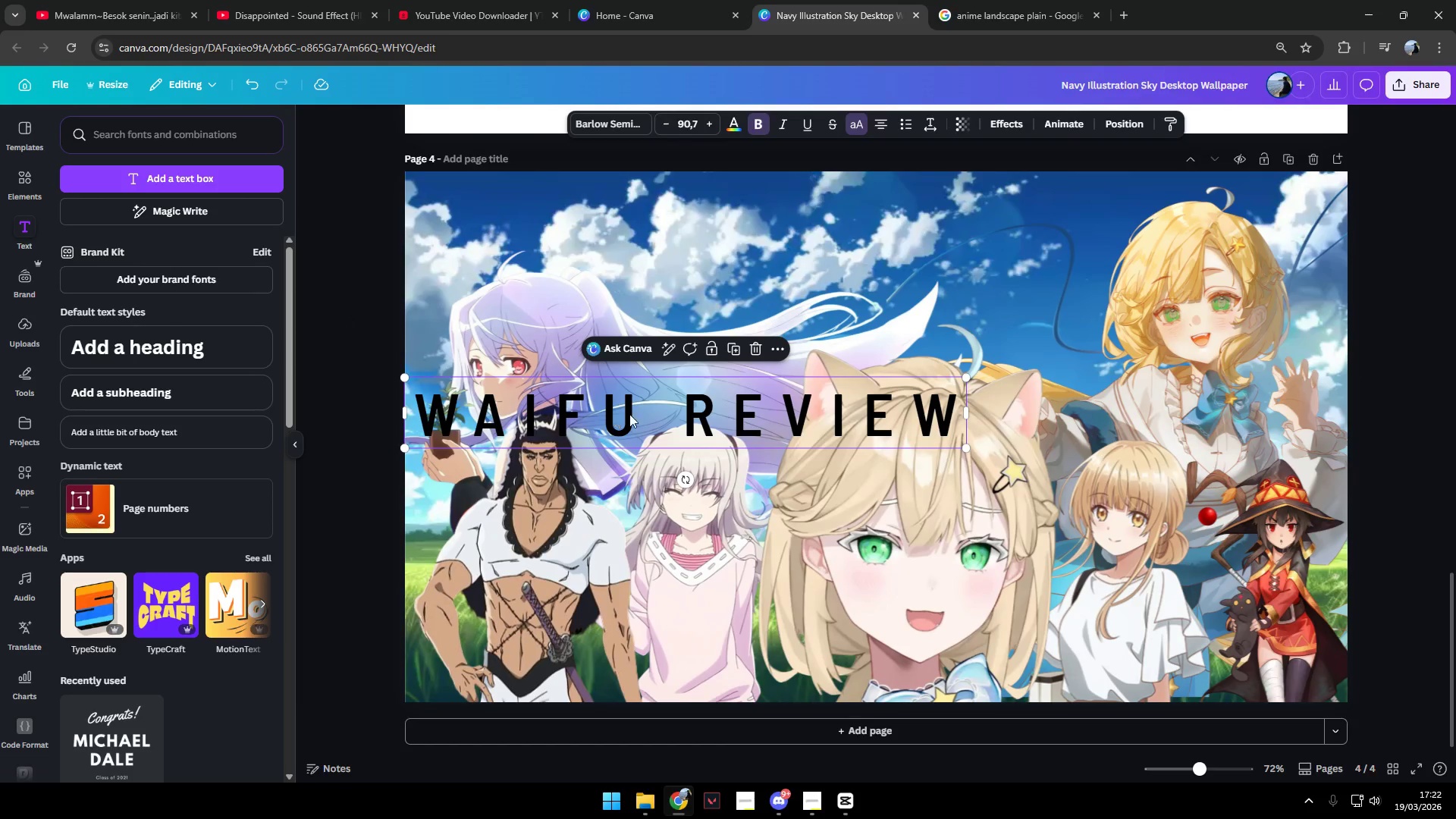 
left_click_drag(start_coordinate=[632, 414], to_coordinate=[804, 293])
 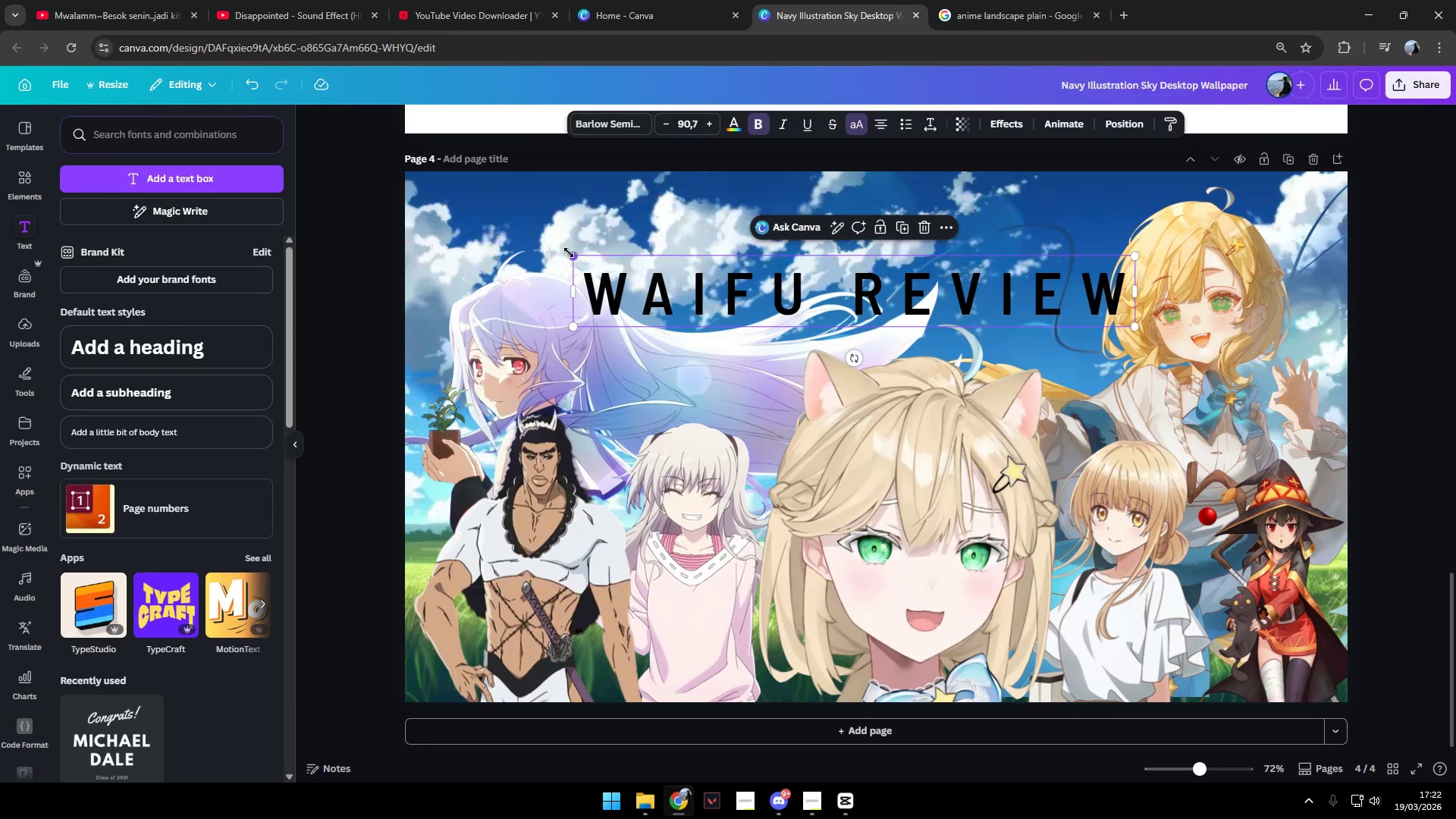 
left_click_drag(start_coordinate=[569, 253], to_coordinate=[777, 289])
 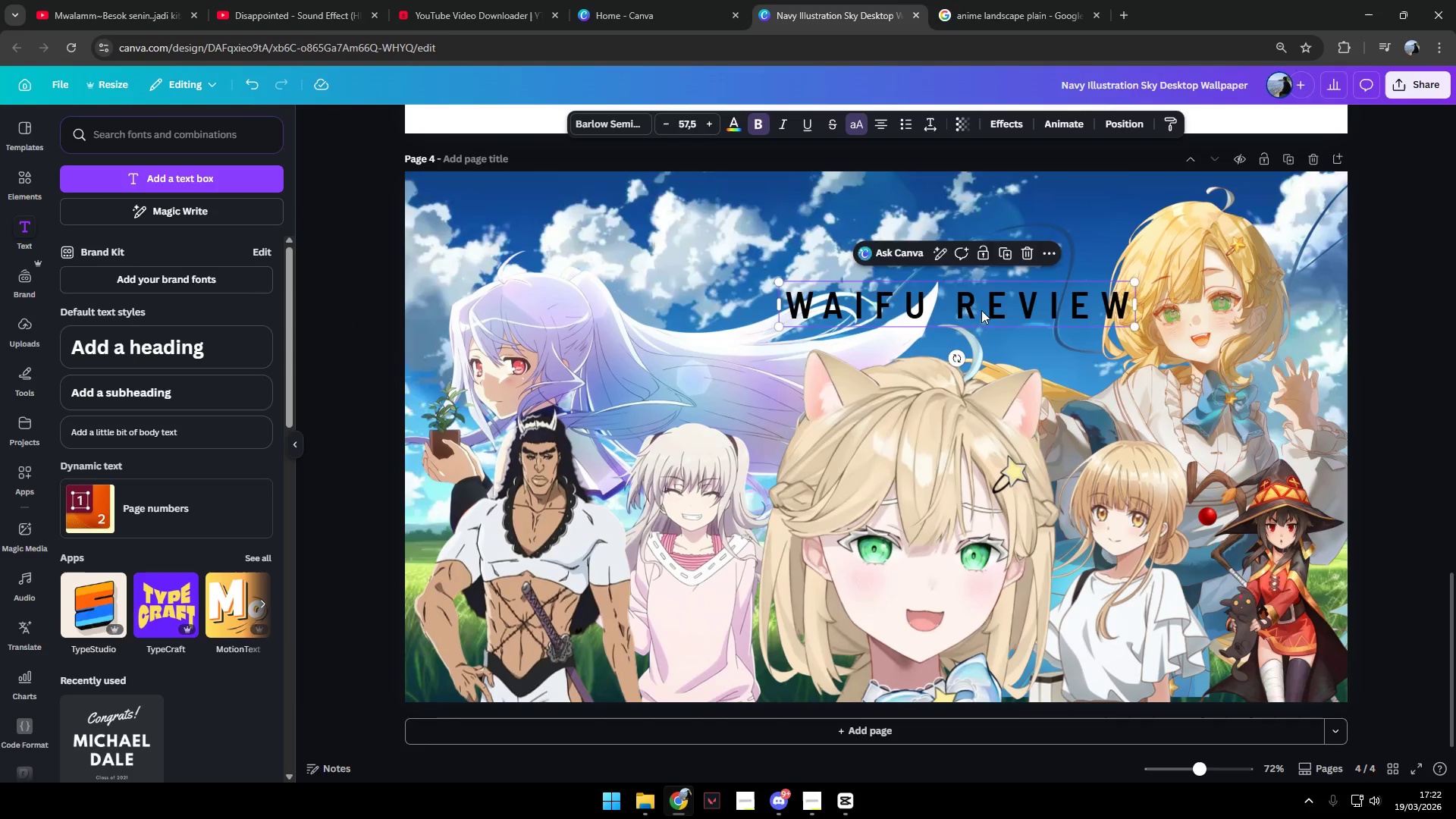 
left_click_drag(start_coordinate=[981, 310], to_coordinate=[914, 275])
 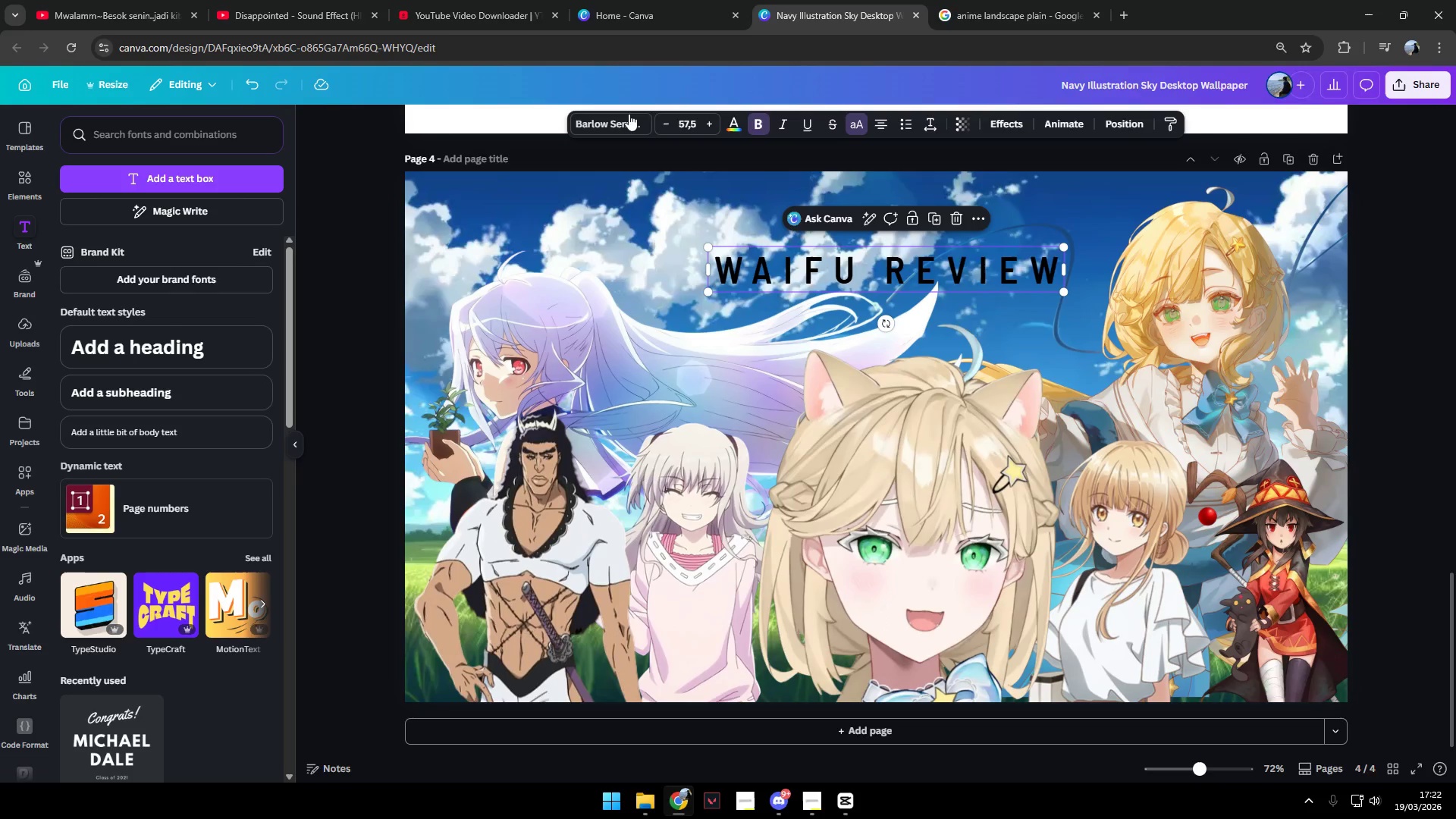 
left_click([619, 118])
 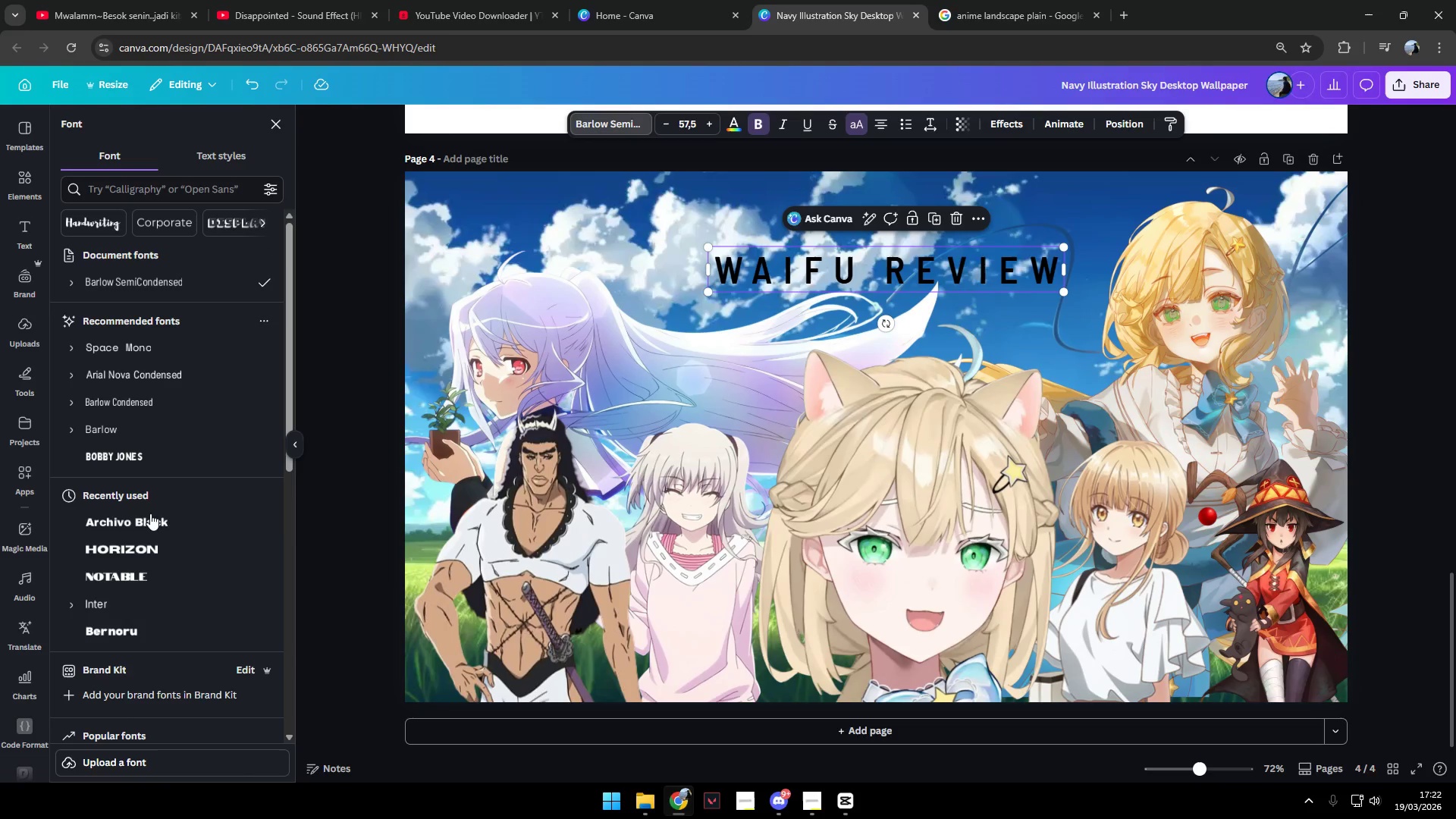 
left_click([164, 551])
 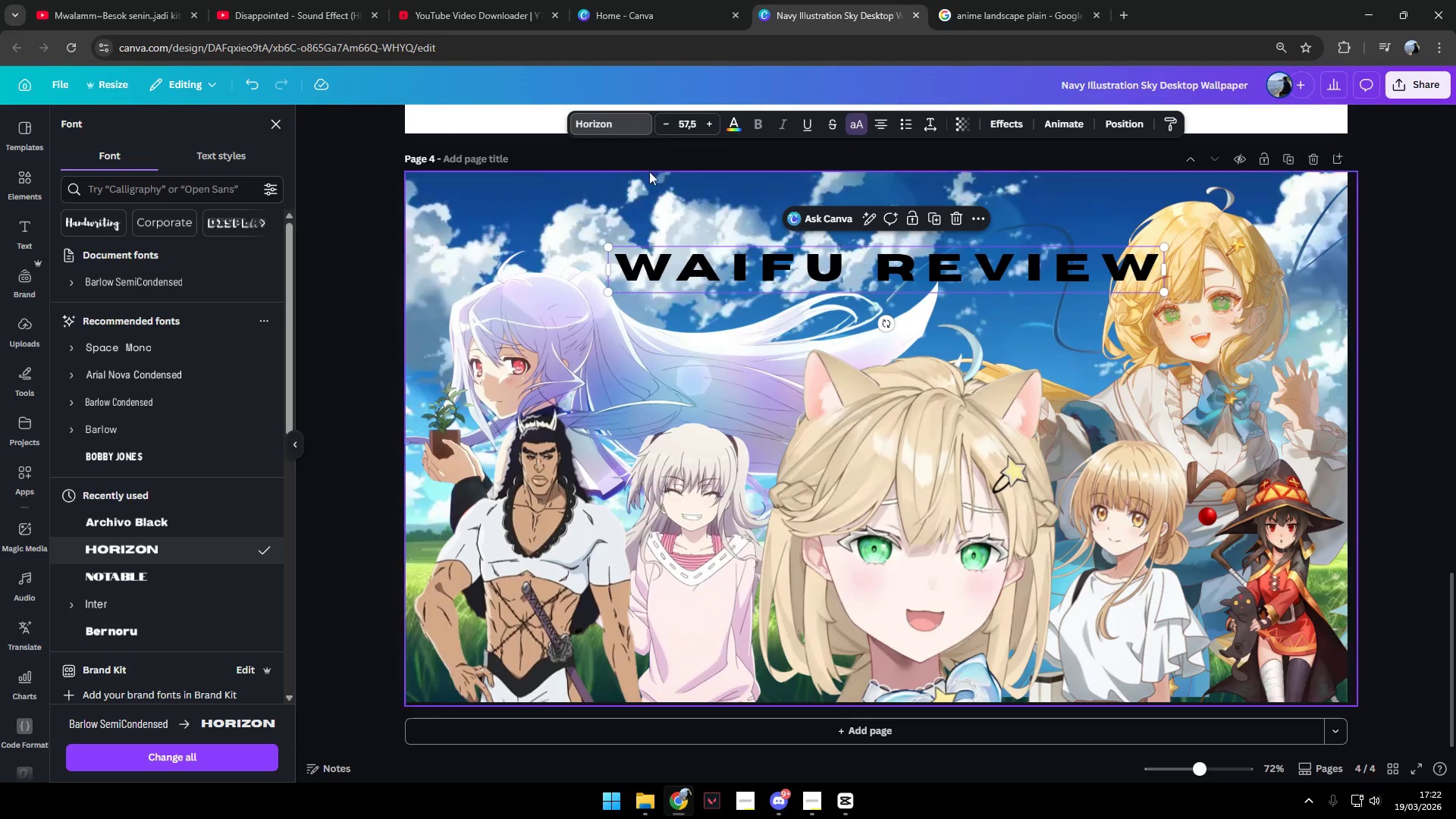 
scroll: coordinate [190, 514], scroll_direction: down, amount: 7.0
 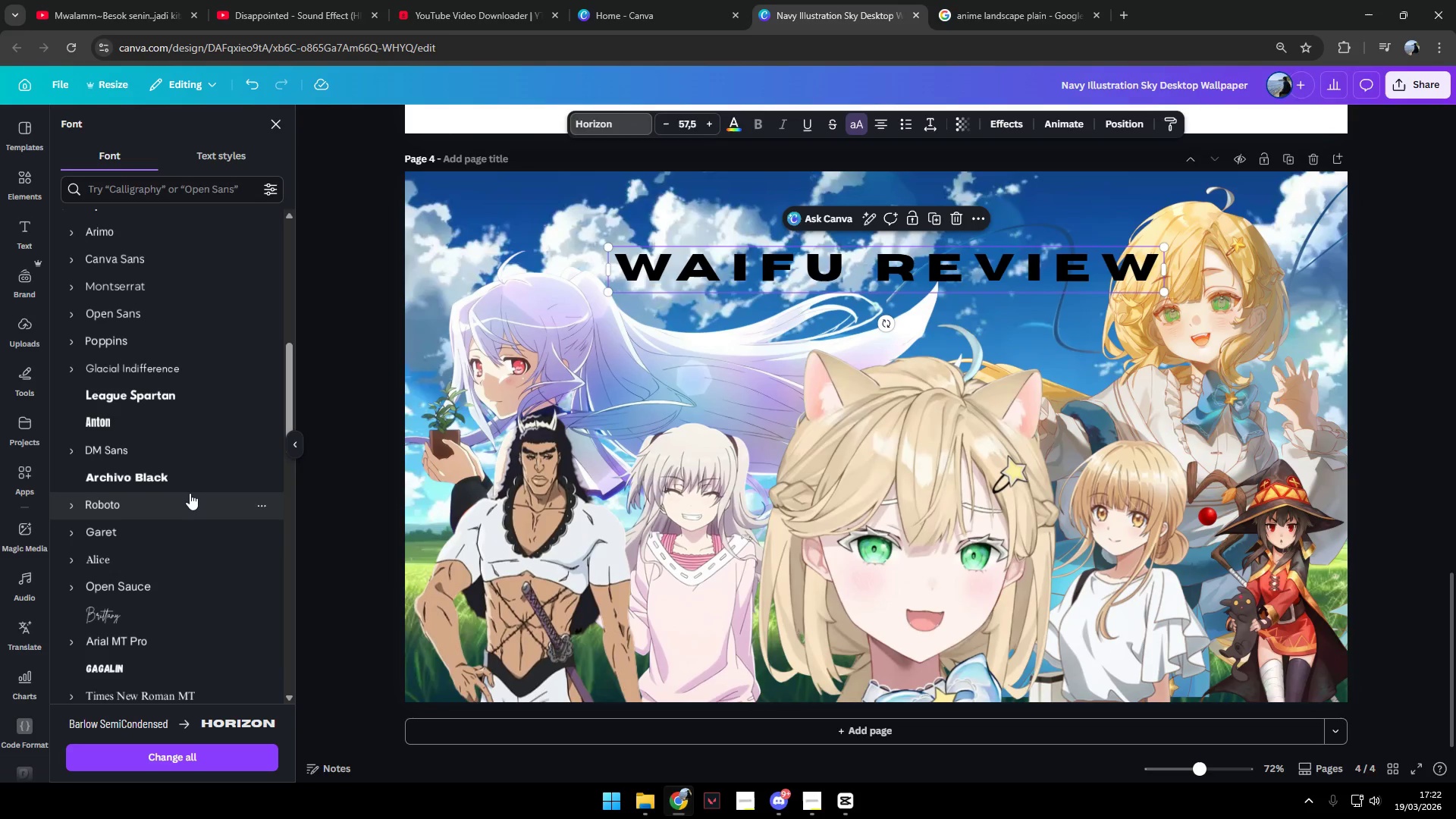 
left_click([184, 477])
 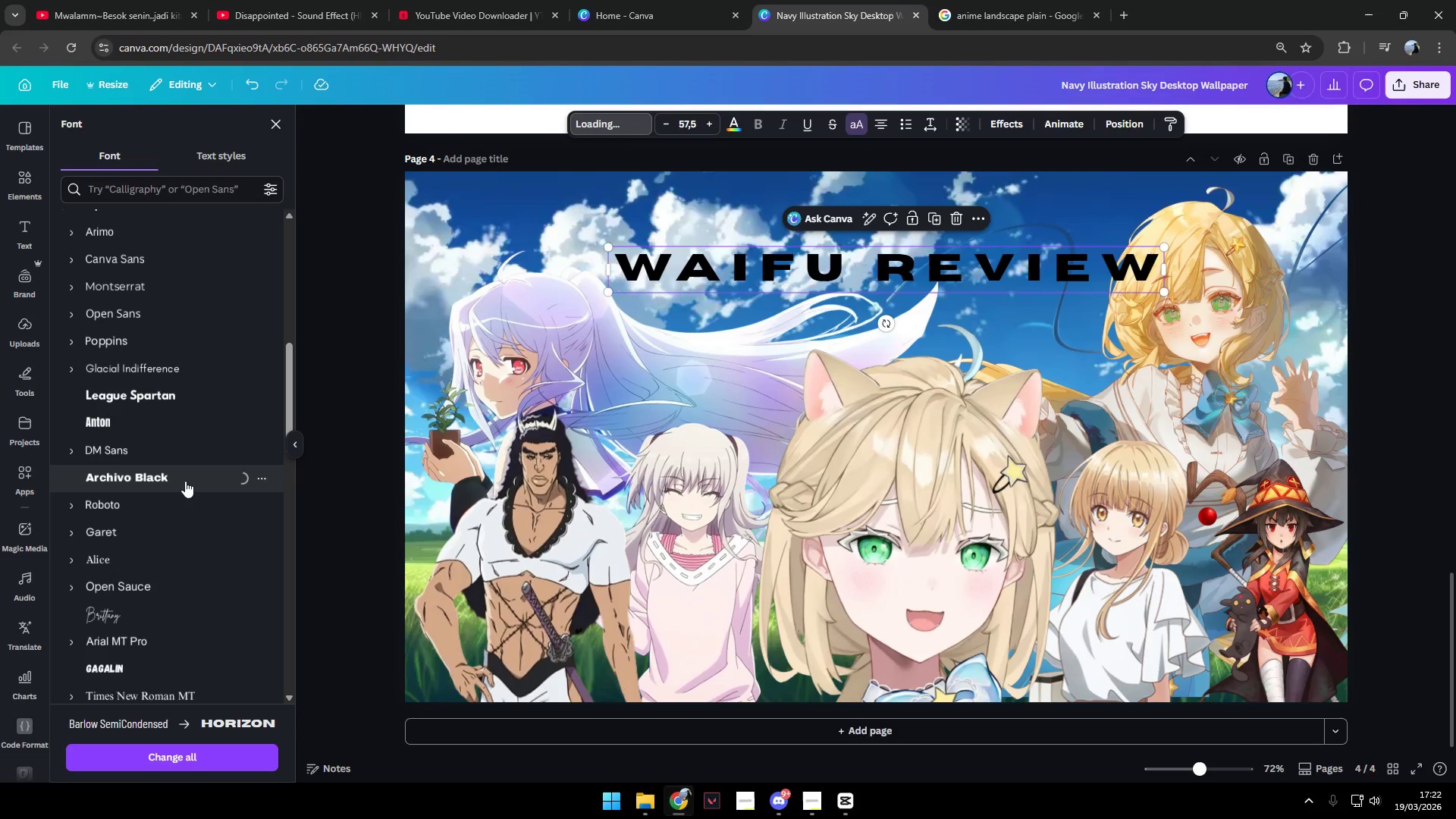 
scroll: coordinate [190, 508], scroll_direction: down, amount: 6.0
 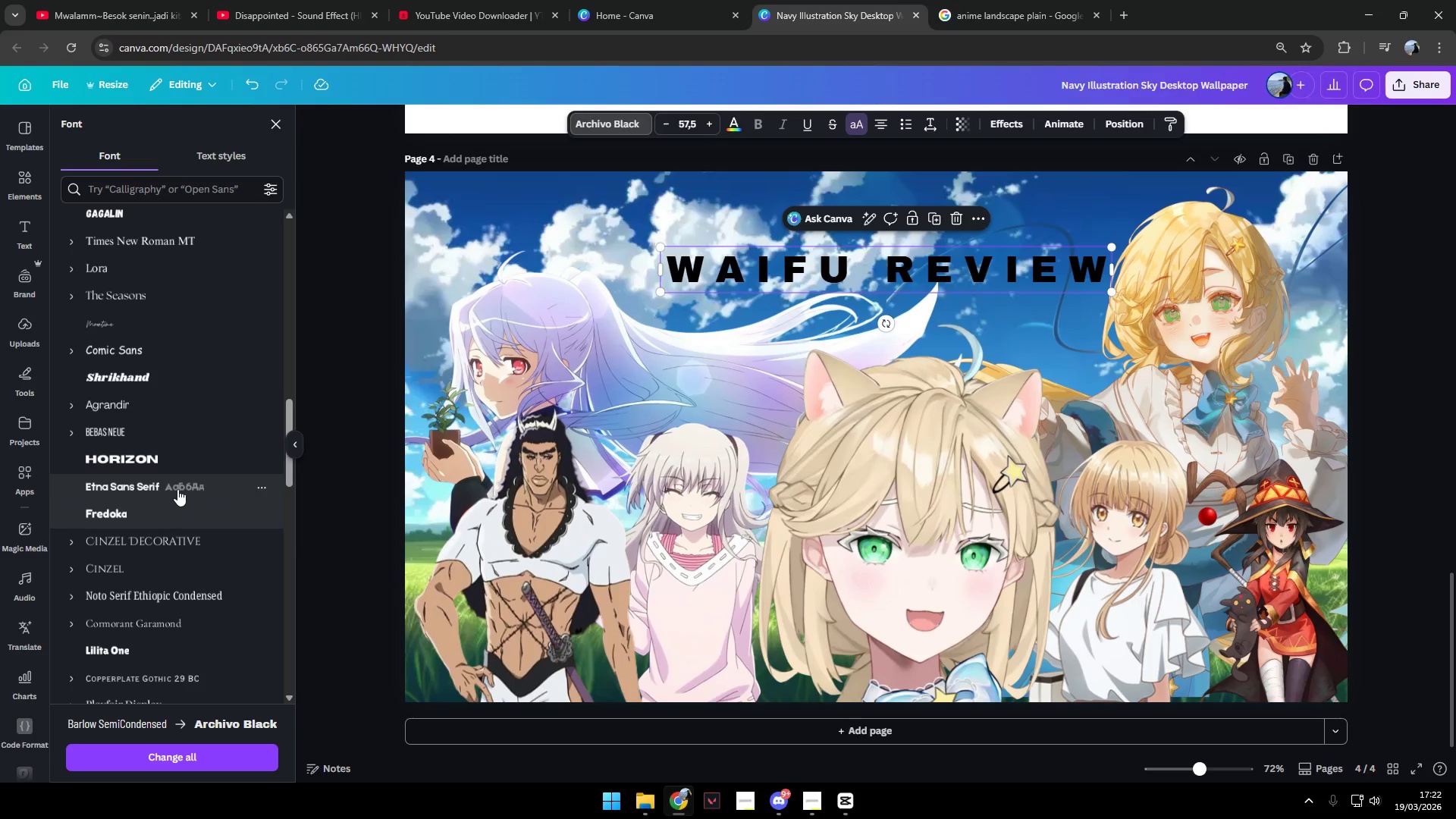 
left_click([176, 463])
 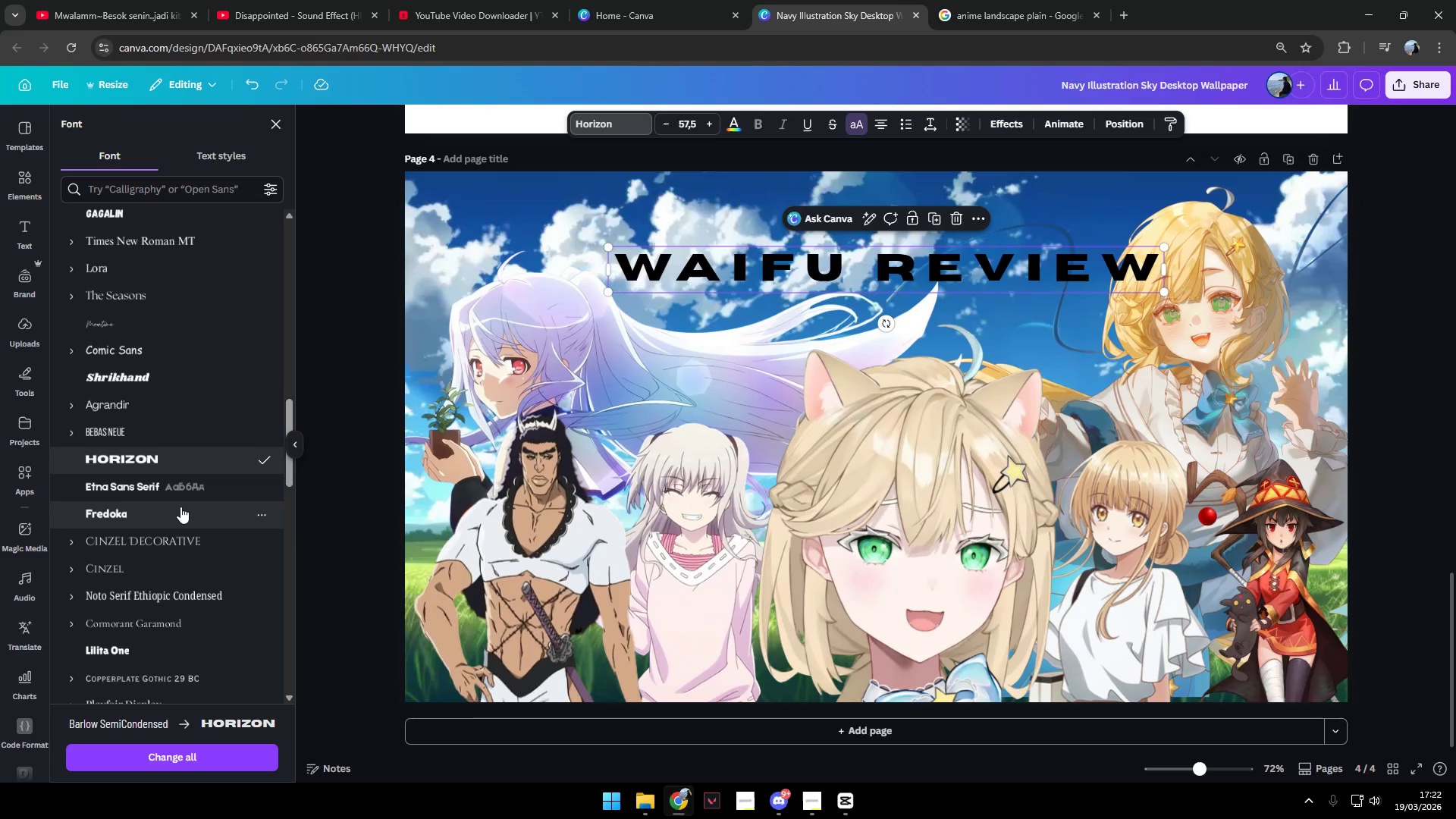 
scroll: coordinate [185, 516], scroll_direction: down, amount: 4.0
 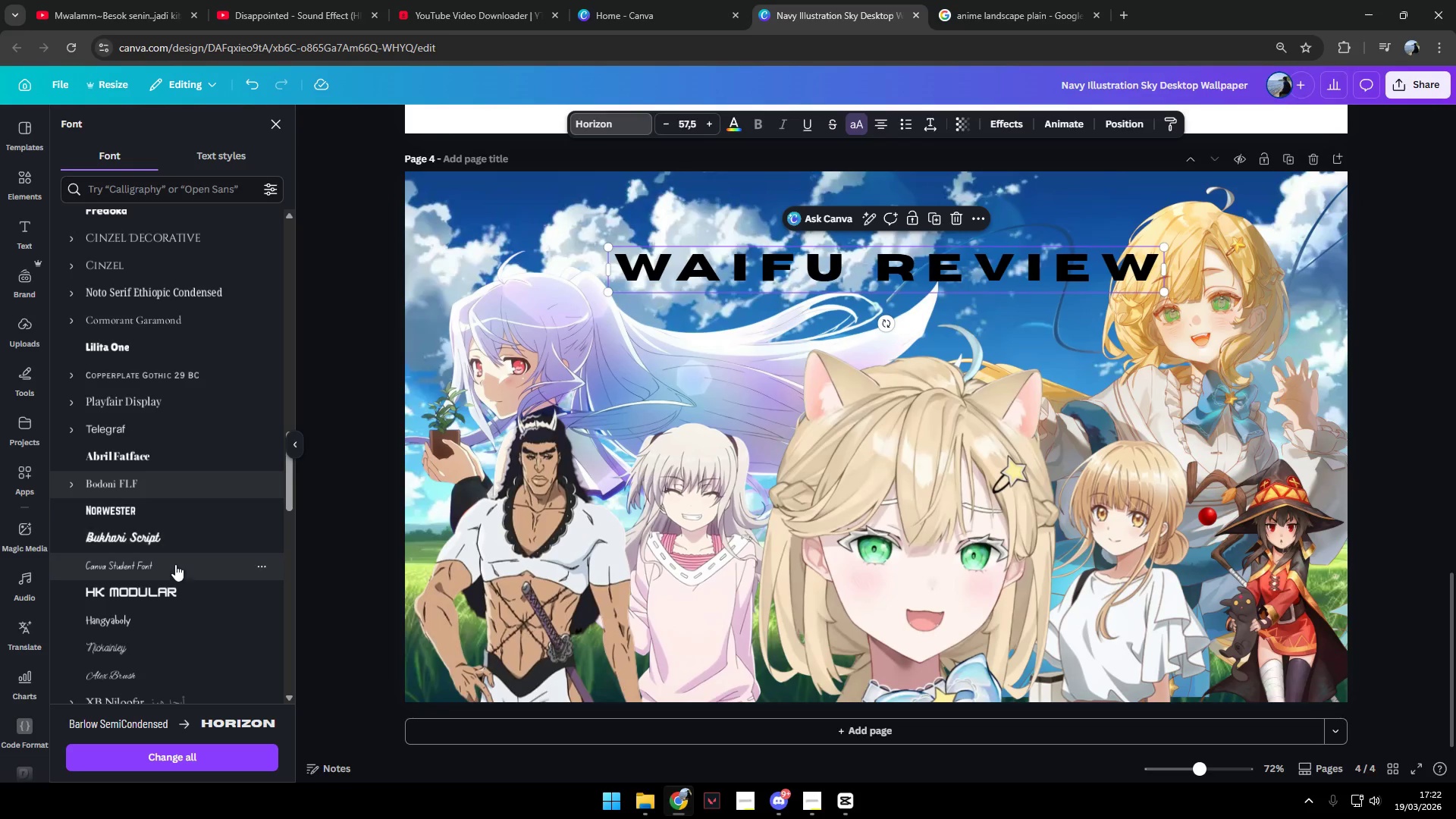 
left_click([175, 576])
 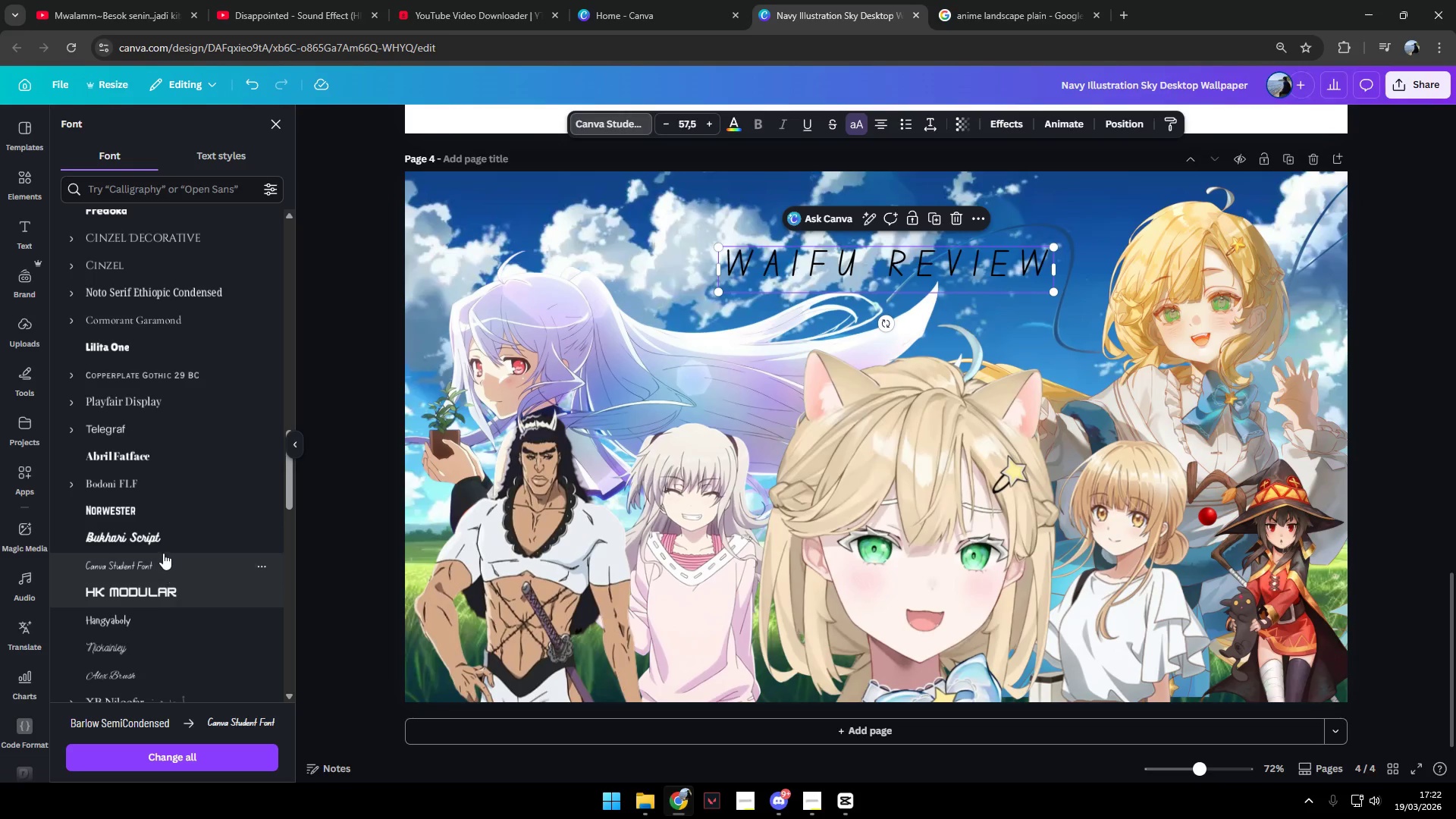 
left_click([158, 513])
 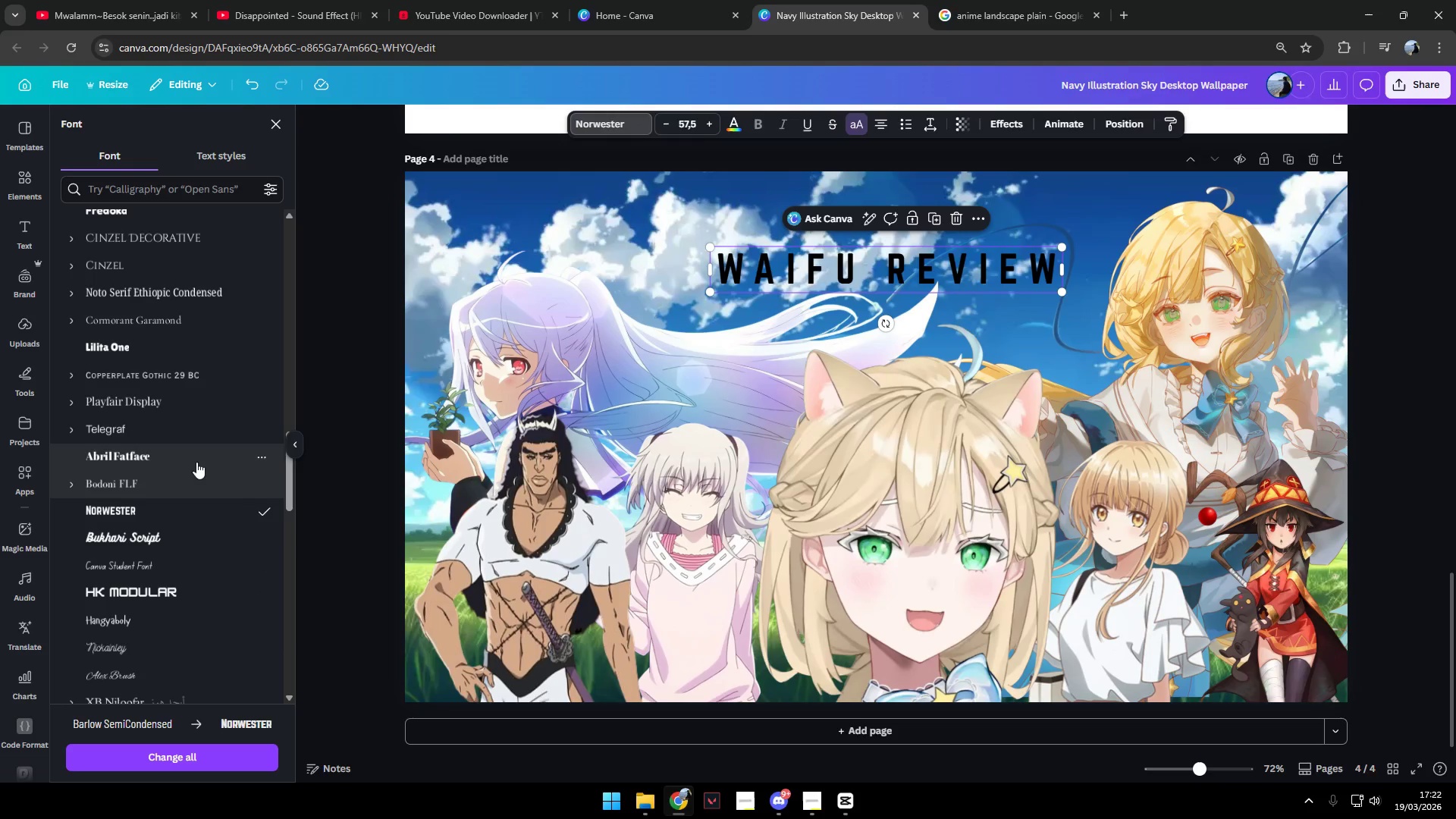 
scroll: coordinate [181, 553], scroll_direction: down, amount: 22.0
 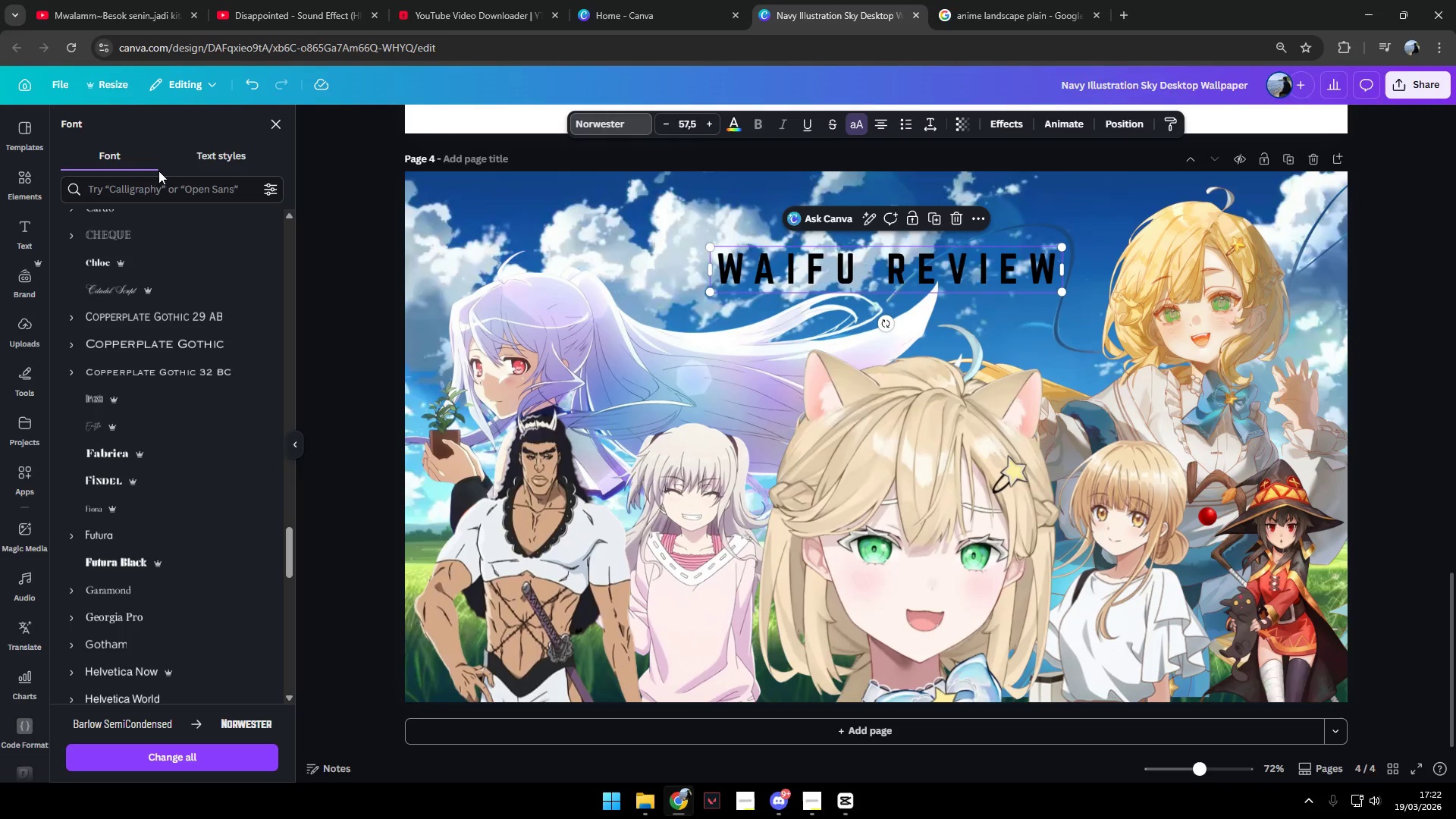 
left_click([158, 194])
 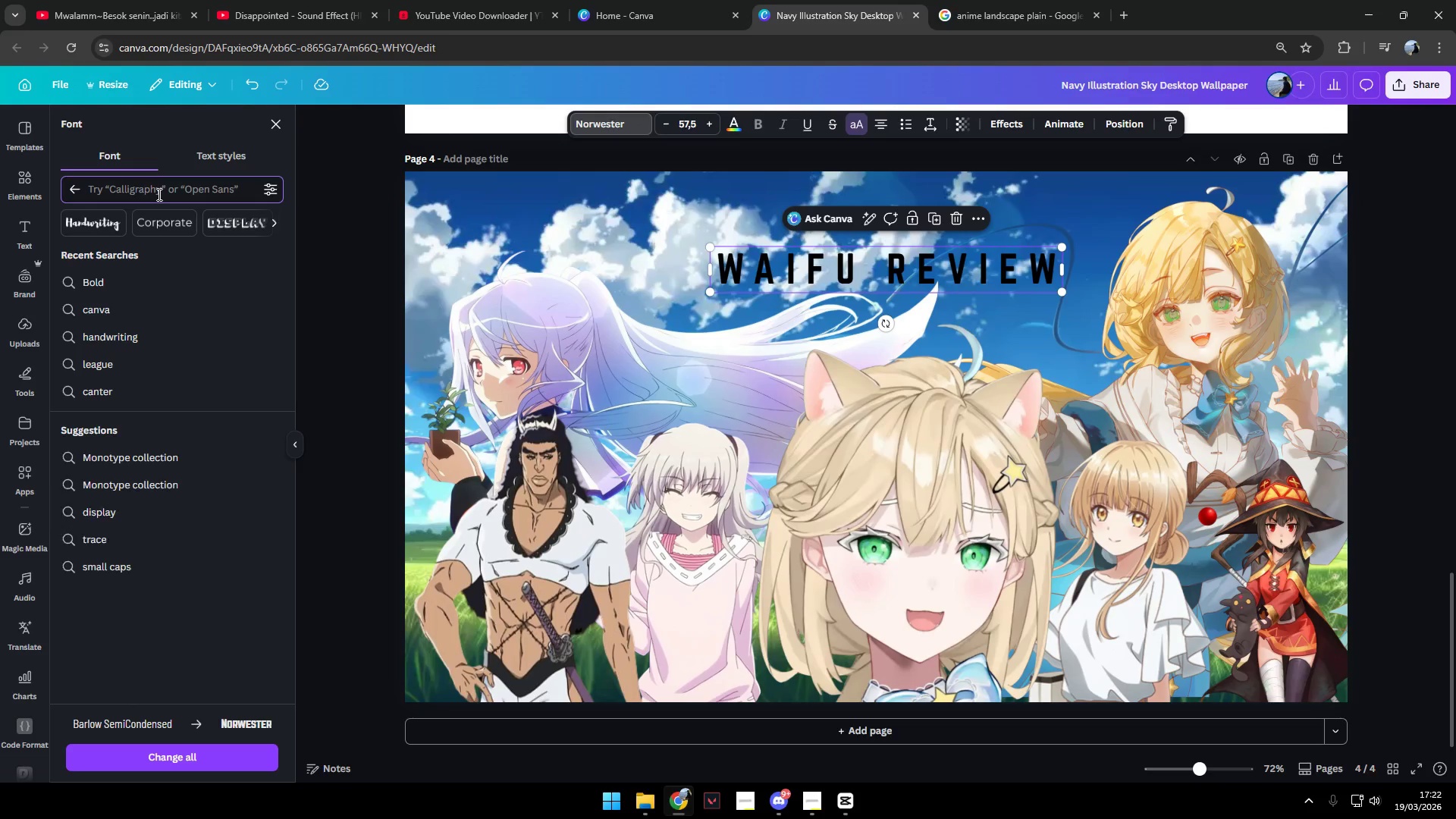 
type(cut)
 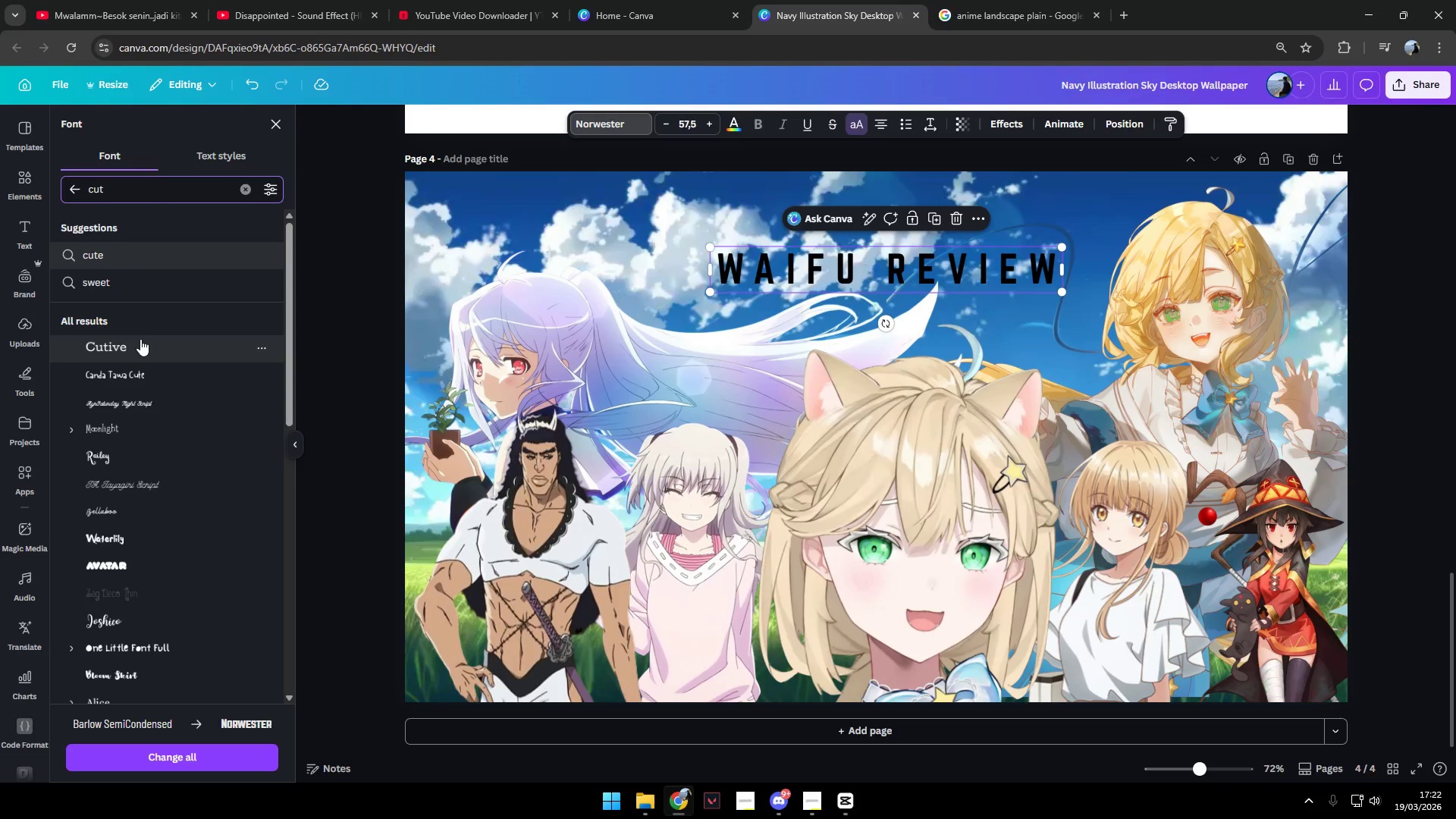 
left_click([148, 244])
 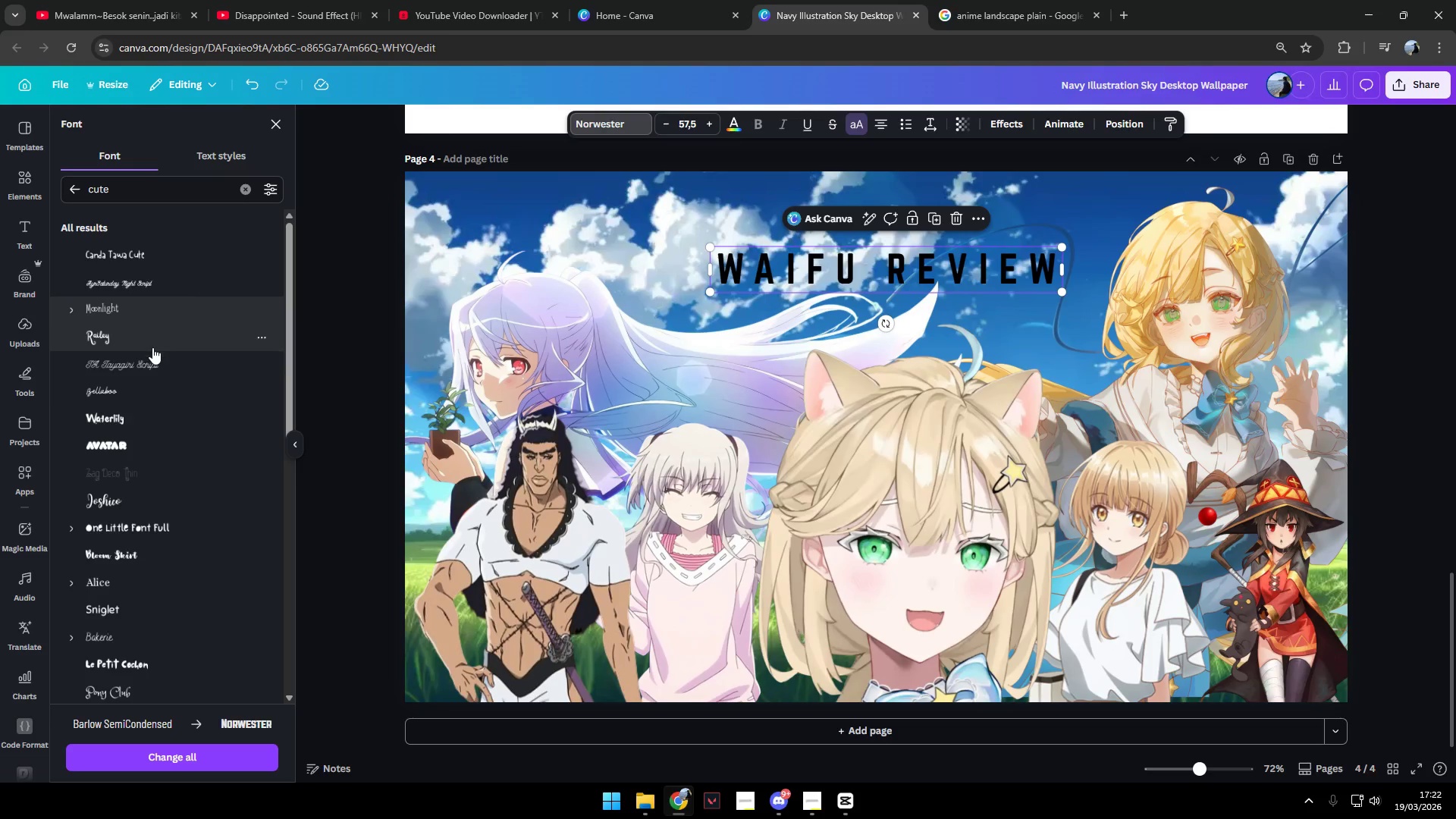 
left_click([140, 438])
 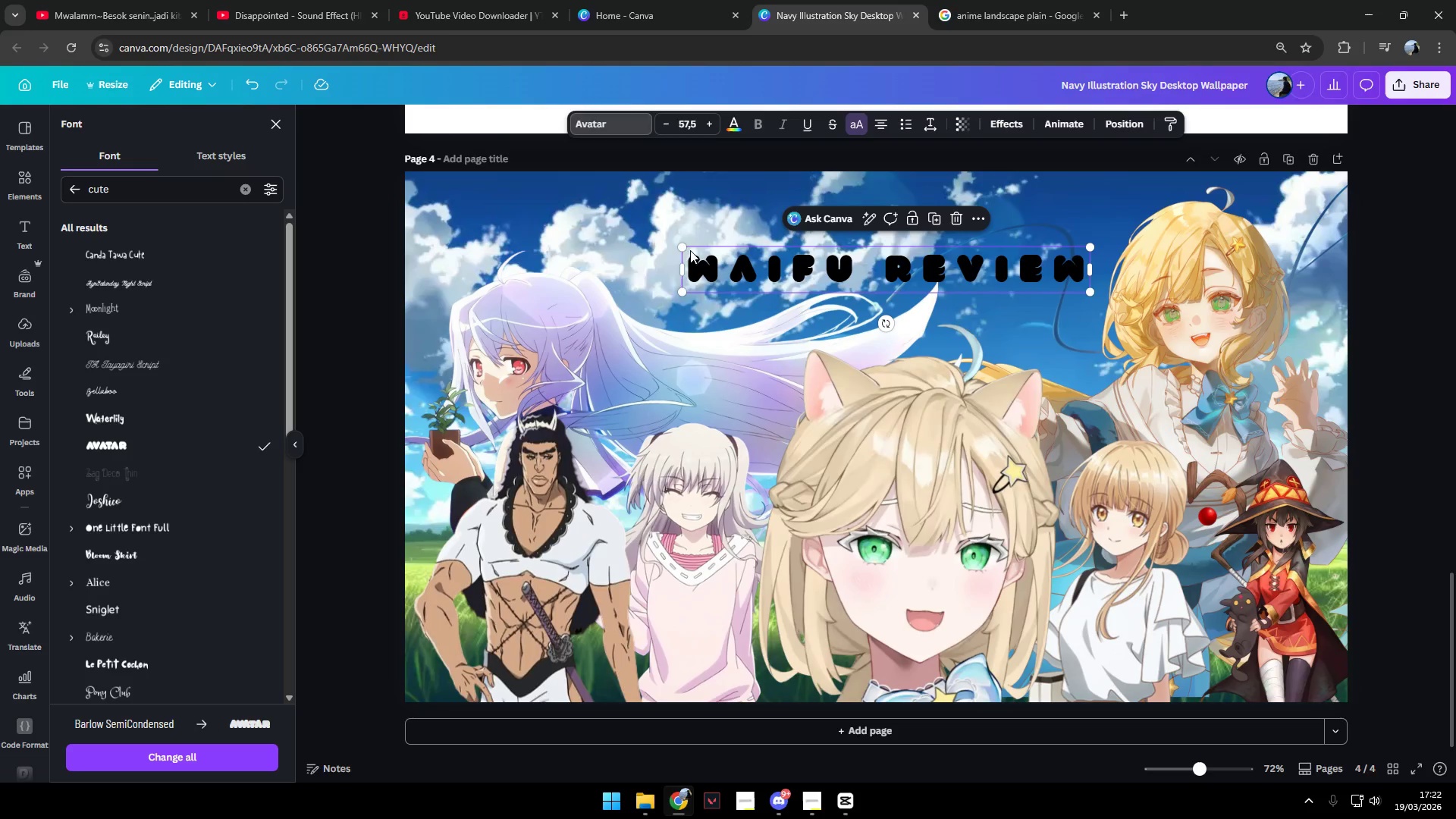 
left_click_drag(start_coordinate=[681, 245], to_coordinate=[568, 215])
 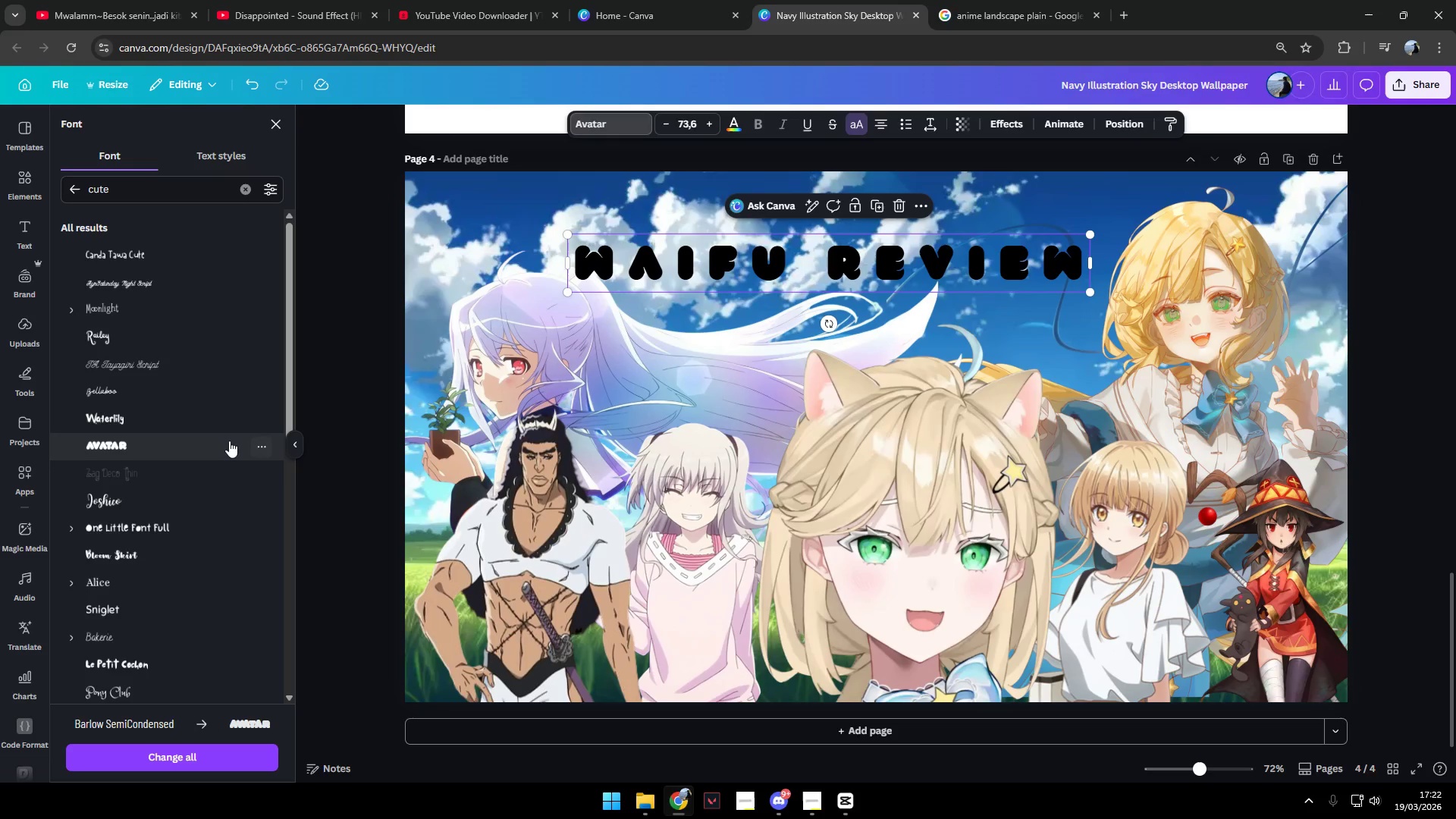 
left_click([168, 425])
 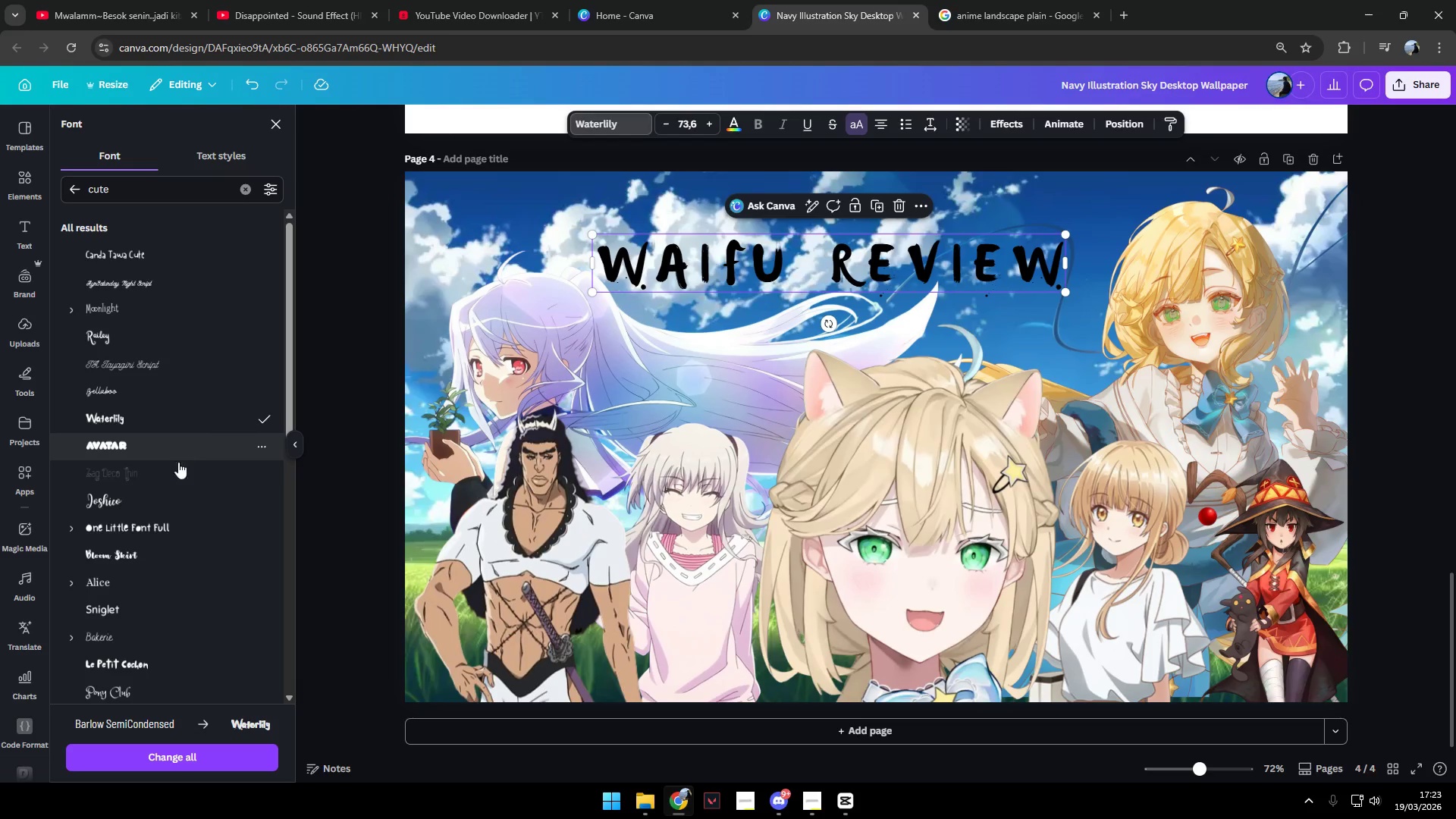 
scroll: coordinate [179, 482], scroll_direction: down, amount: 3.0
 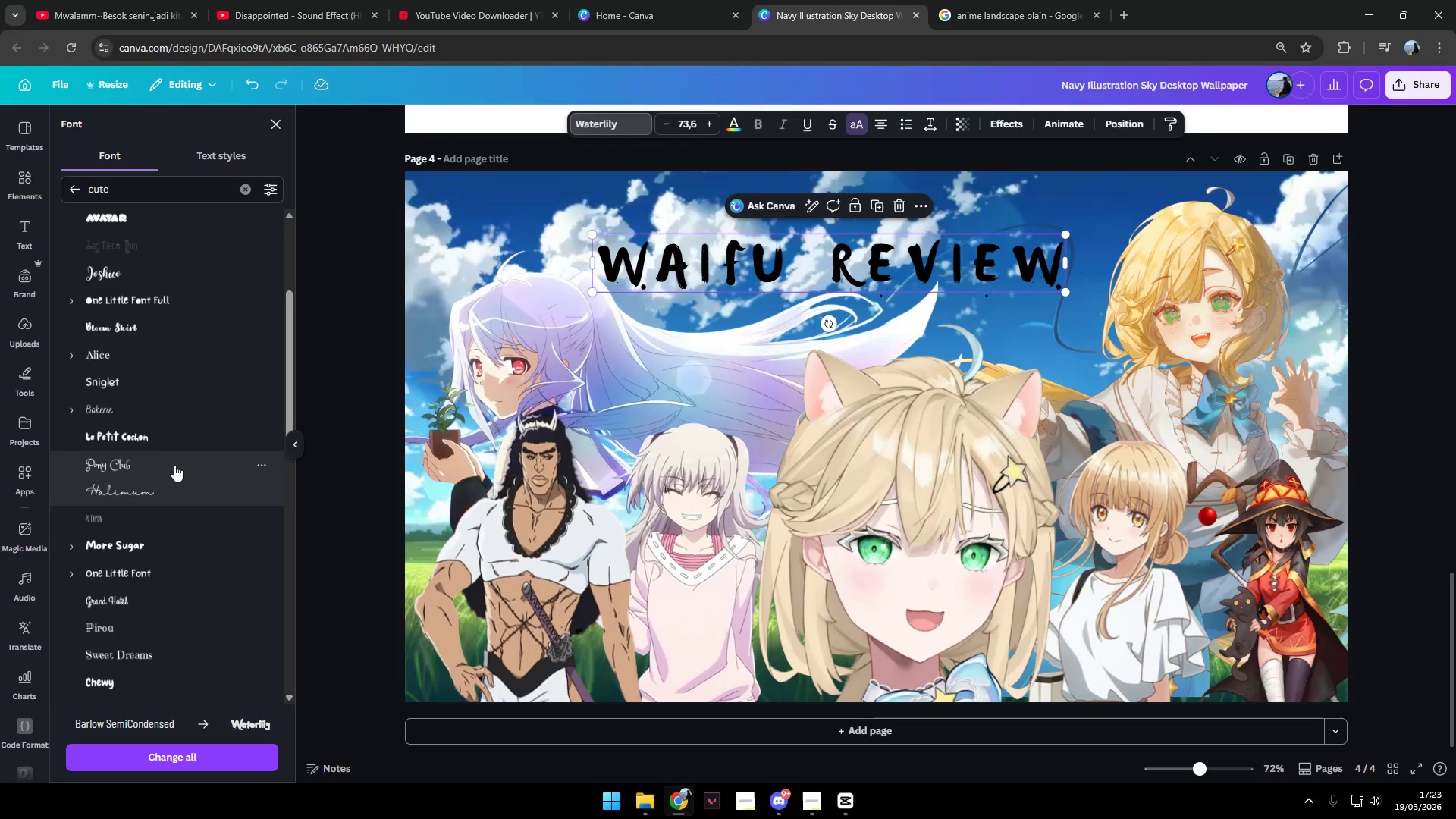 
left_click([163, 434])
 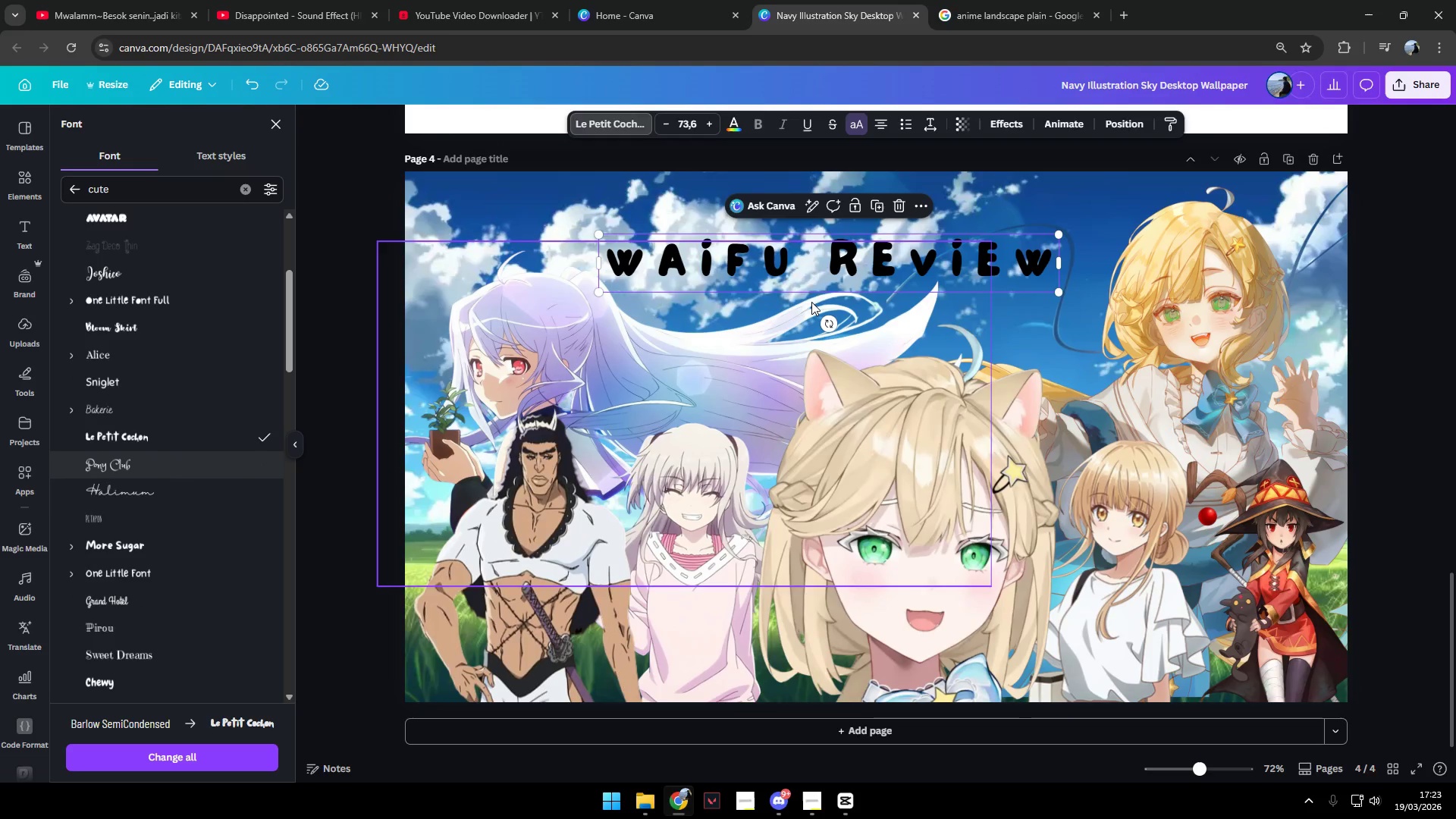 
left_click_drag(start_coordinate=[843, 265], to_coordinate=[916, 292])
 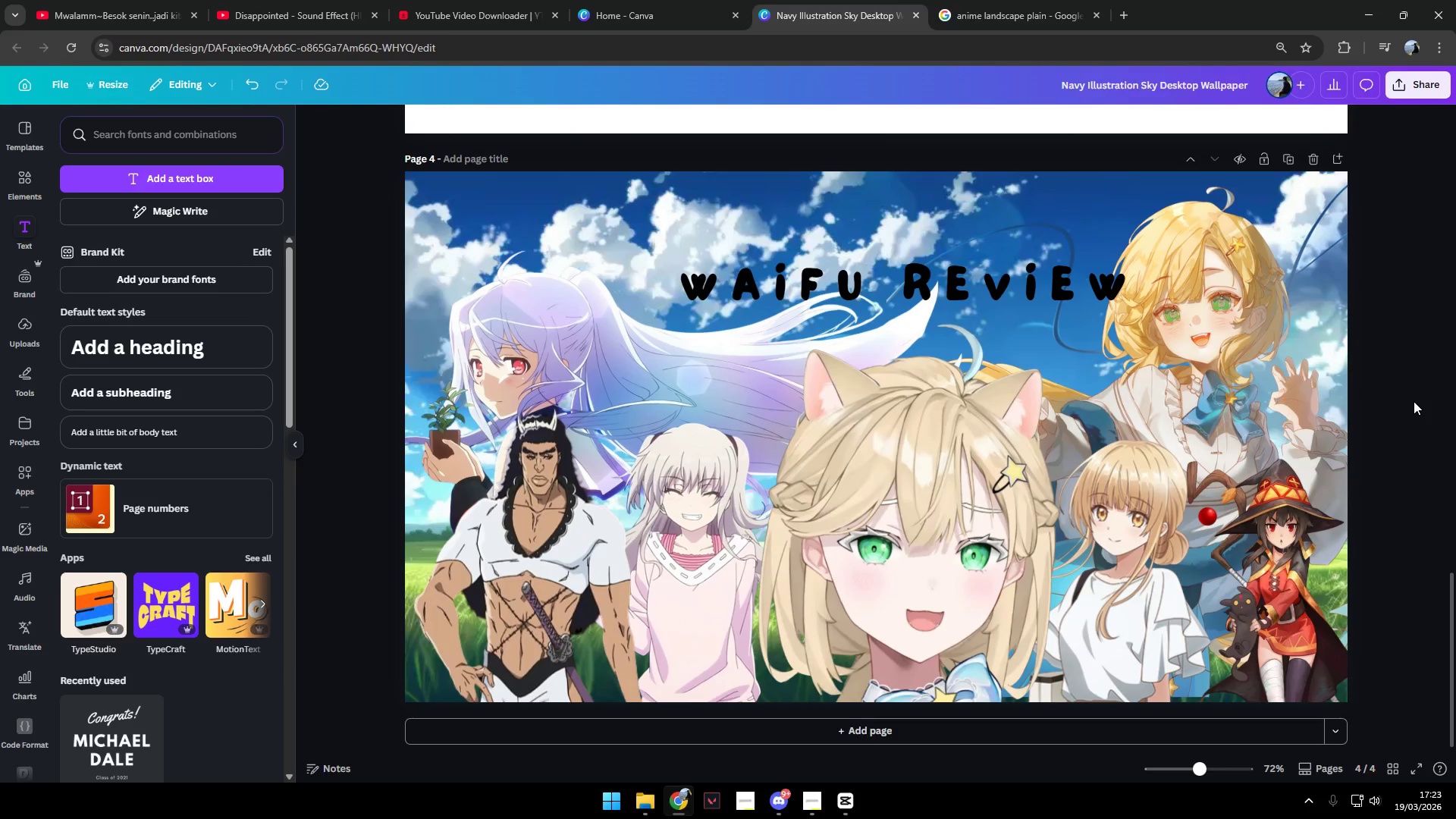 
left_click_drag(start_coordinate=[1008, 279], to_coordinate=[993, 231])
 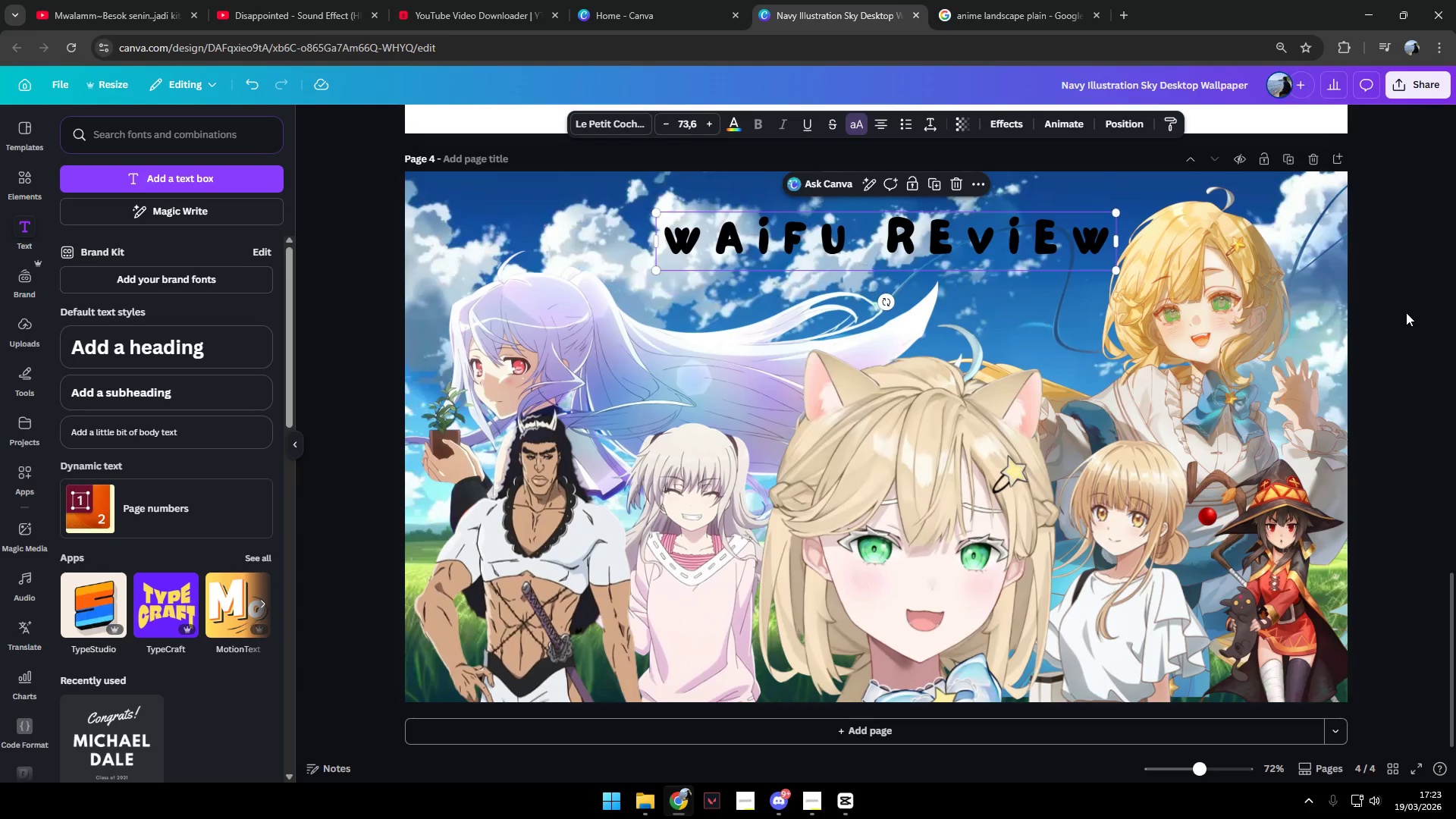 
left_click([1416, 315])
 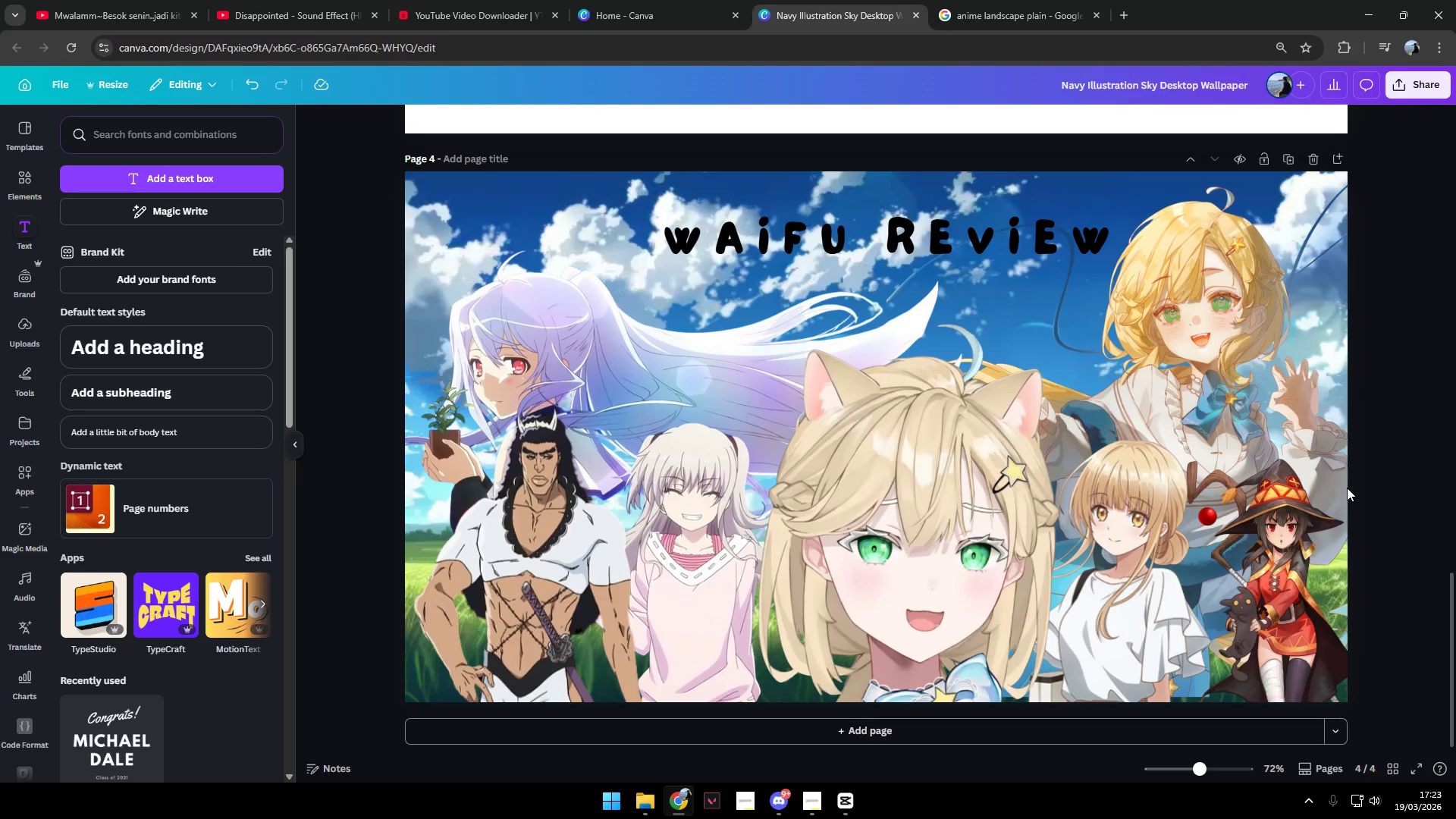 
left_click_drag(start_coordinate=[959, 241], to_coordinate=[957, 254])
 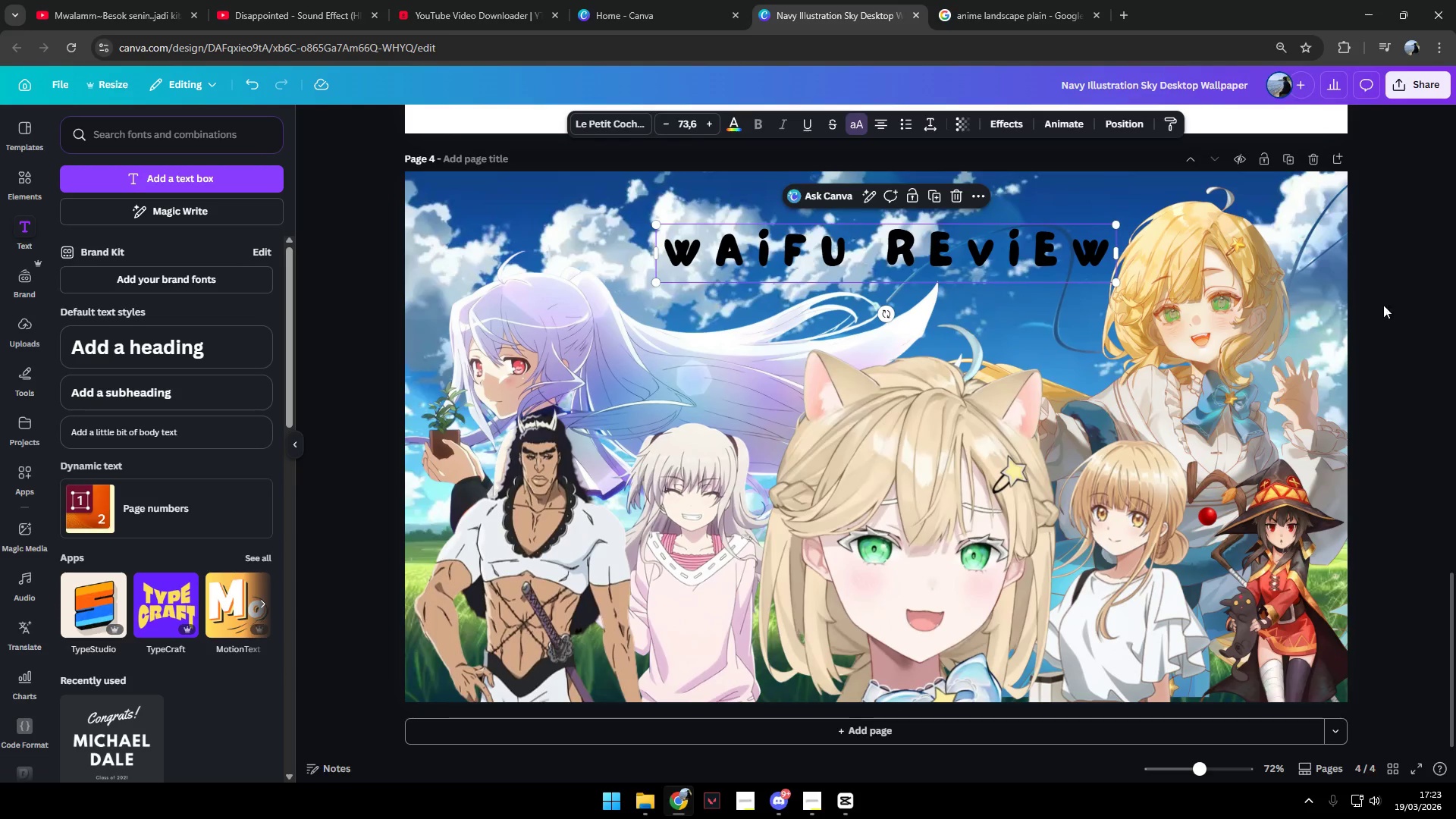 
left_click([1400, 309])
 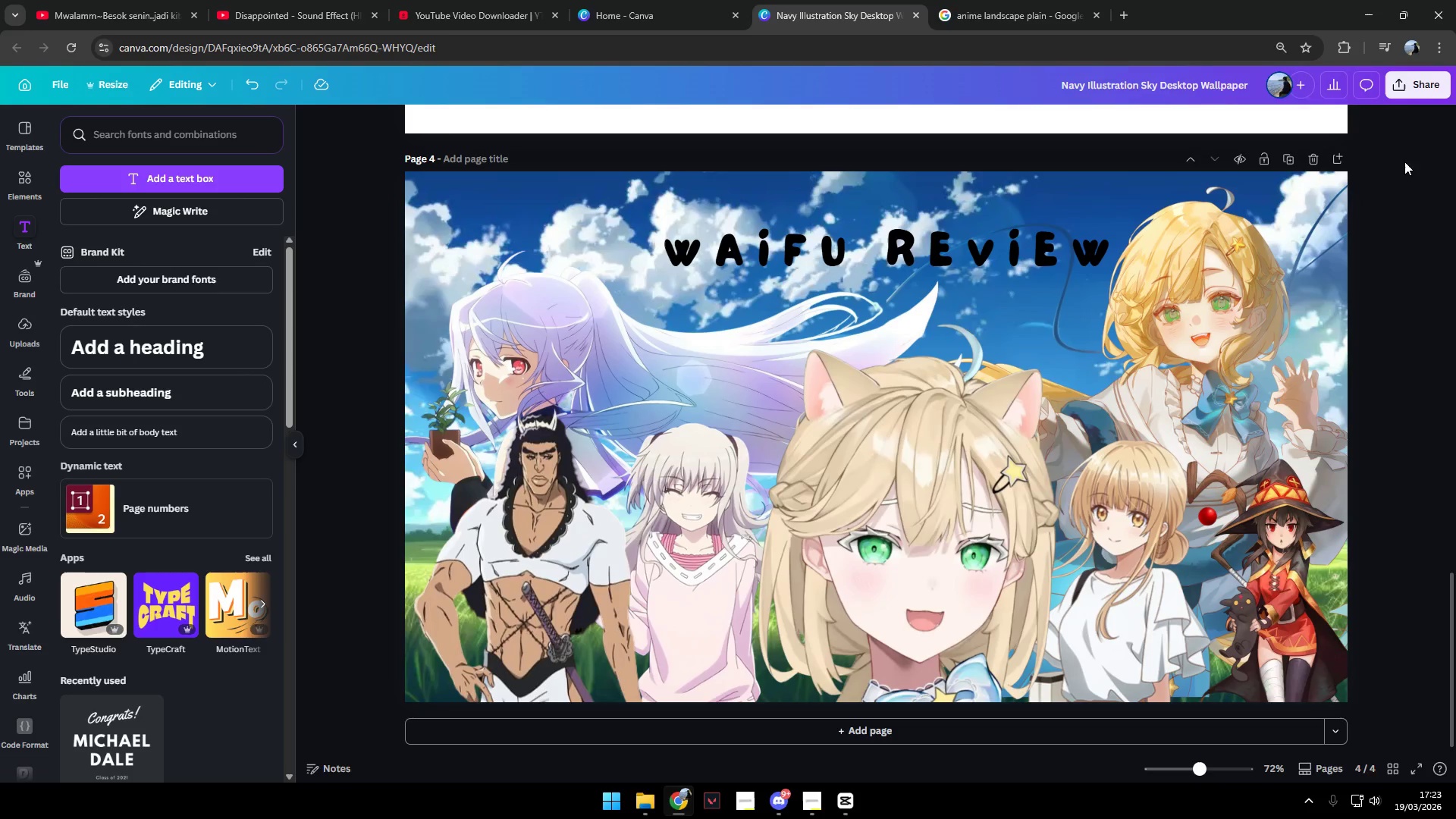 
wait(5.22)
 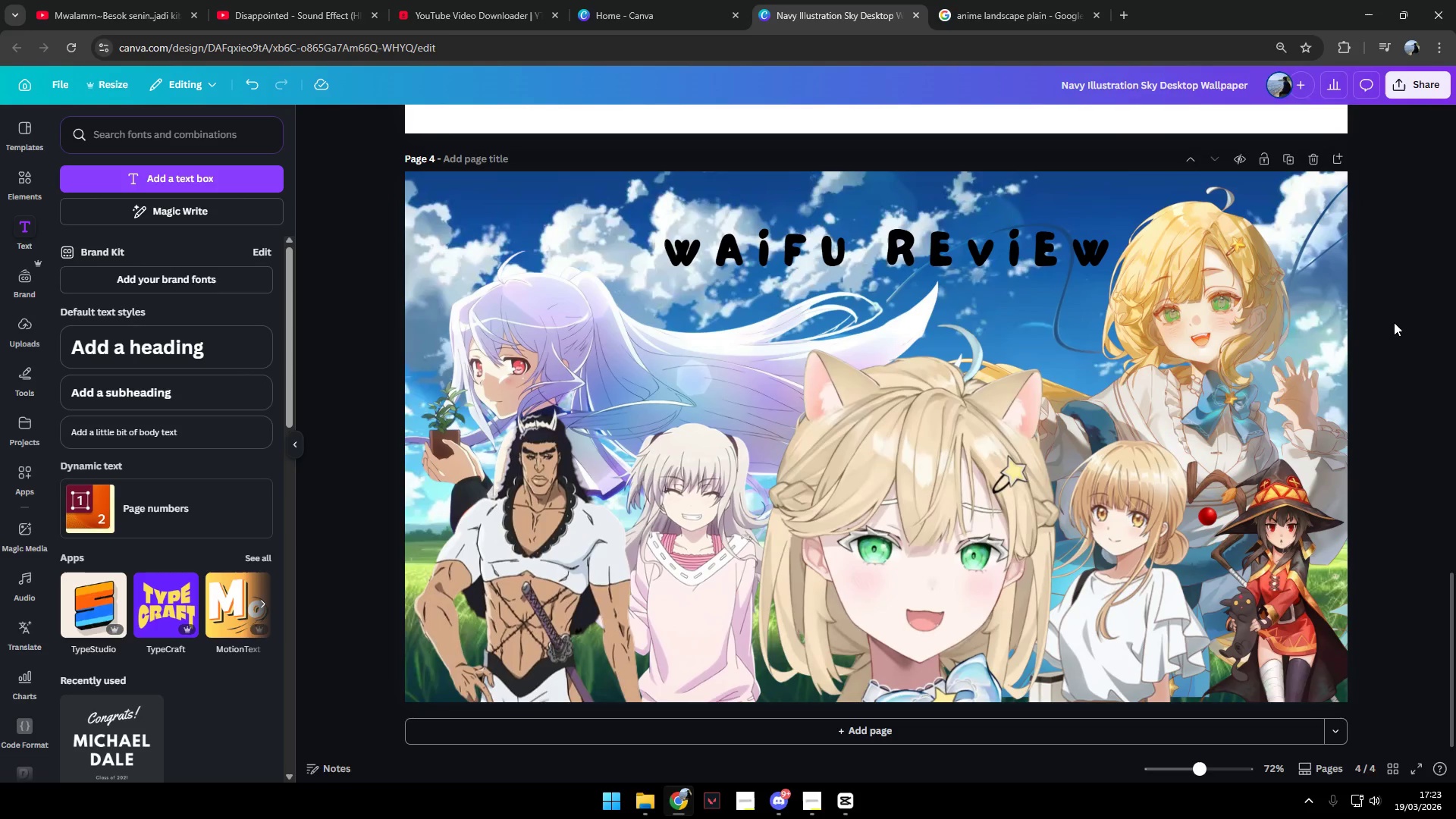 
scroll: coordinate [1348, 446], scroll_direction: down, amount: 5.0
 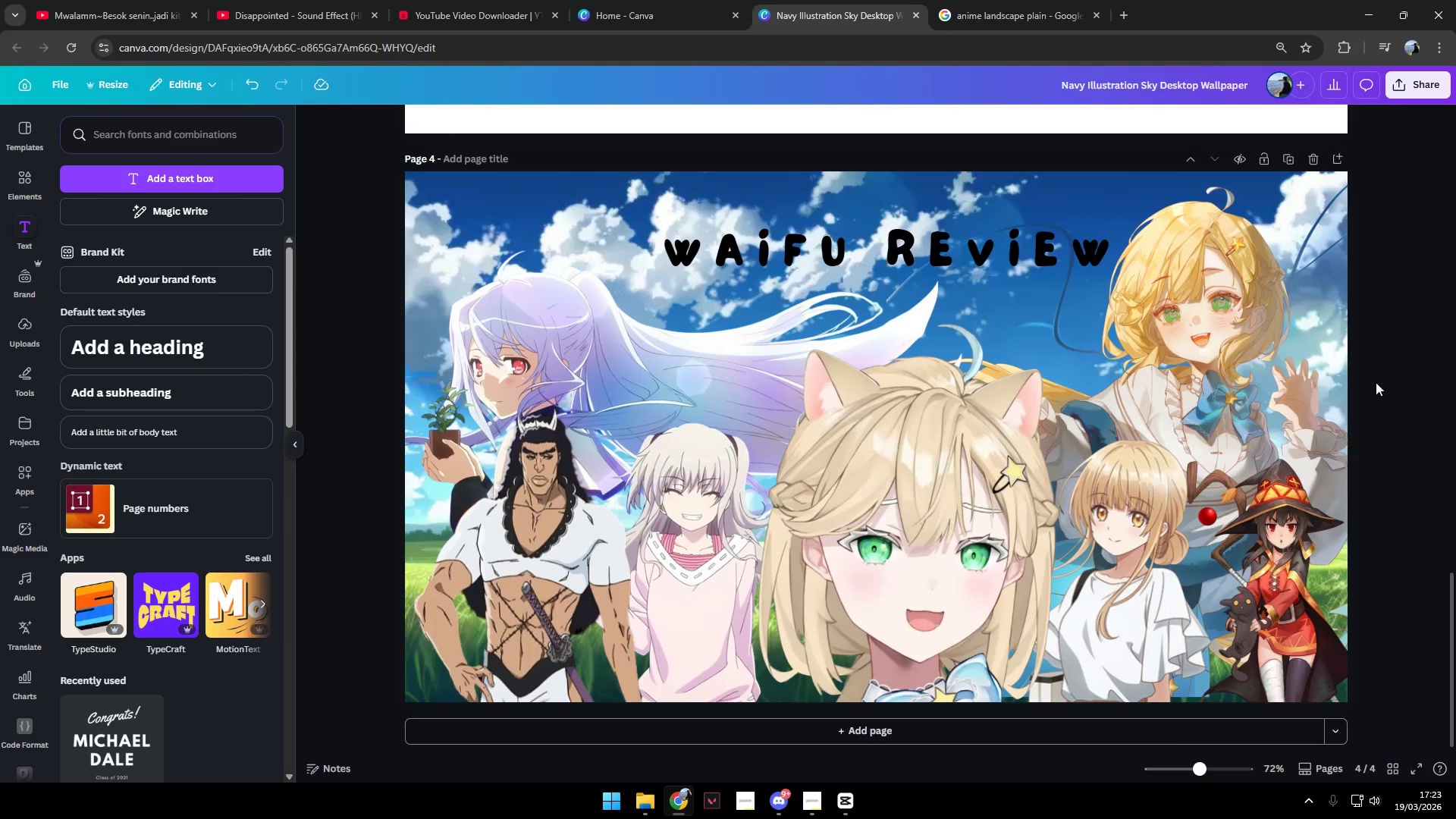 
left_click([1382, 346])
 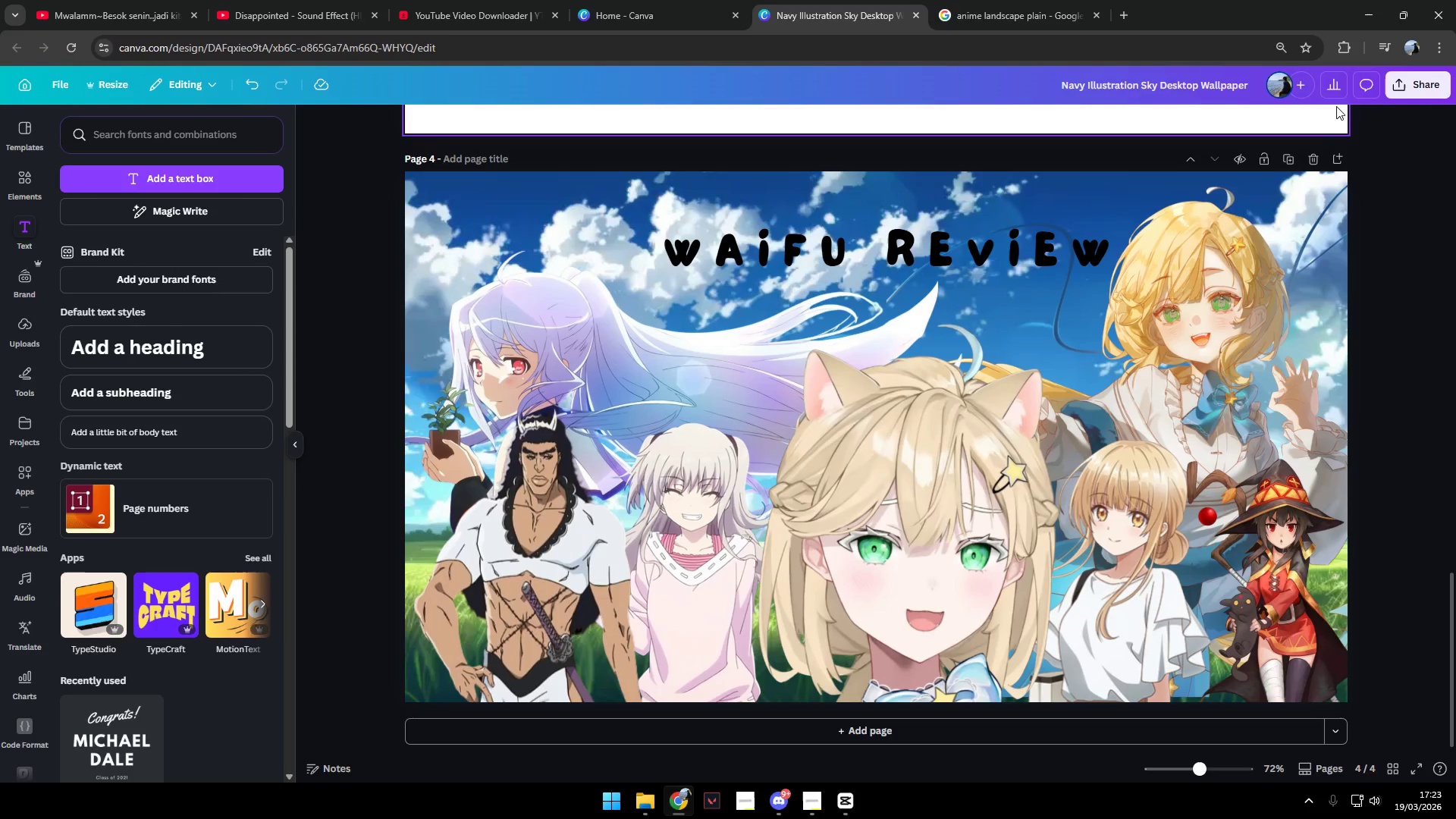 
left_click([1426, 87])
 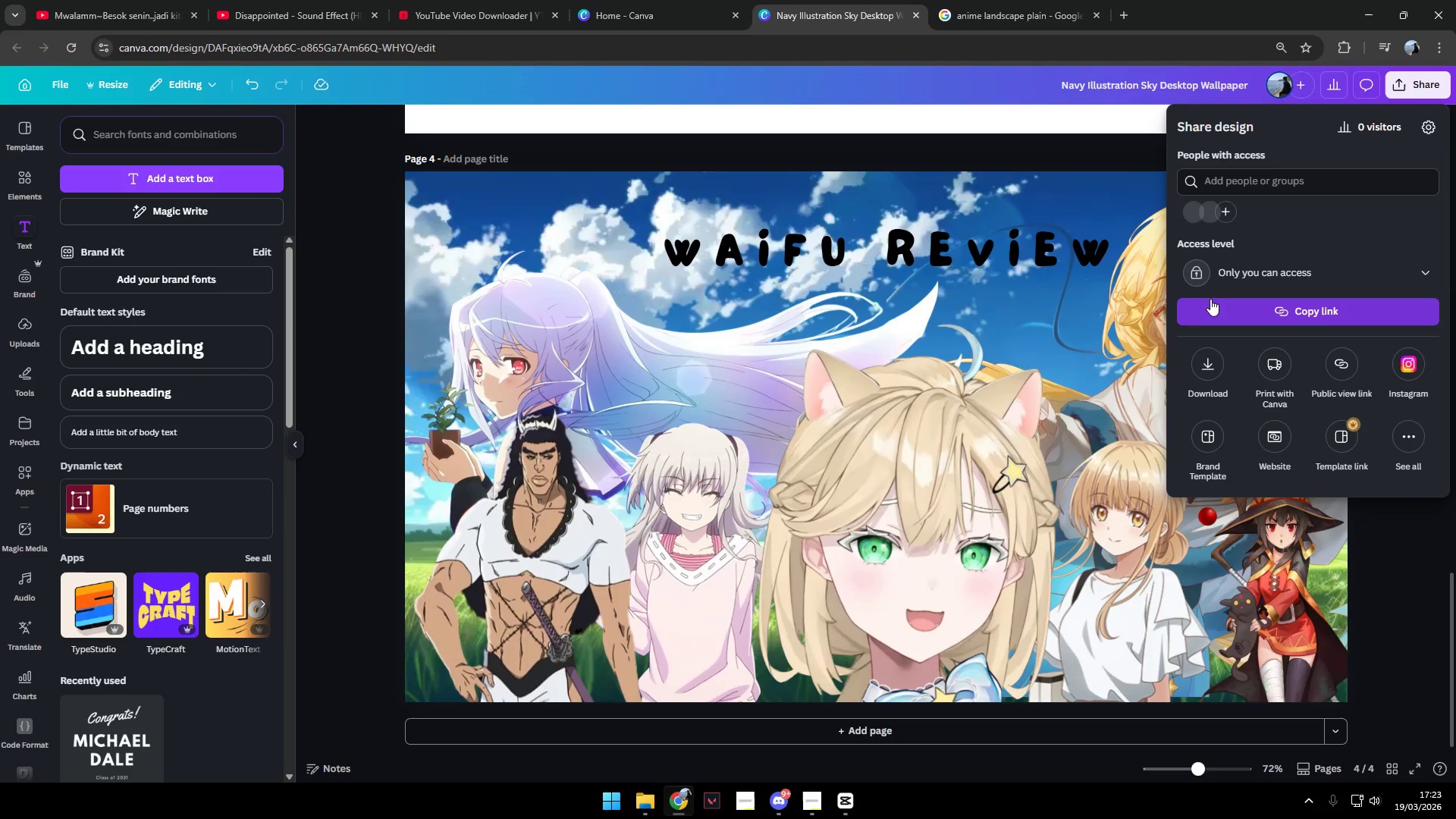 
left_click([1206, 355])
 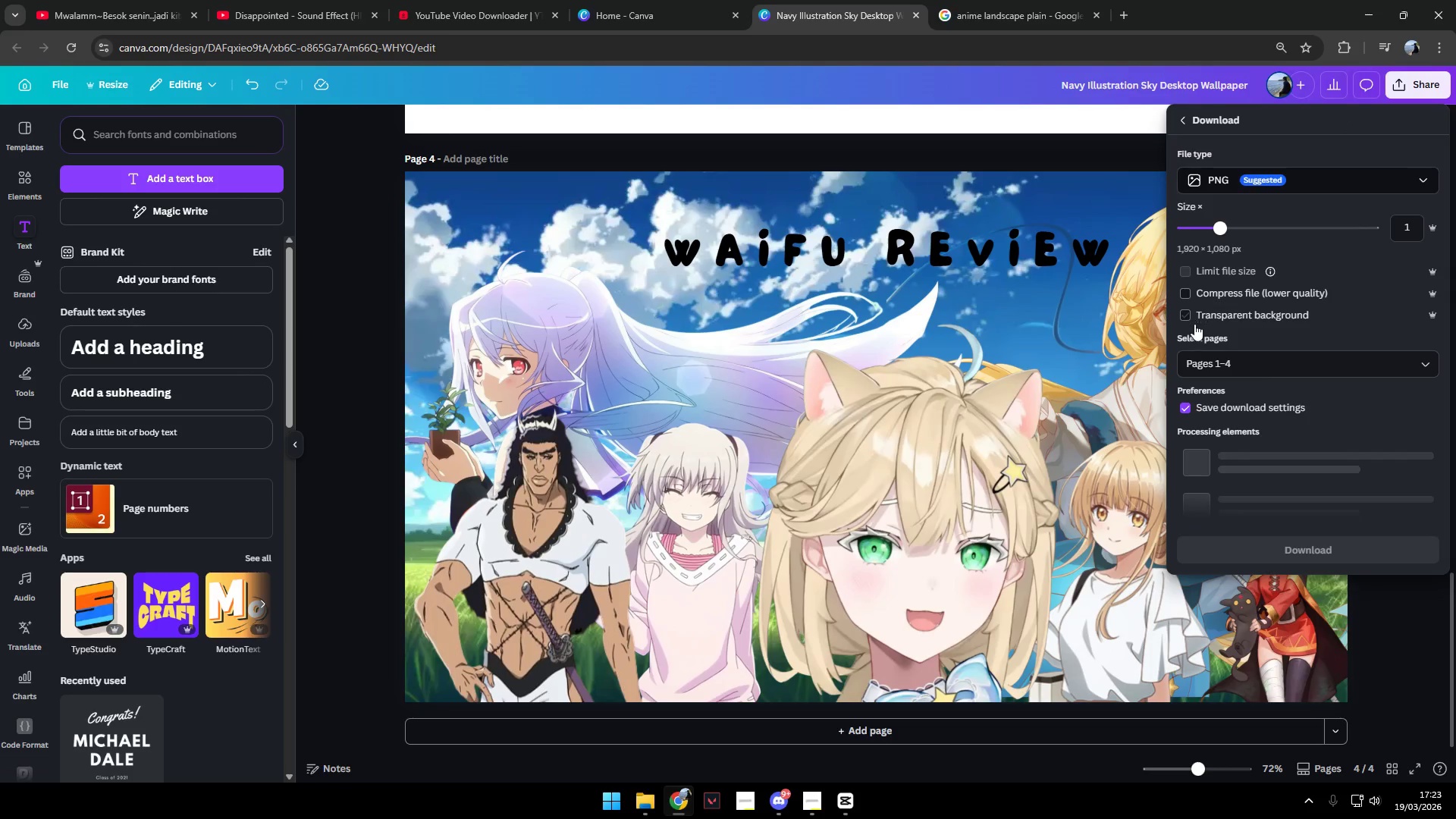 
left_click([1222, 369])
 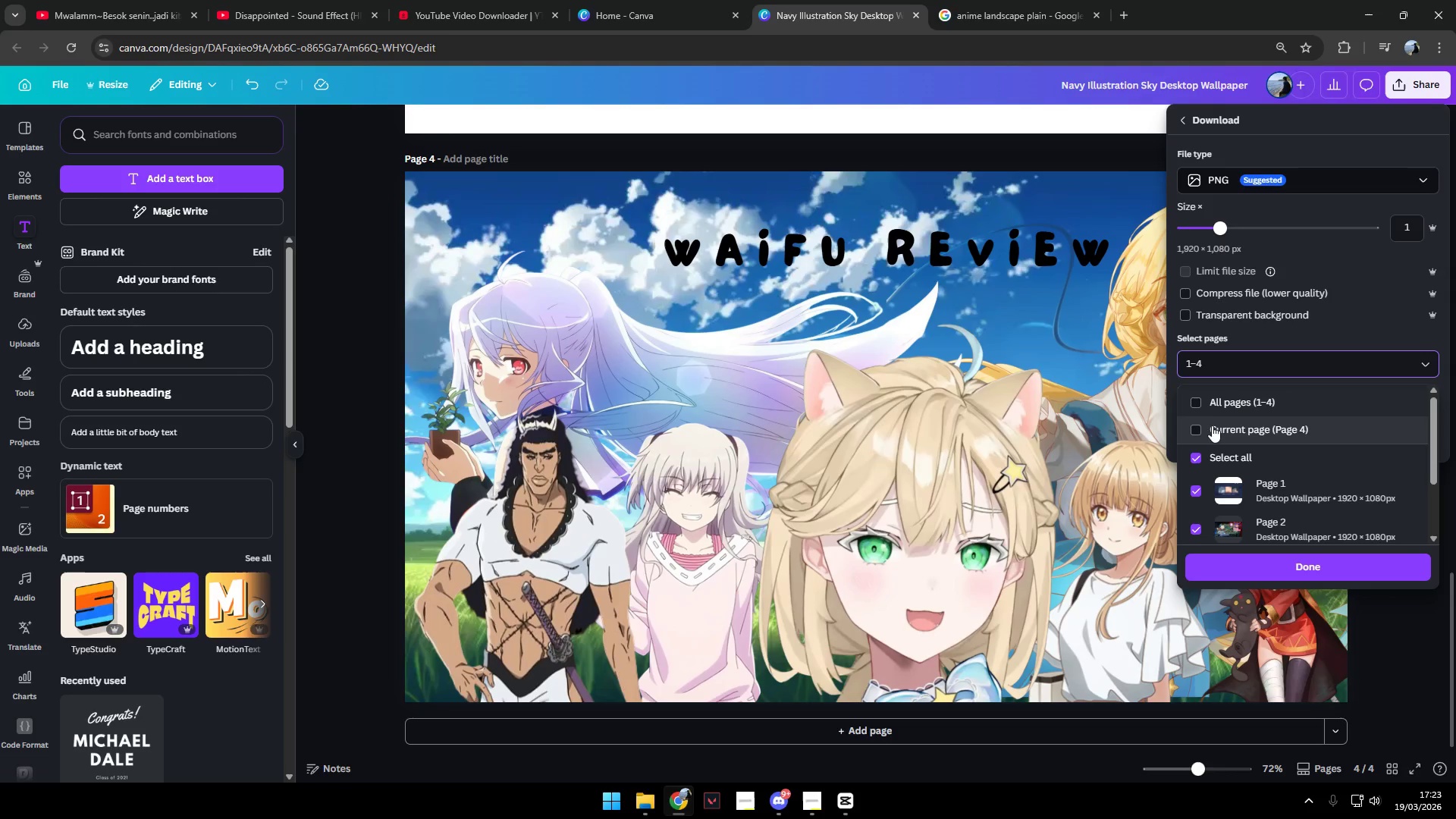 
left_click([1193, 429])
 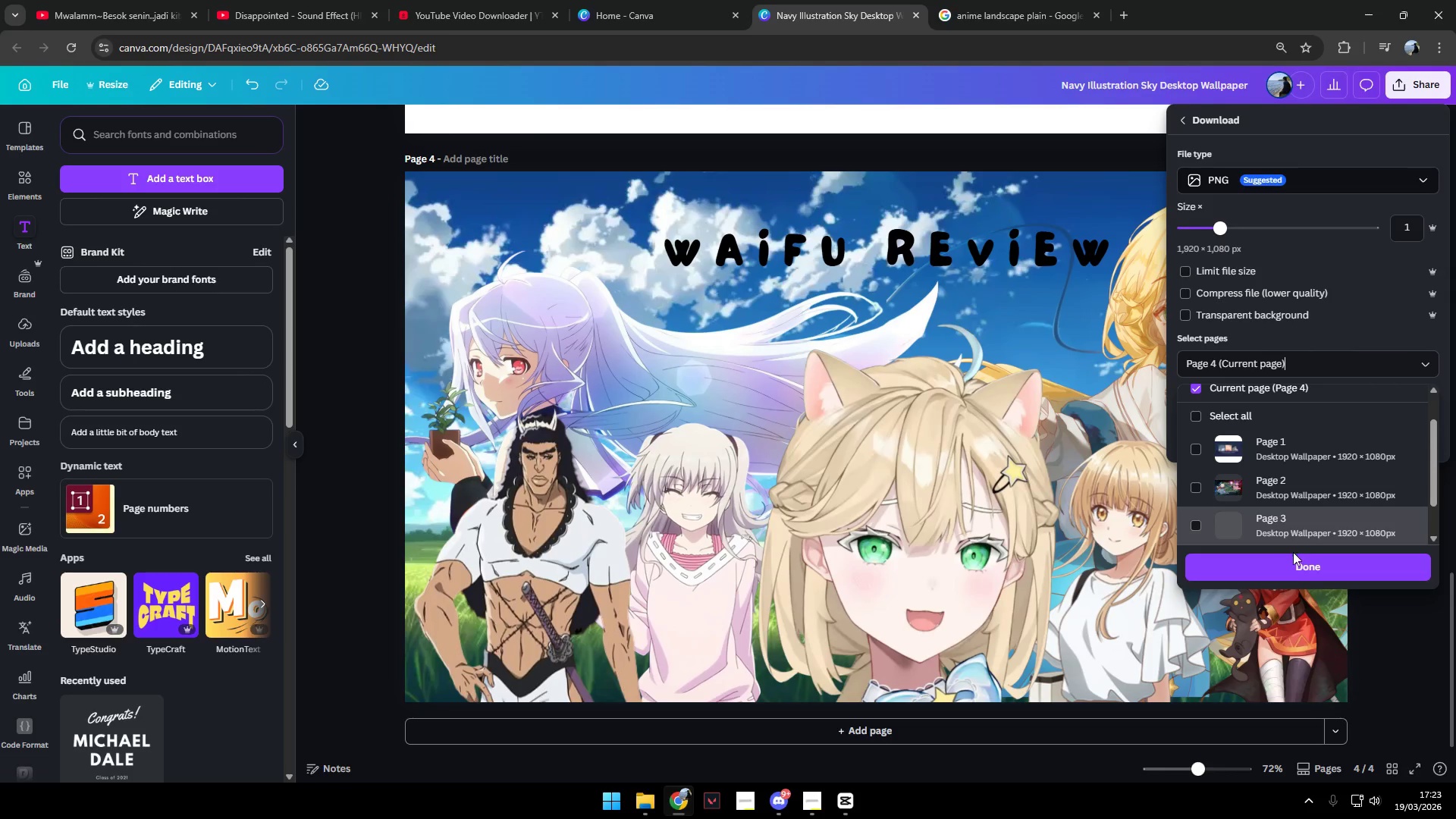 
left_click([1298, 562])
 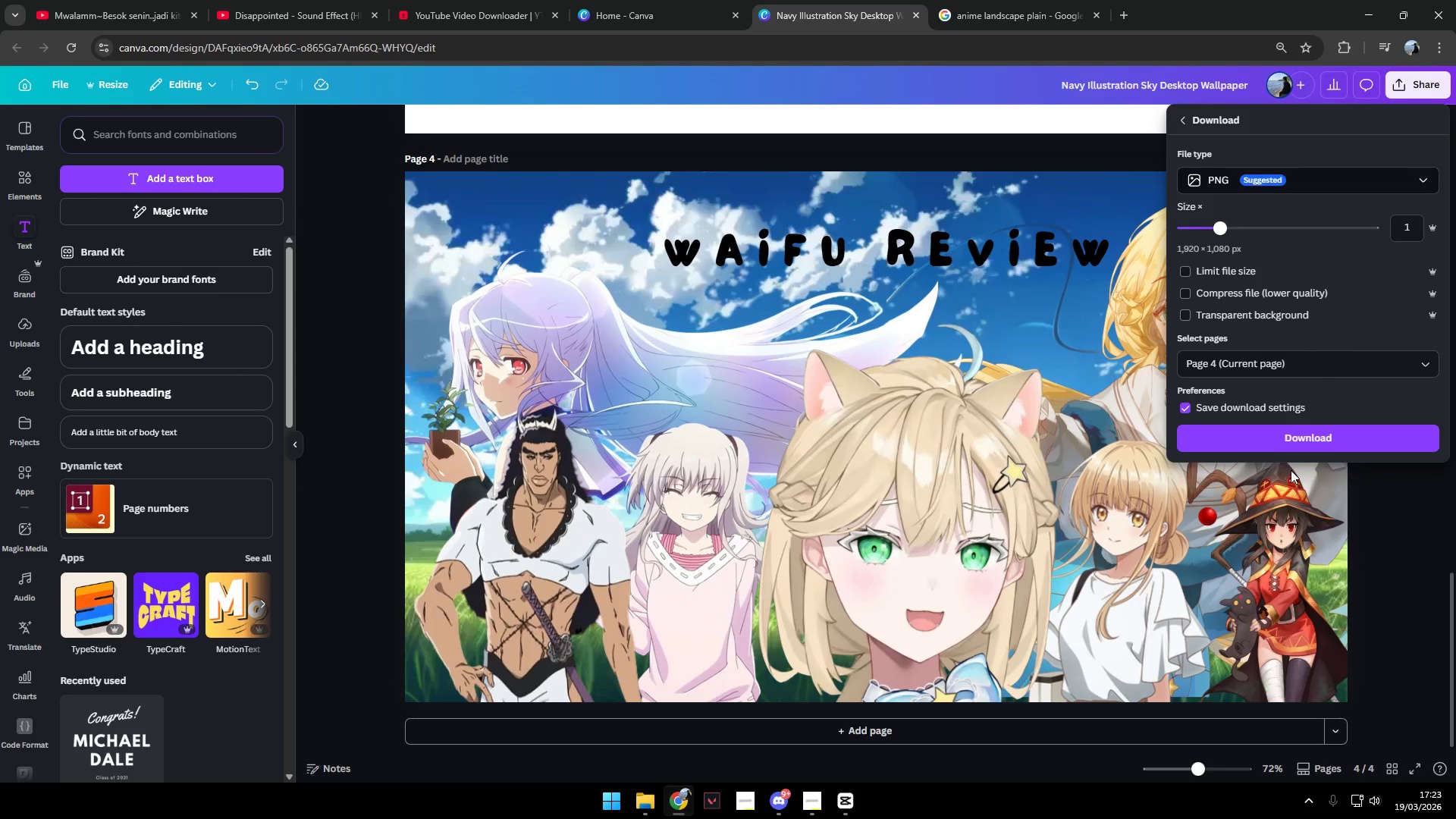 
left_click([1291, 442])
 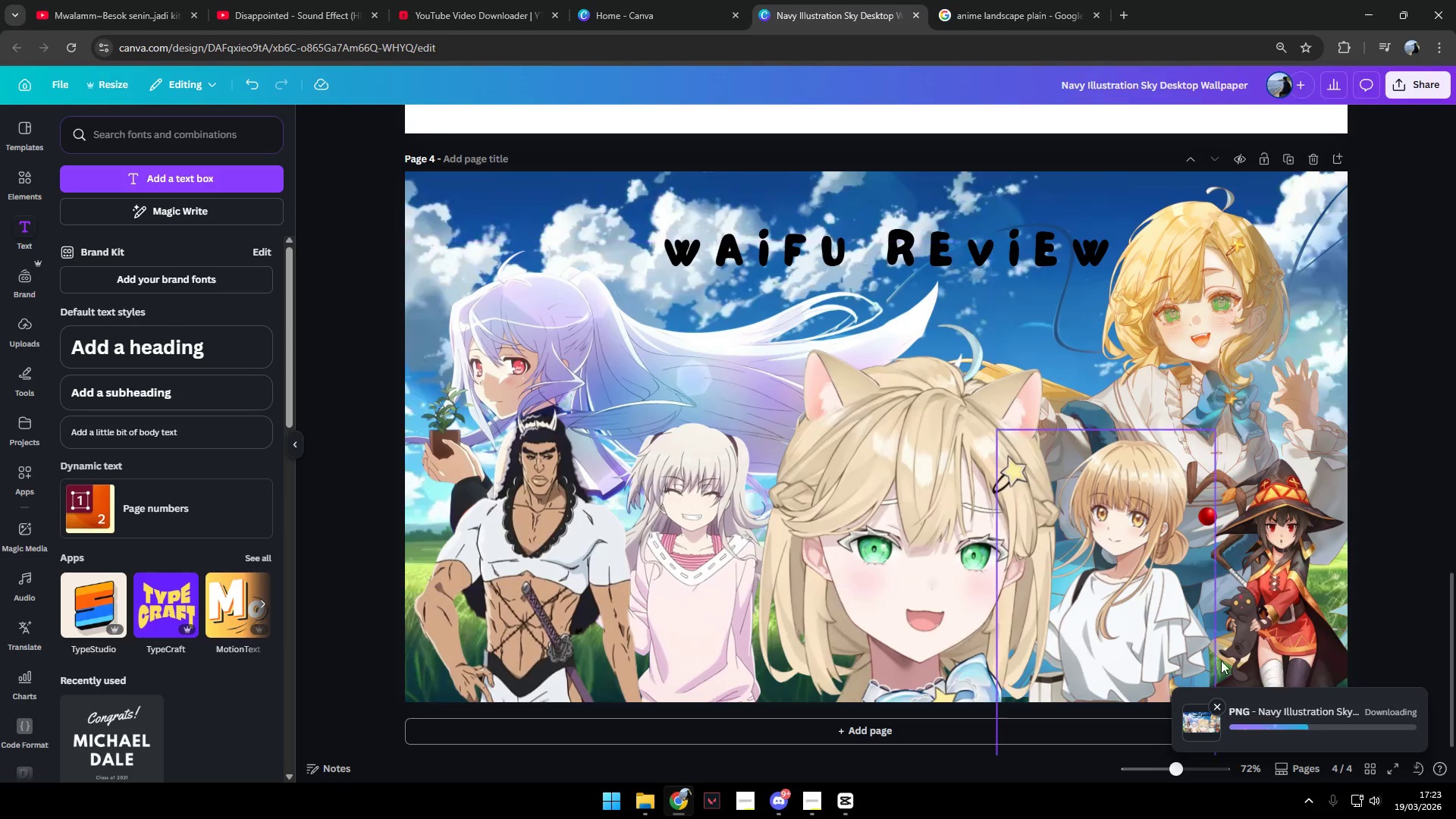 
wait(5.16)
 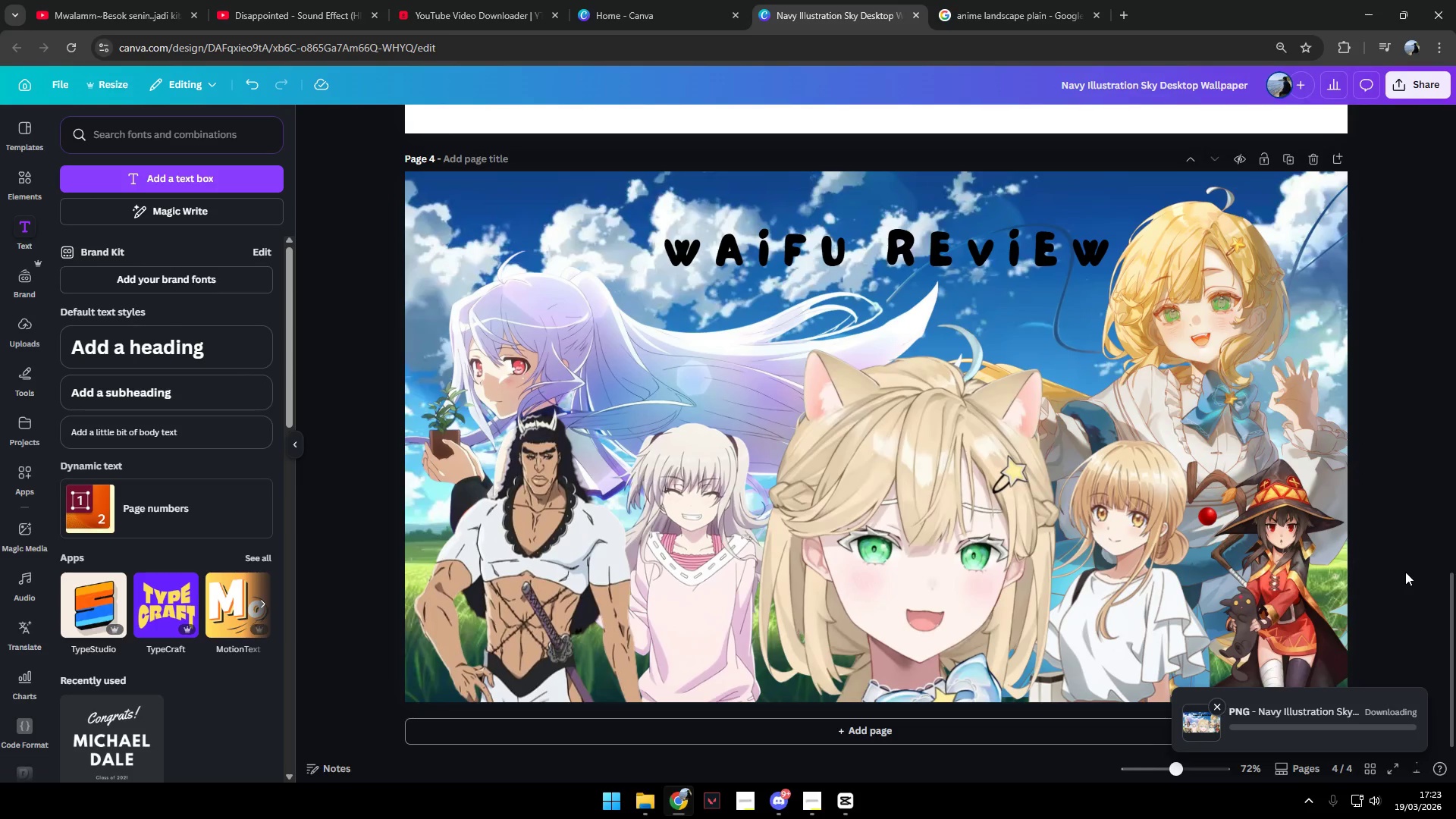 
left_click([191, 177])
 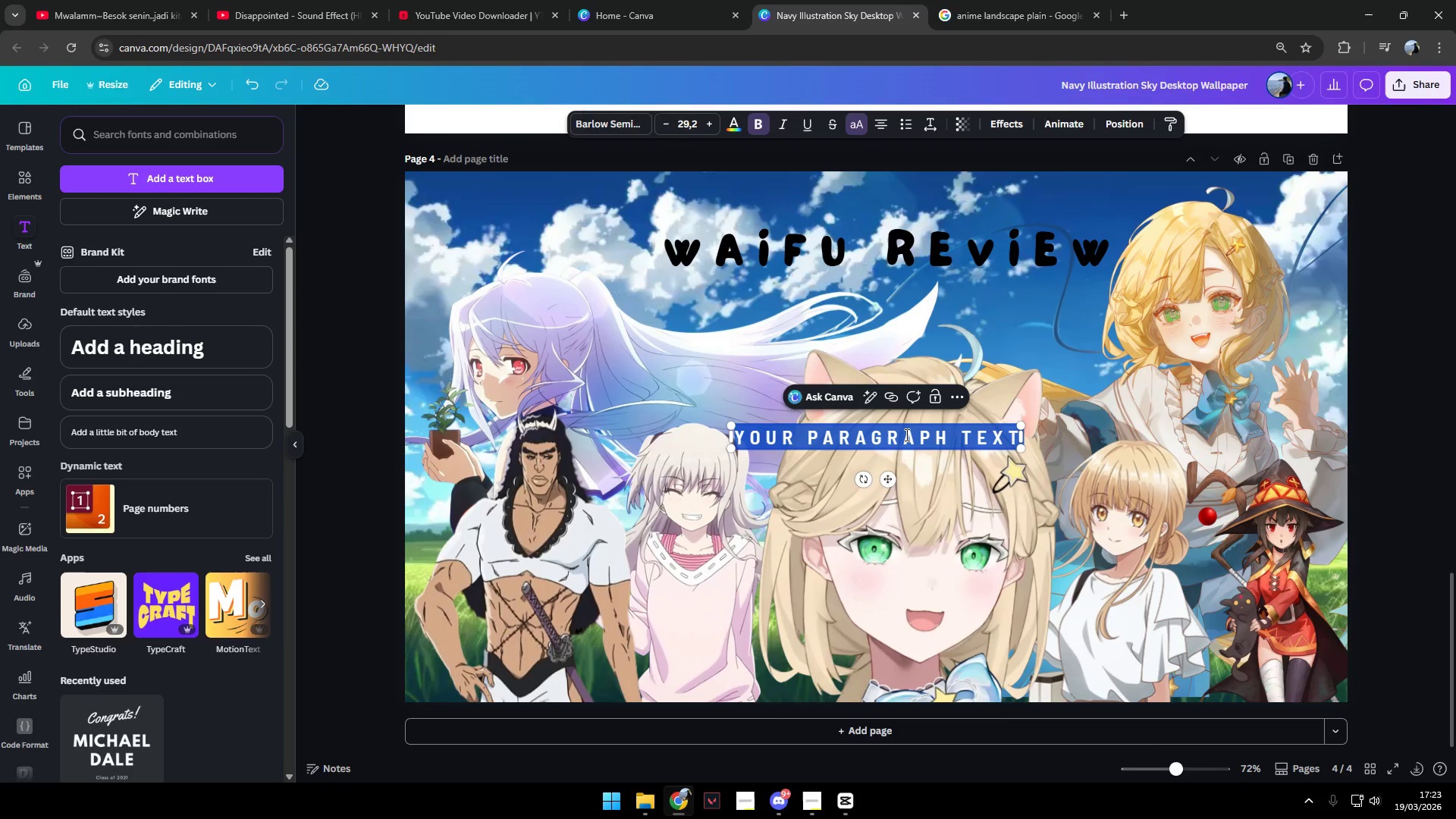 
type(!))1)
 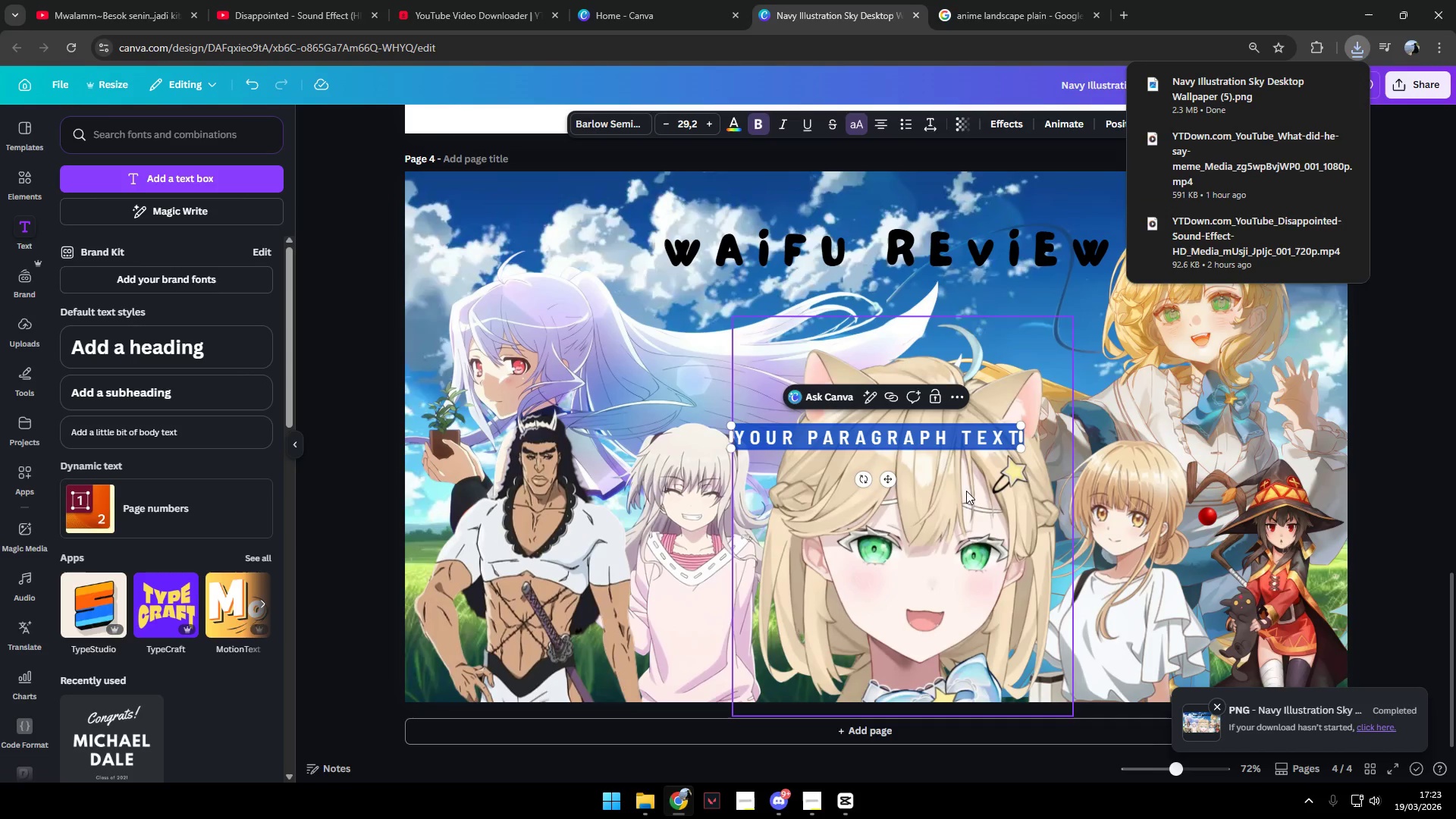 
left_click([944, 431])
 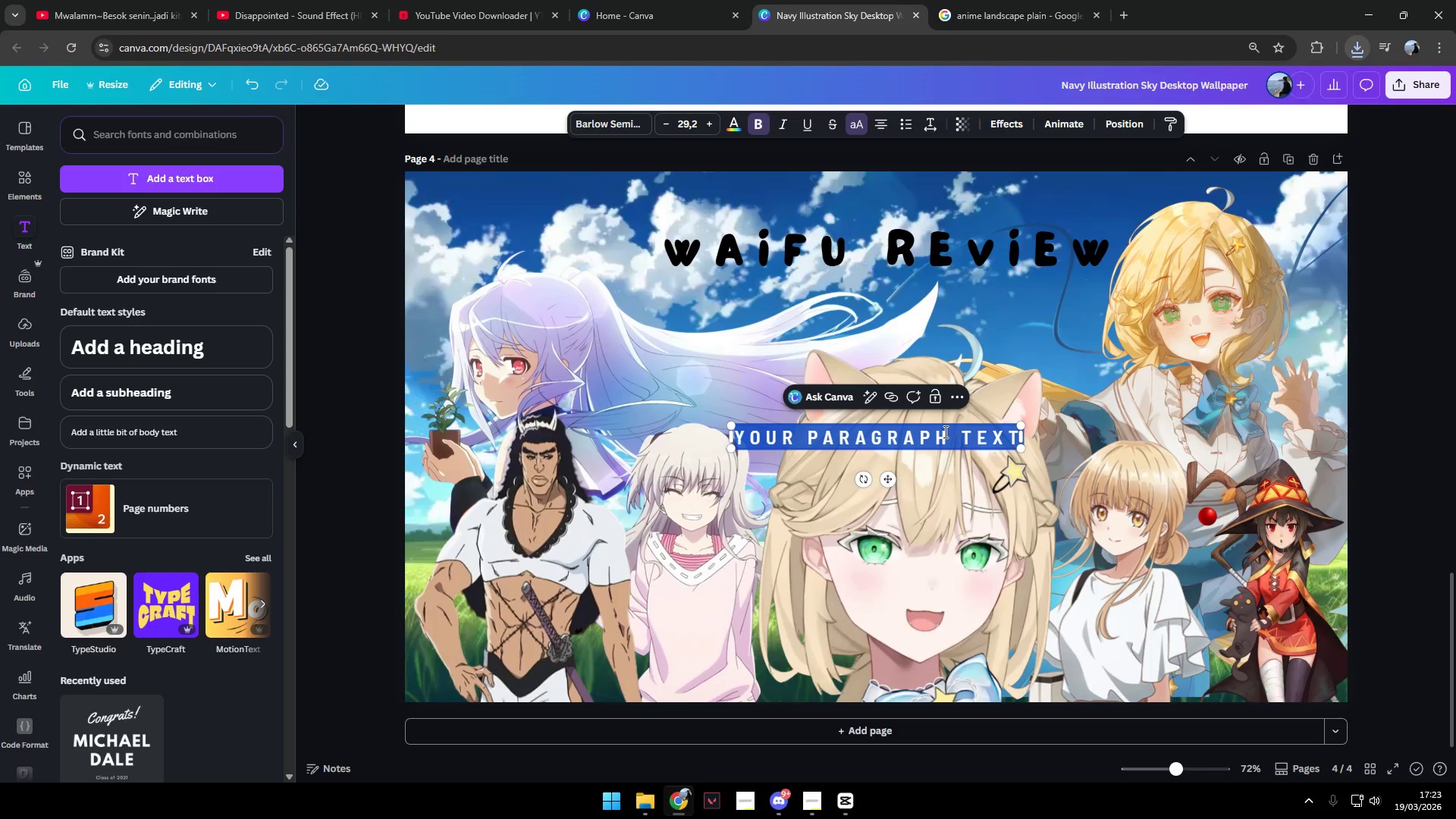 
key(1)
 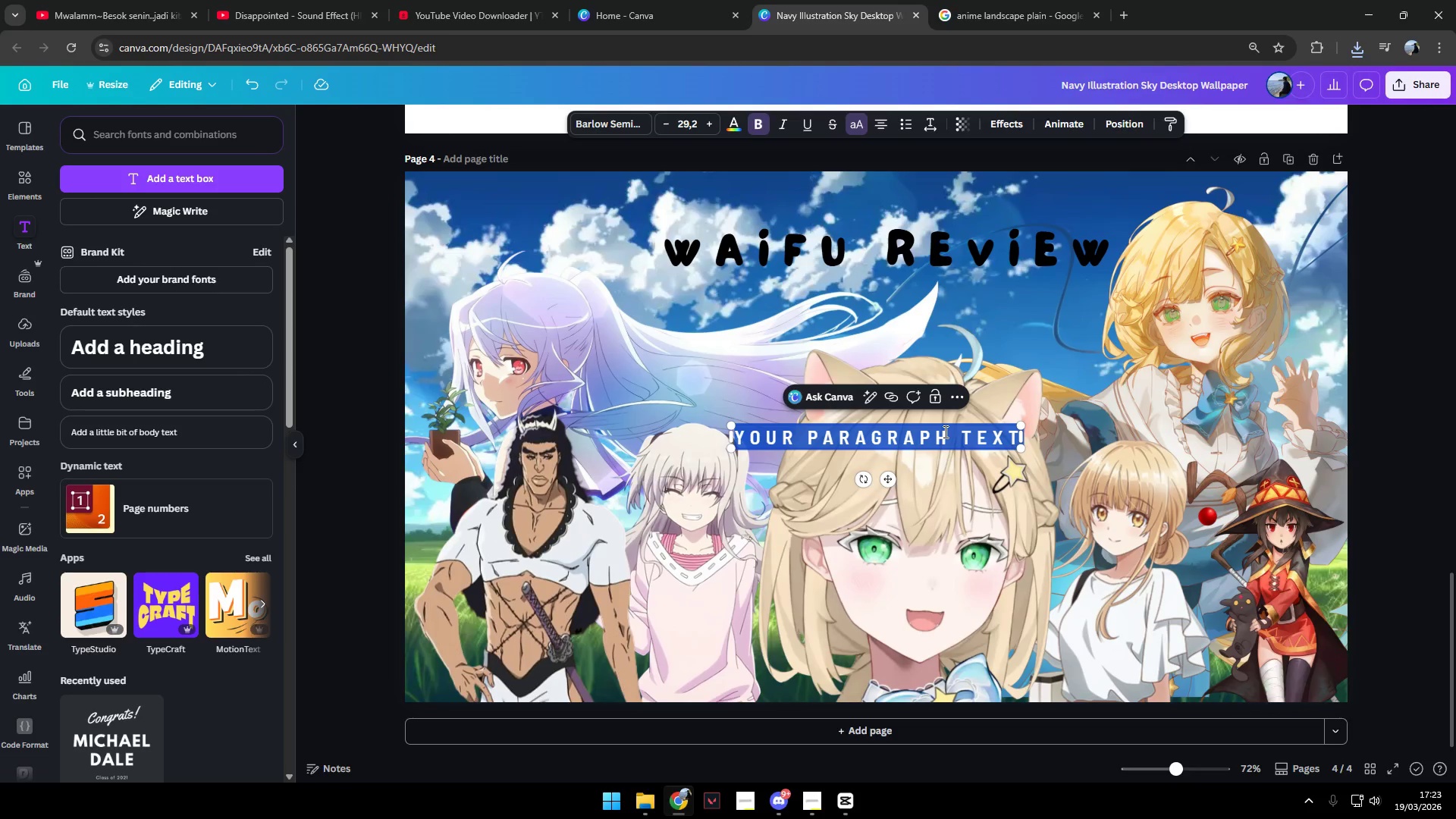 
key(Backspace)
 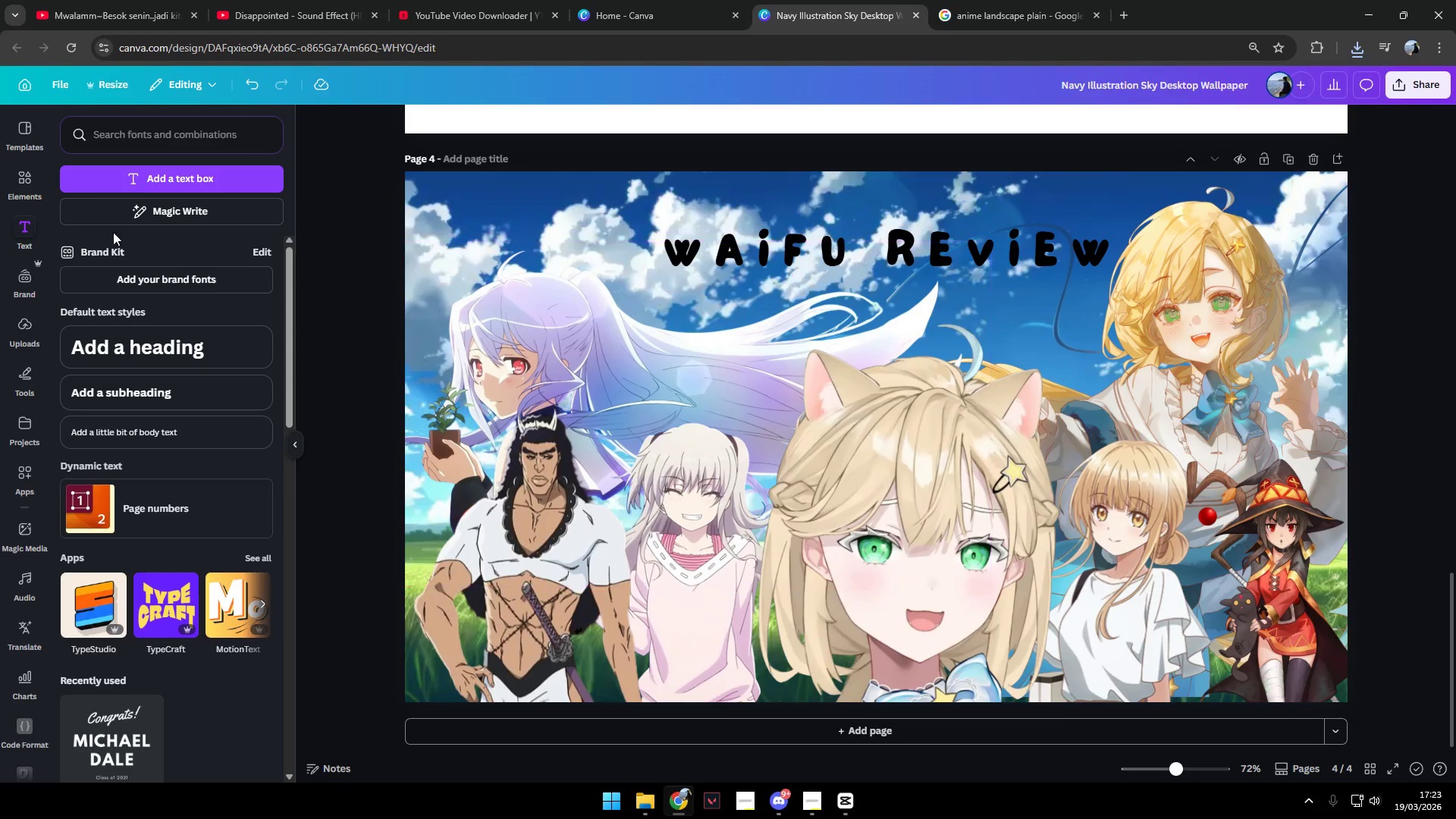 
left_click([157, 177])
 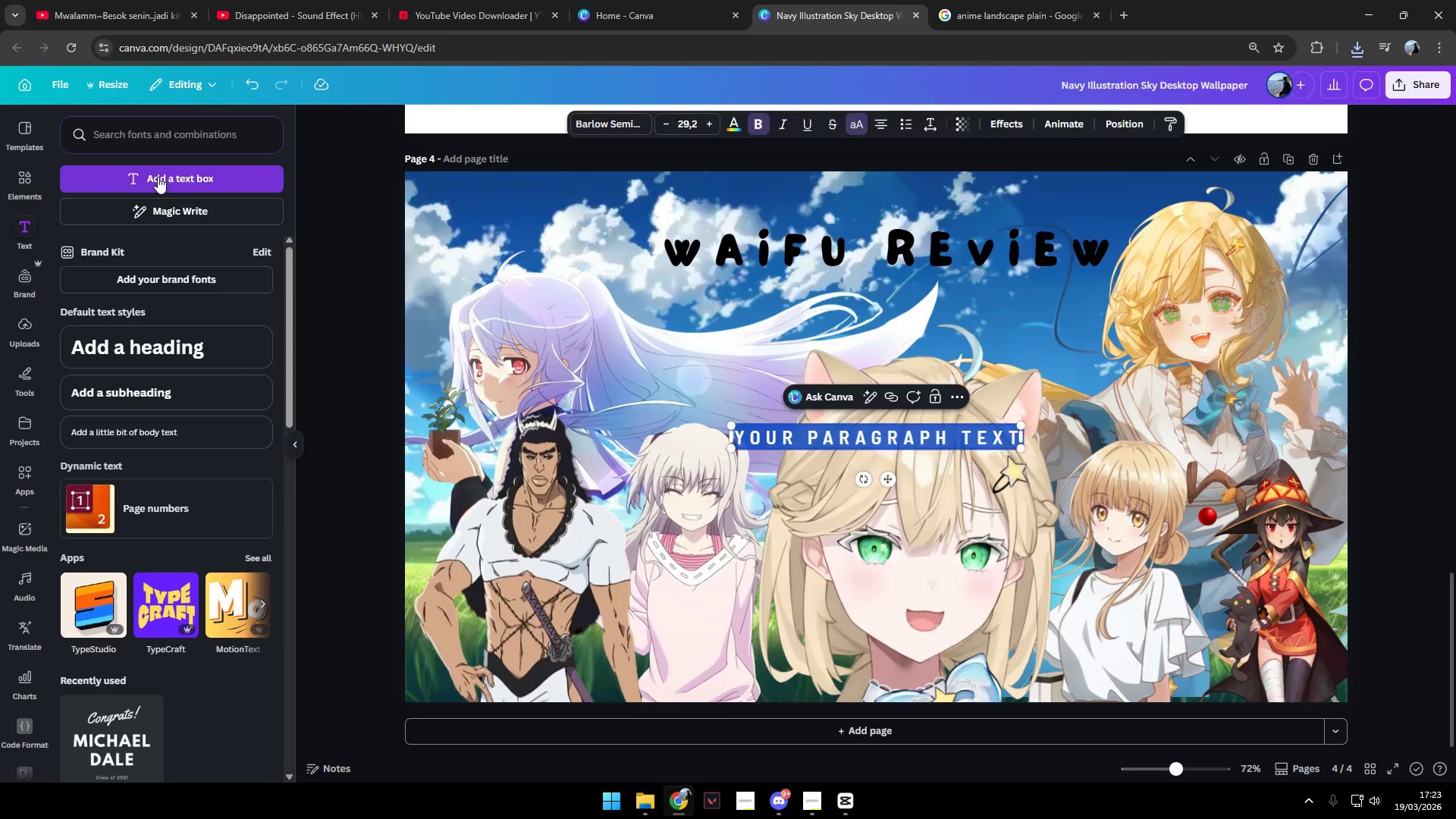 
type(100/100)
 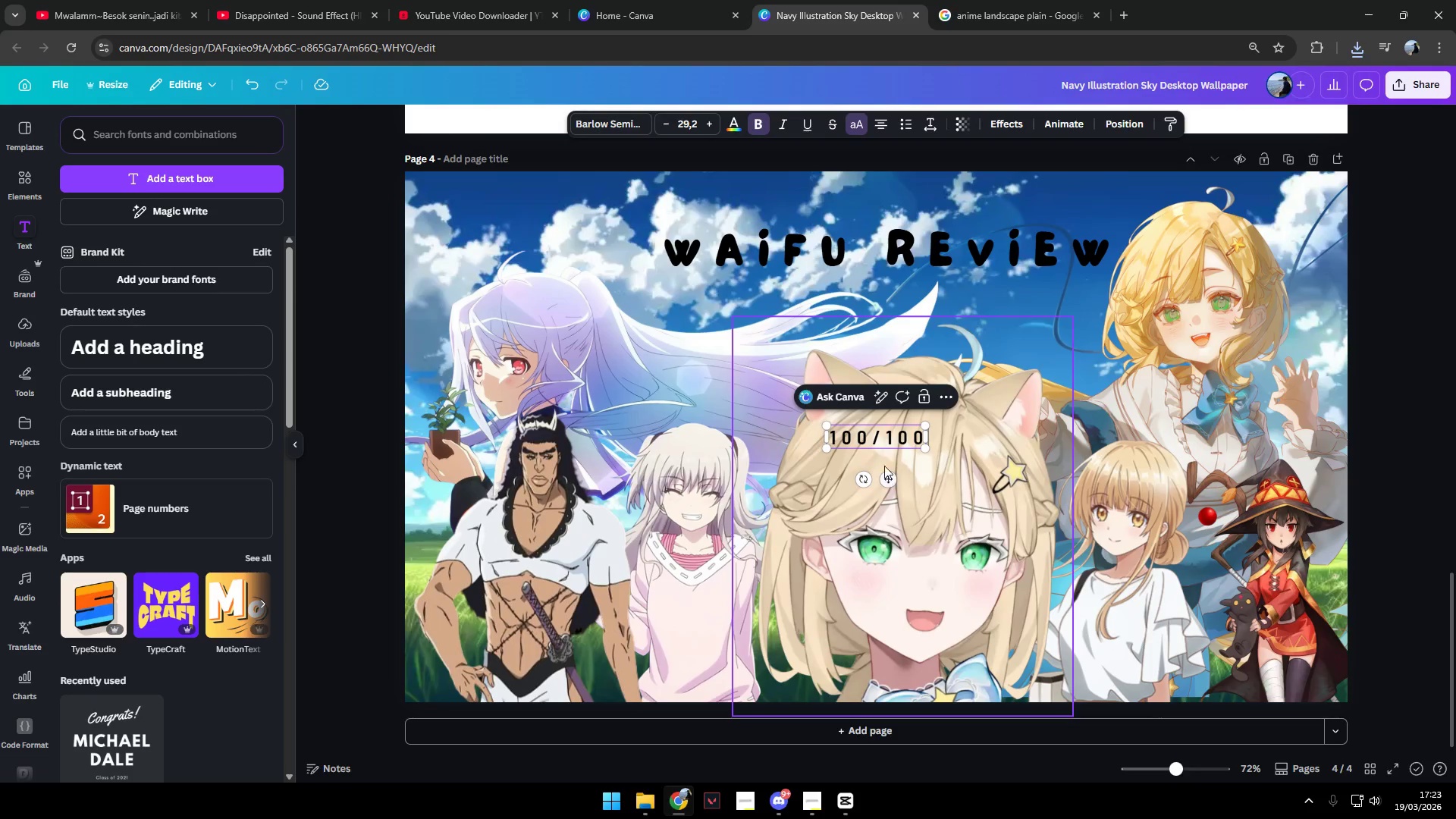 
left_click_drag(start_coordinate=[890, 482], to_coordinate=[944, 542])
 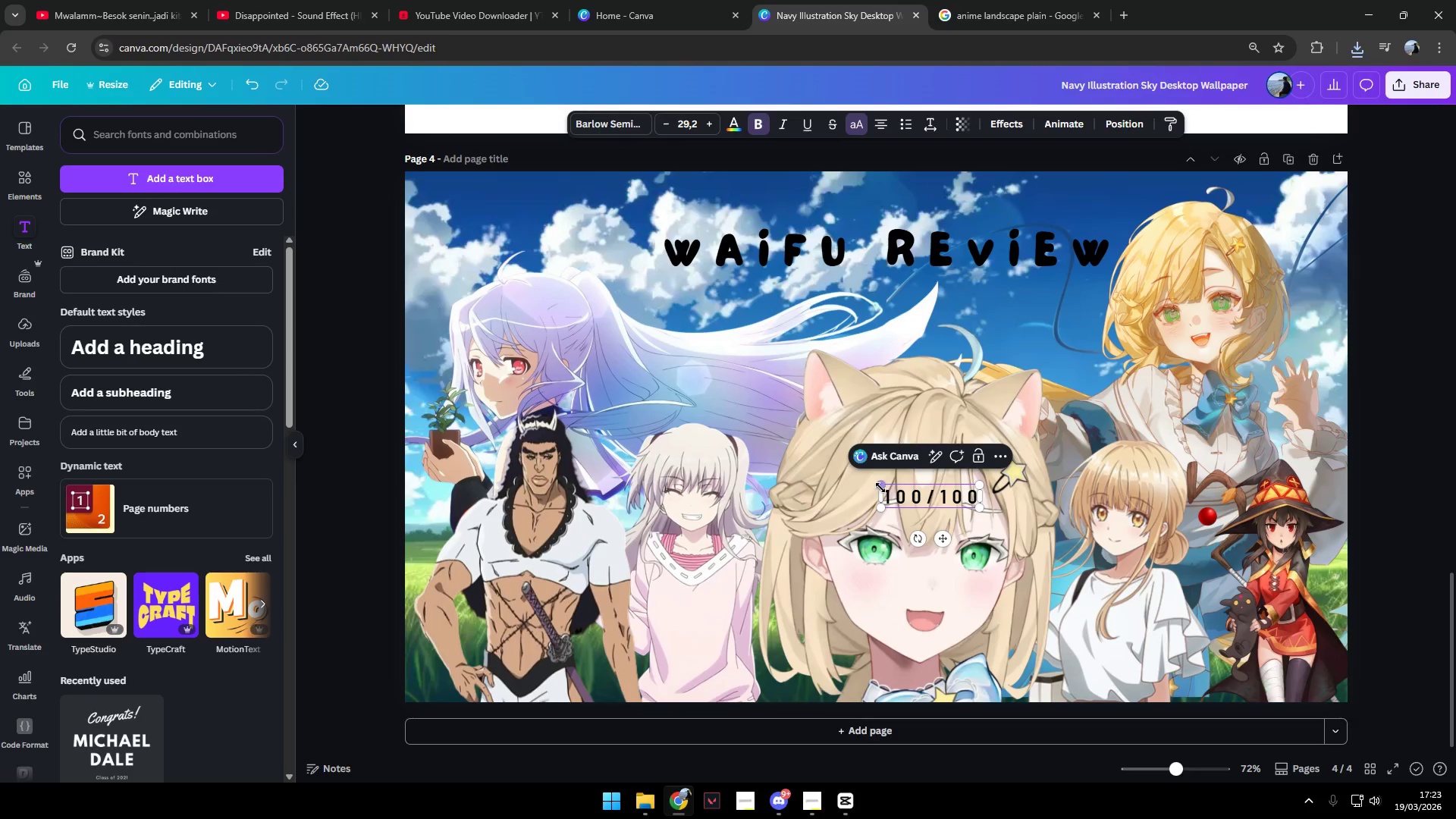 
left_click_drag(start_coordinate=[880, 487], to_coordinate=[786, 454])
 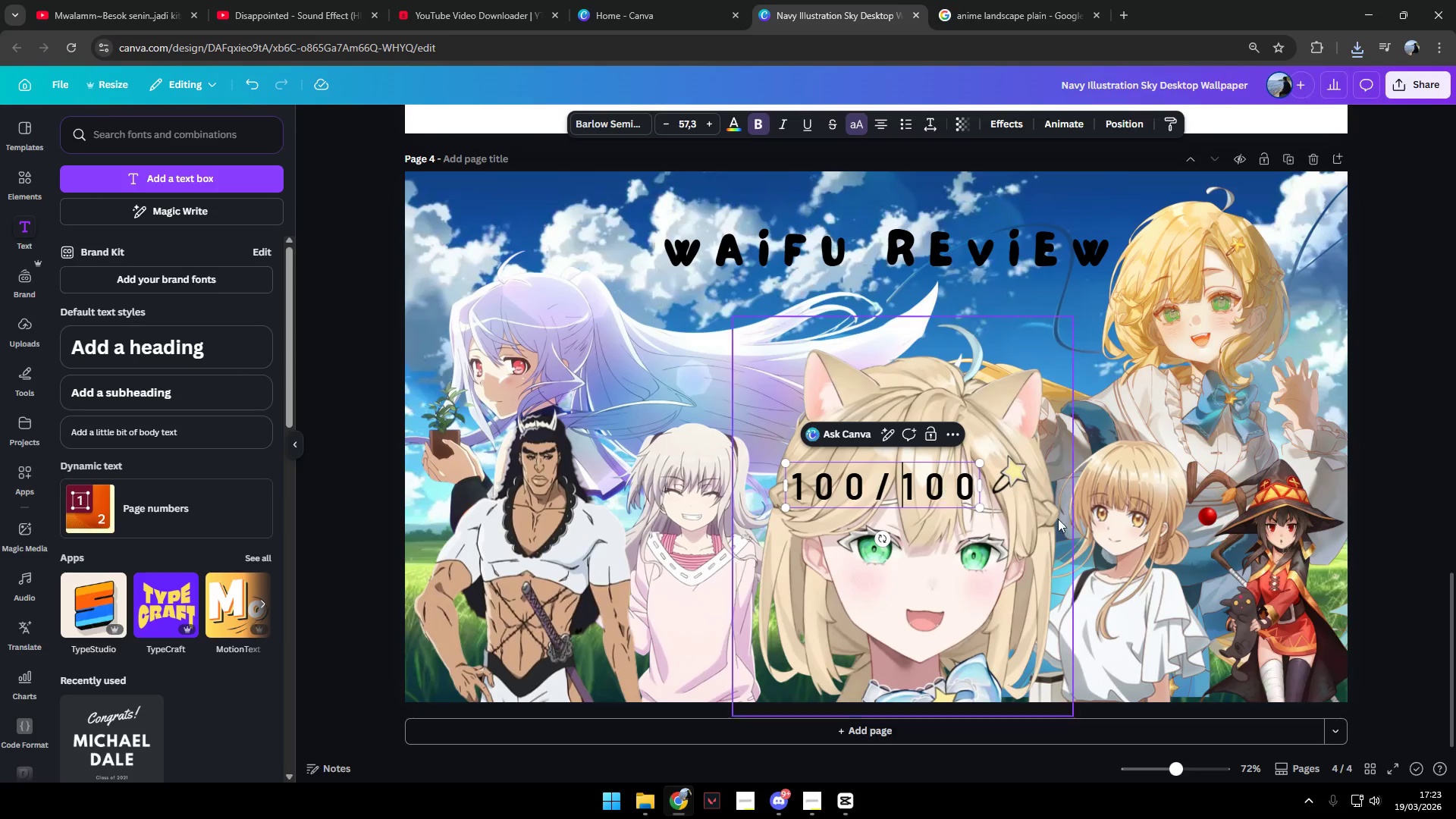 
left_click([1433, 494])
 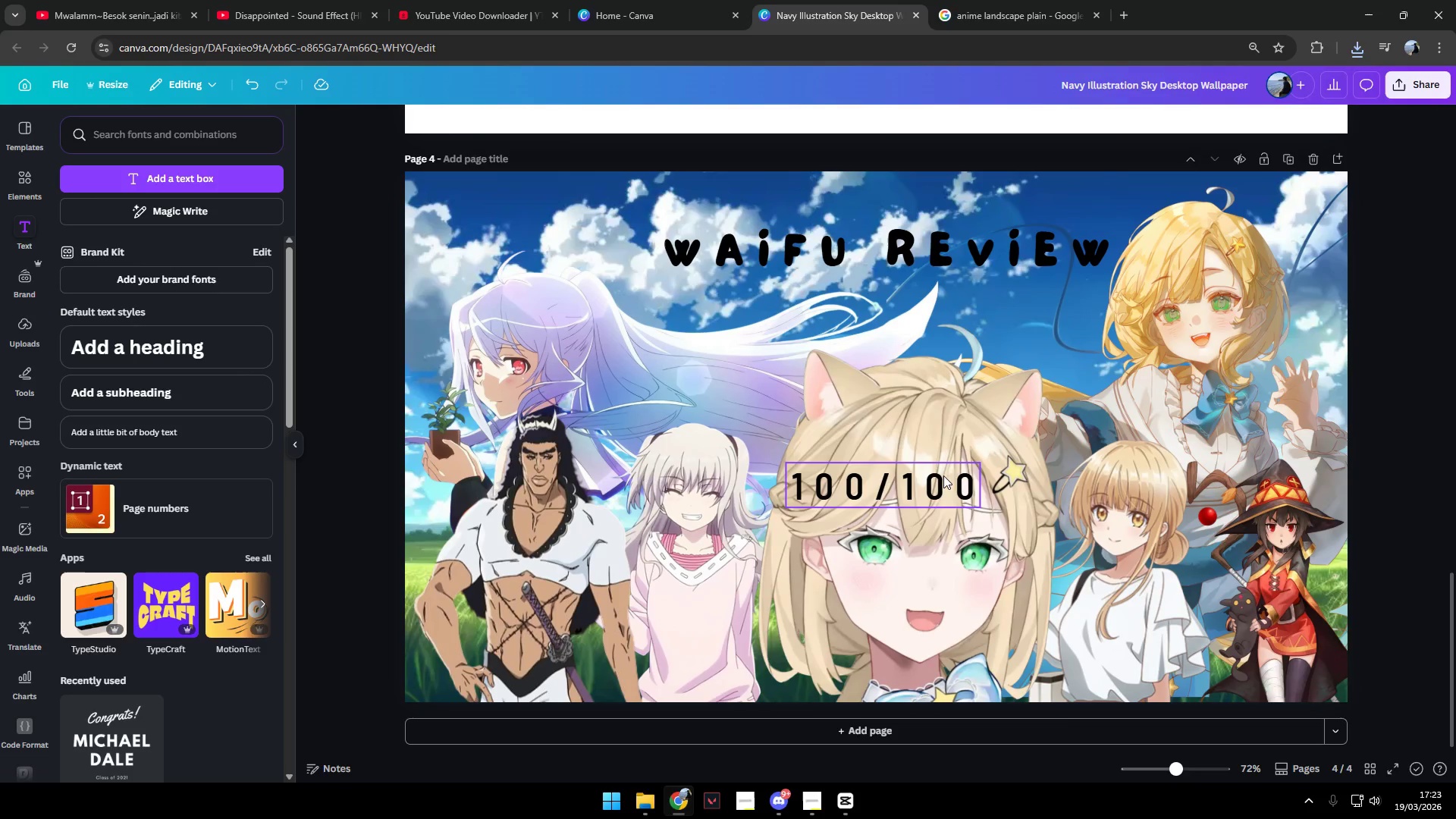 
left_click_drag(start_coordinate=[930, 479], to_coordinate=[1234, 289])
 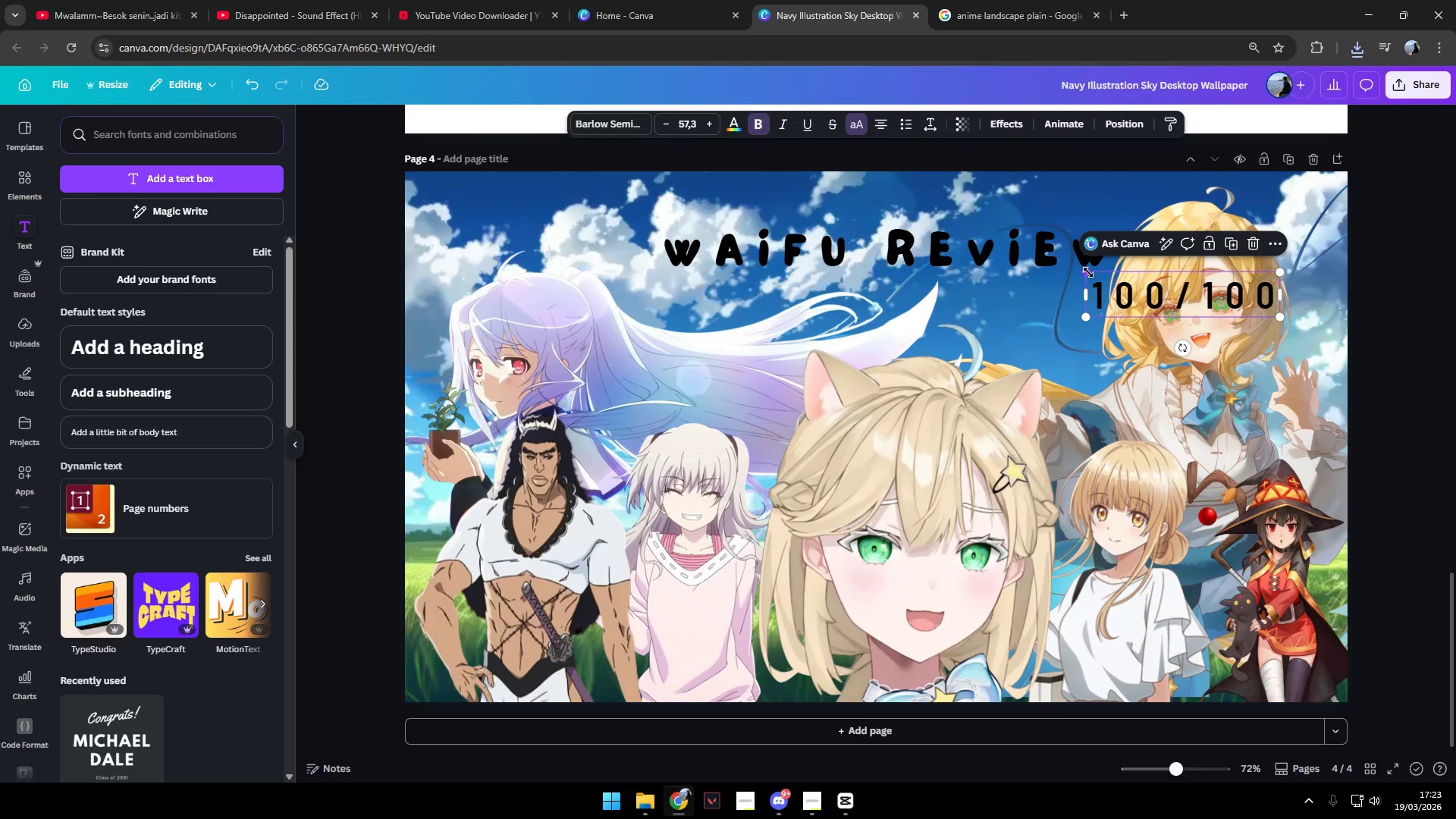 
left_click_drag(start_coordinate=[1088, 270], to_coordinate=[1183, 319])
 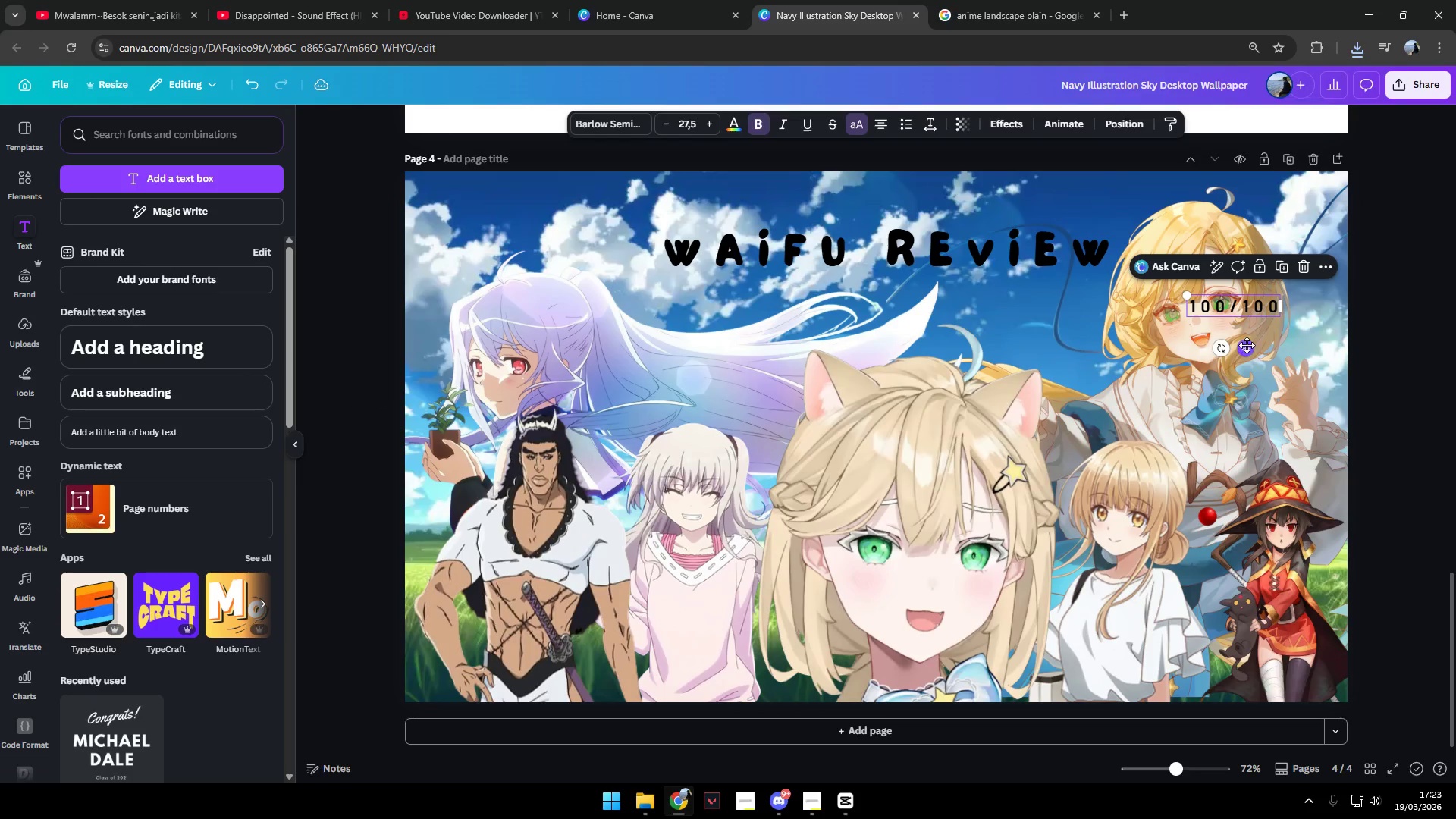 
left_click_drag(start_coordinate=[1247, 350], to_coordinate=[1308, 431])
 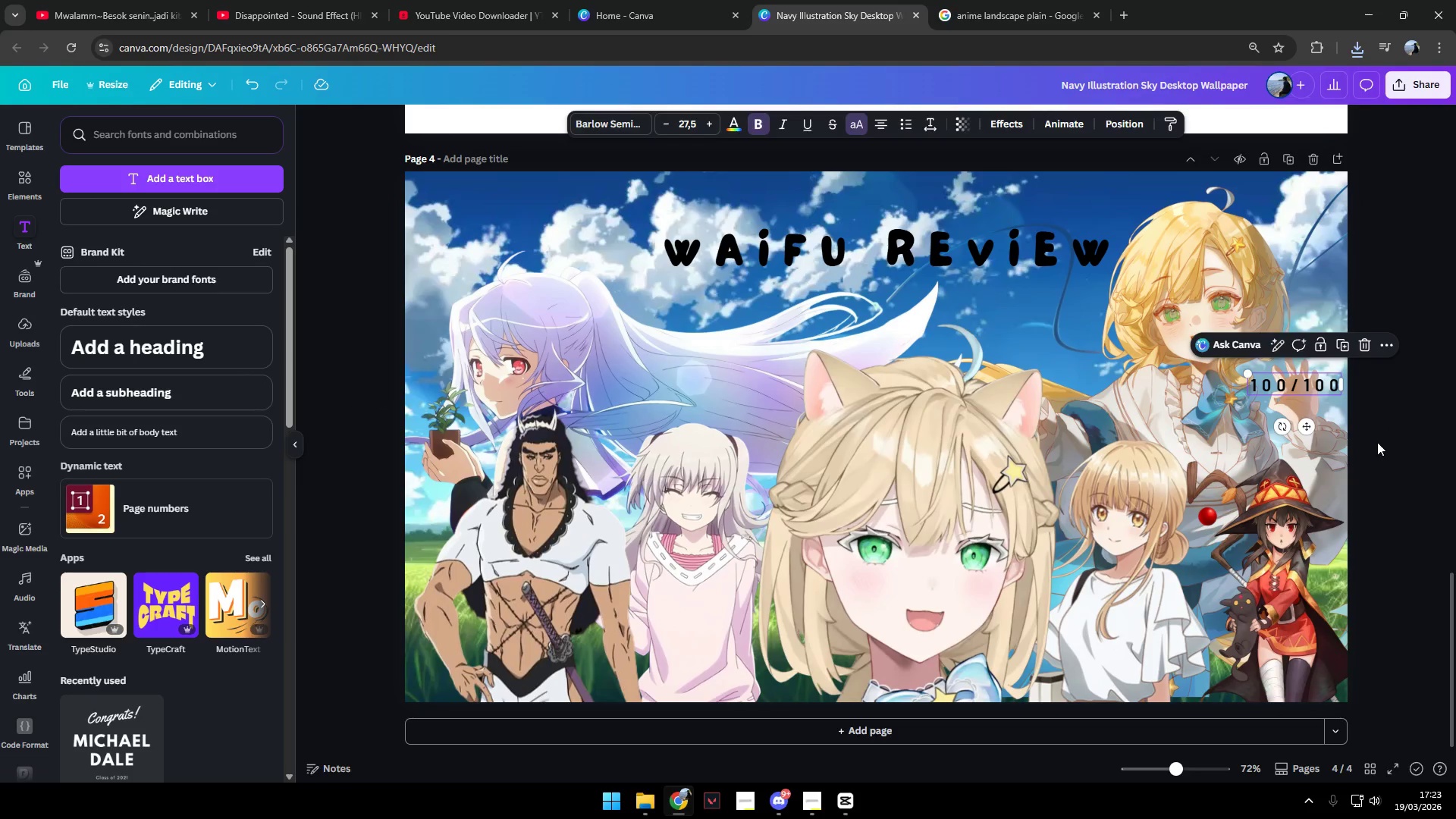 
left_click([1377, 442])
 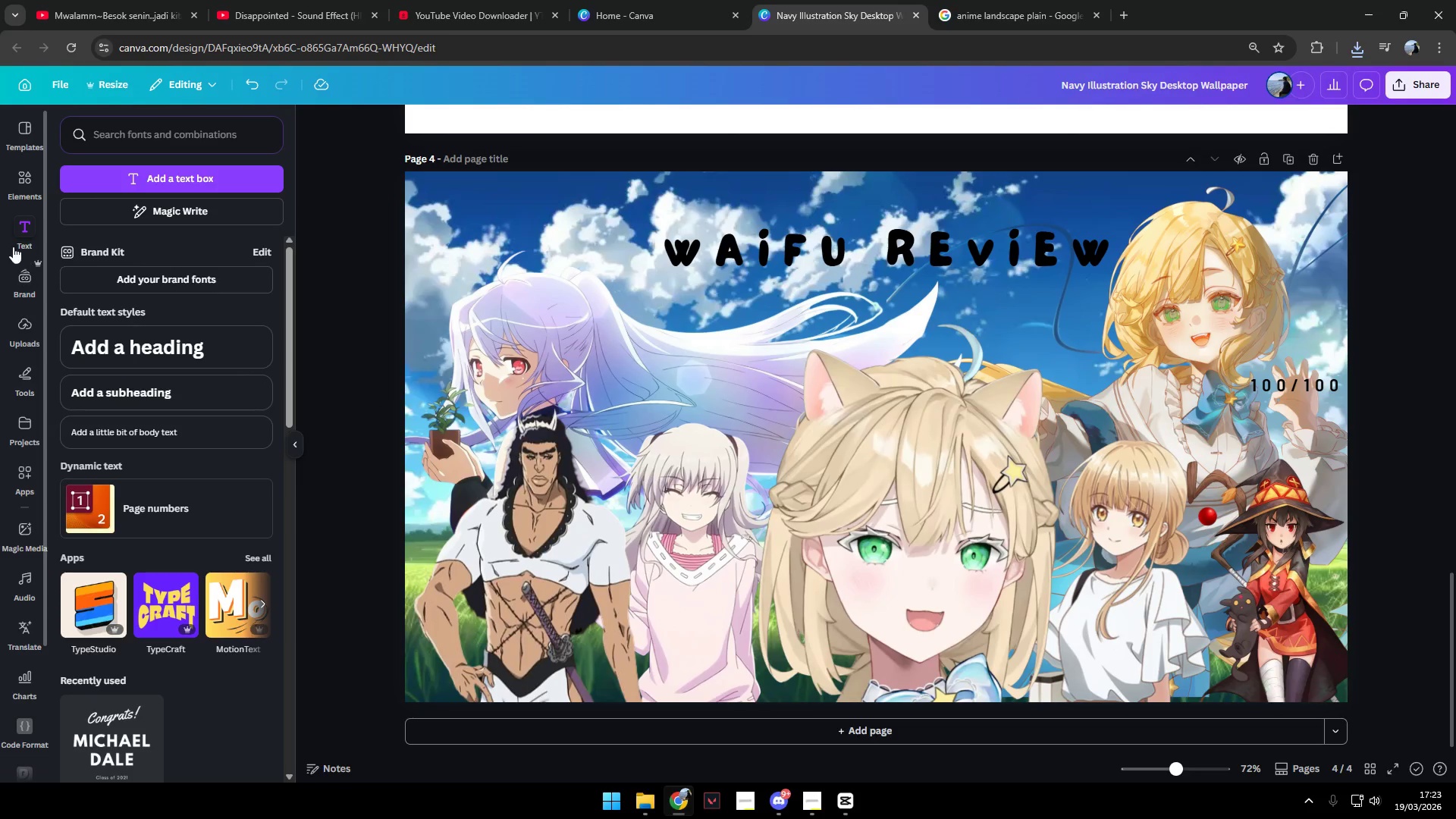 
left_click([27, 181])
 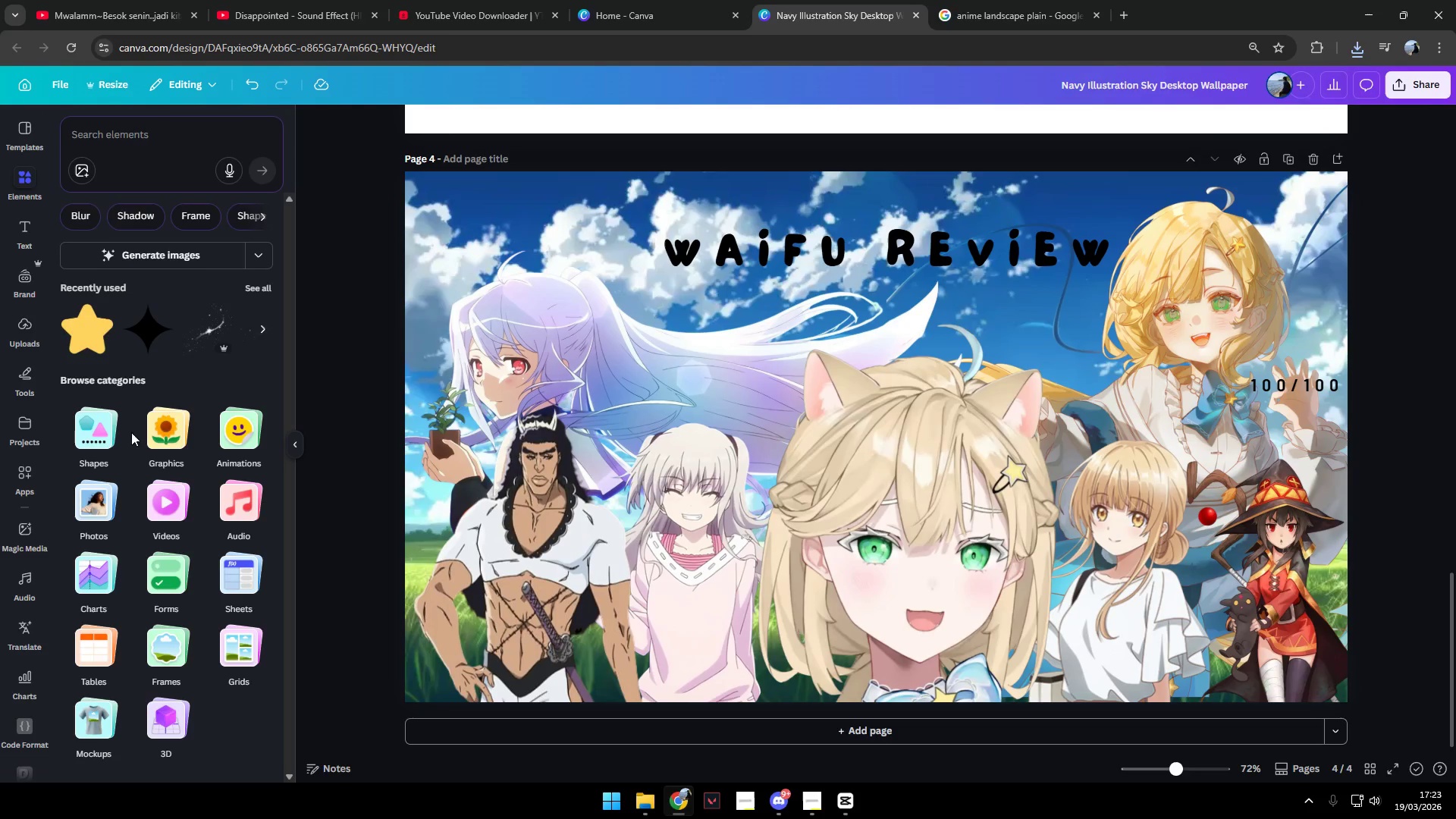 
left_click([93, 420])
 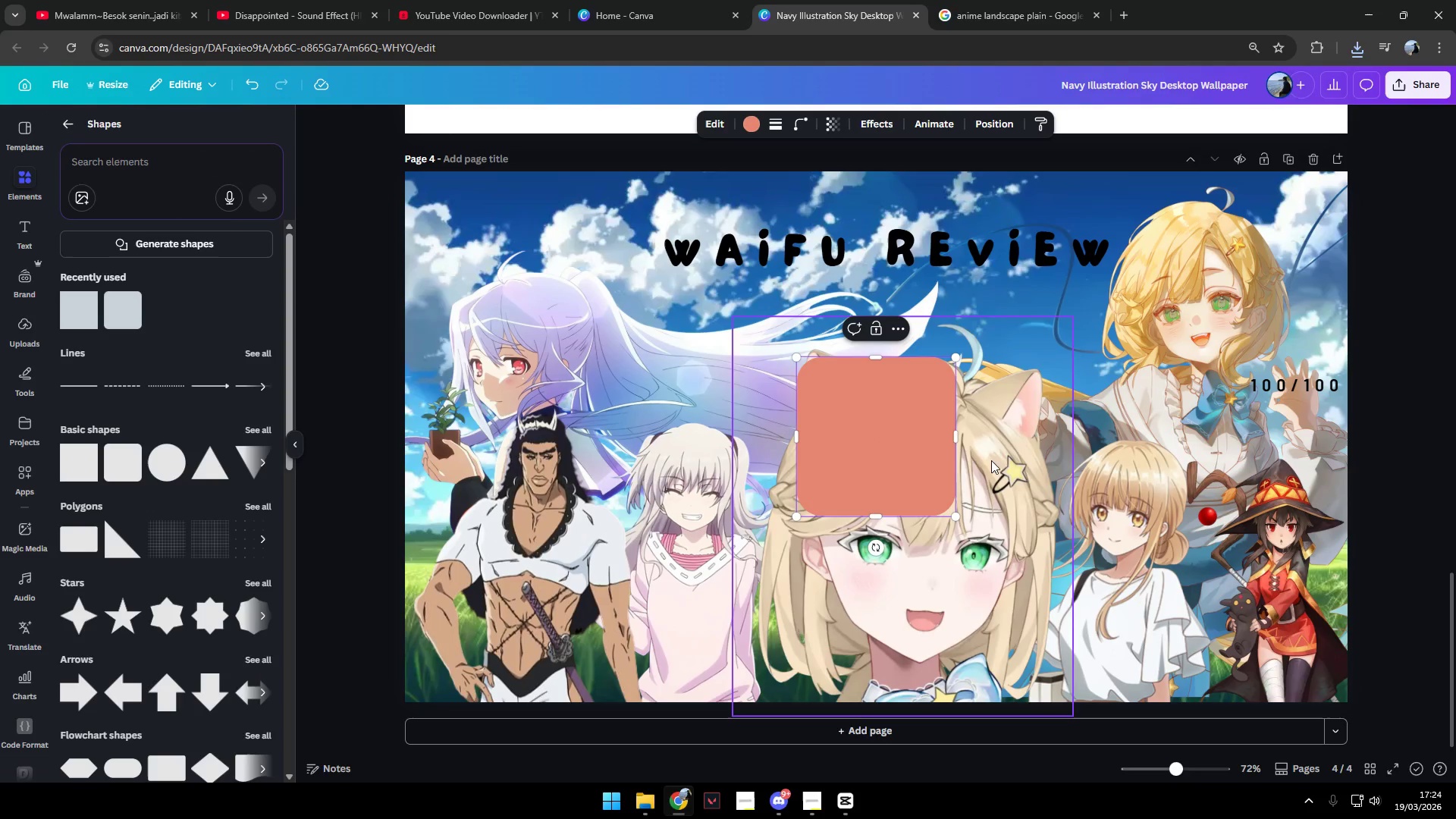 
left_click_drag(start_coordinate=[880, 519], to_coordinate=[889, 396])
 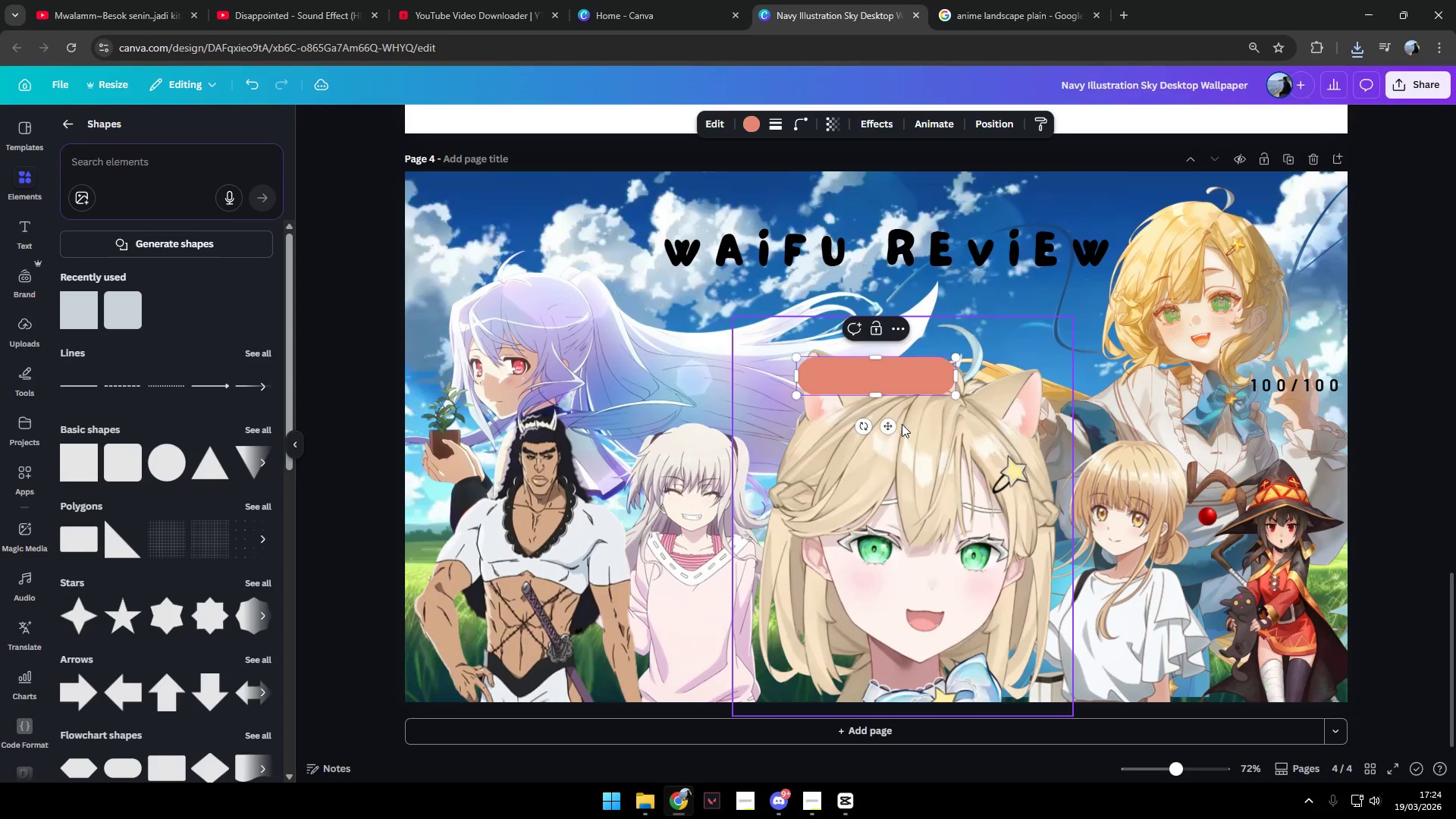 
left_click_drag(start_coordinate=[891, 431], to_coordinate=[1307, 438])
 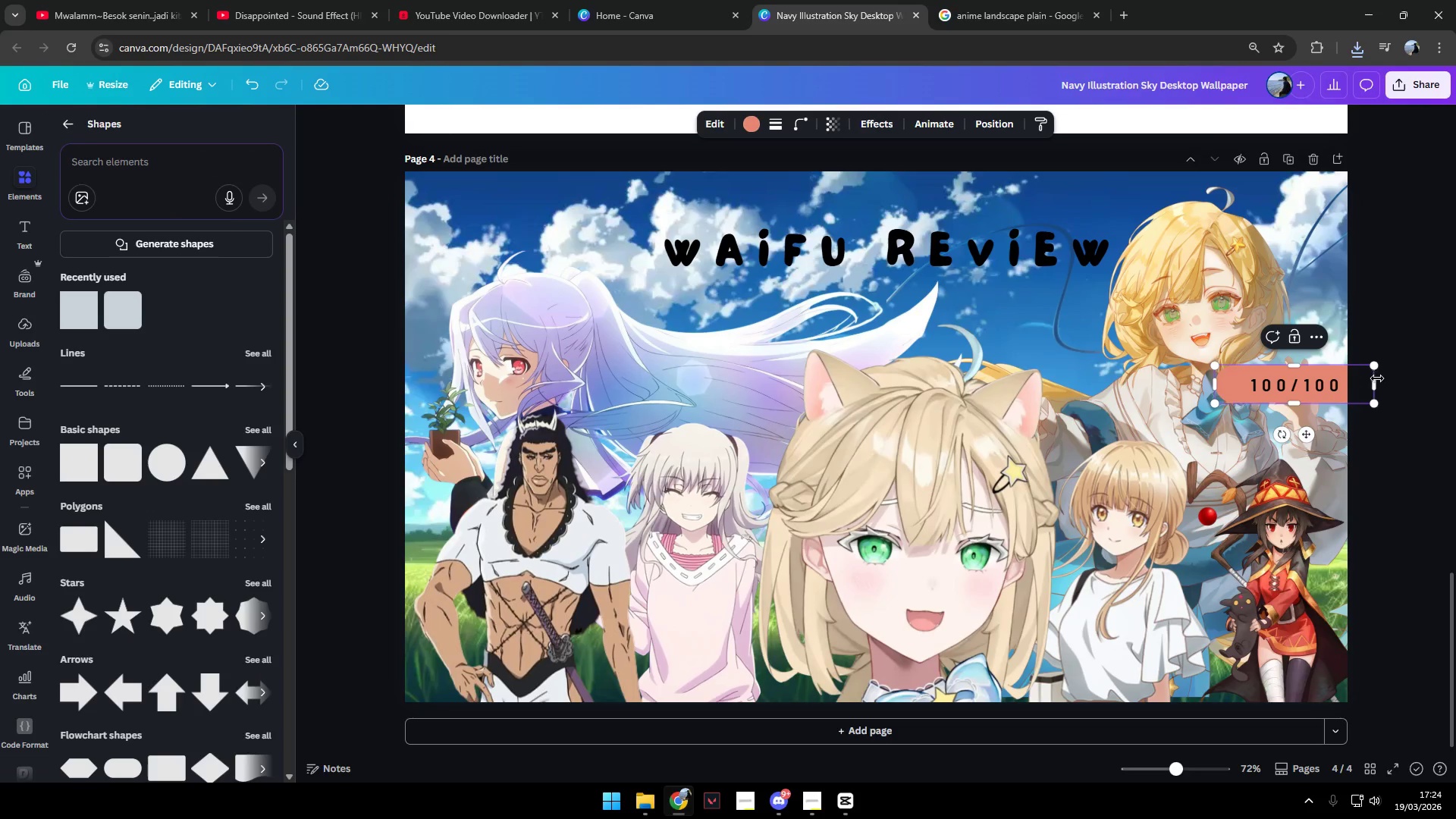 
left_click_drag(start_coordinate=[1376, 380], to_coordinate=[1351, 381])
 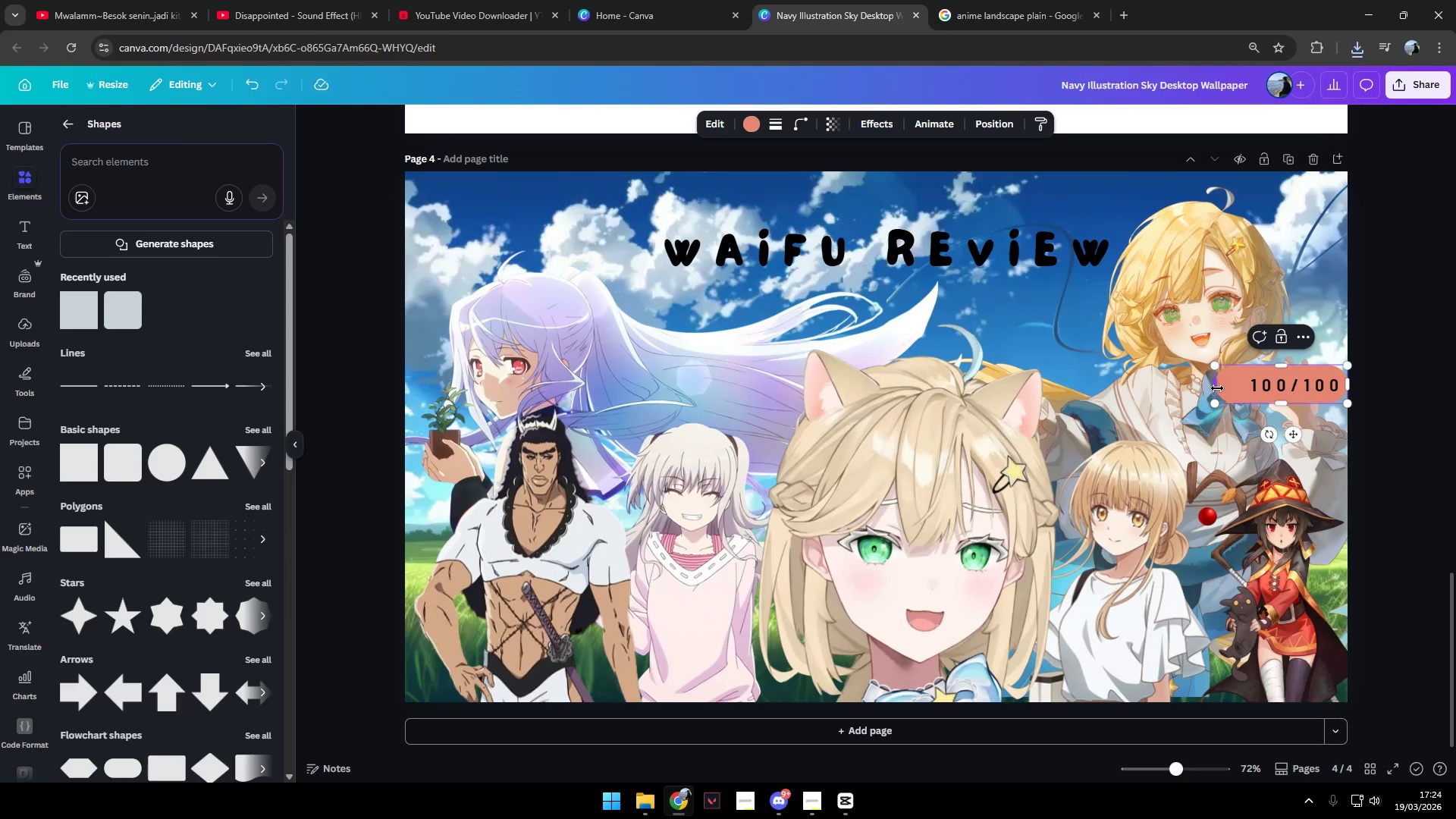 
left_click_drag(start_coordinate=[1218, 387], to_coordinate=[1245, 388])
 